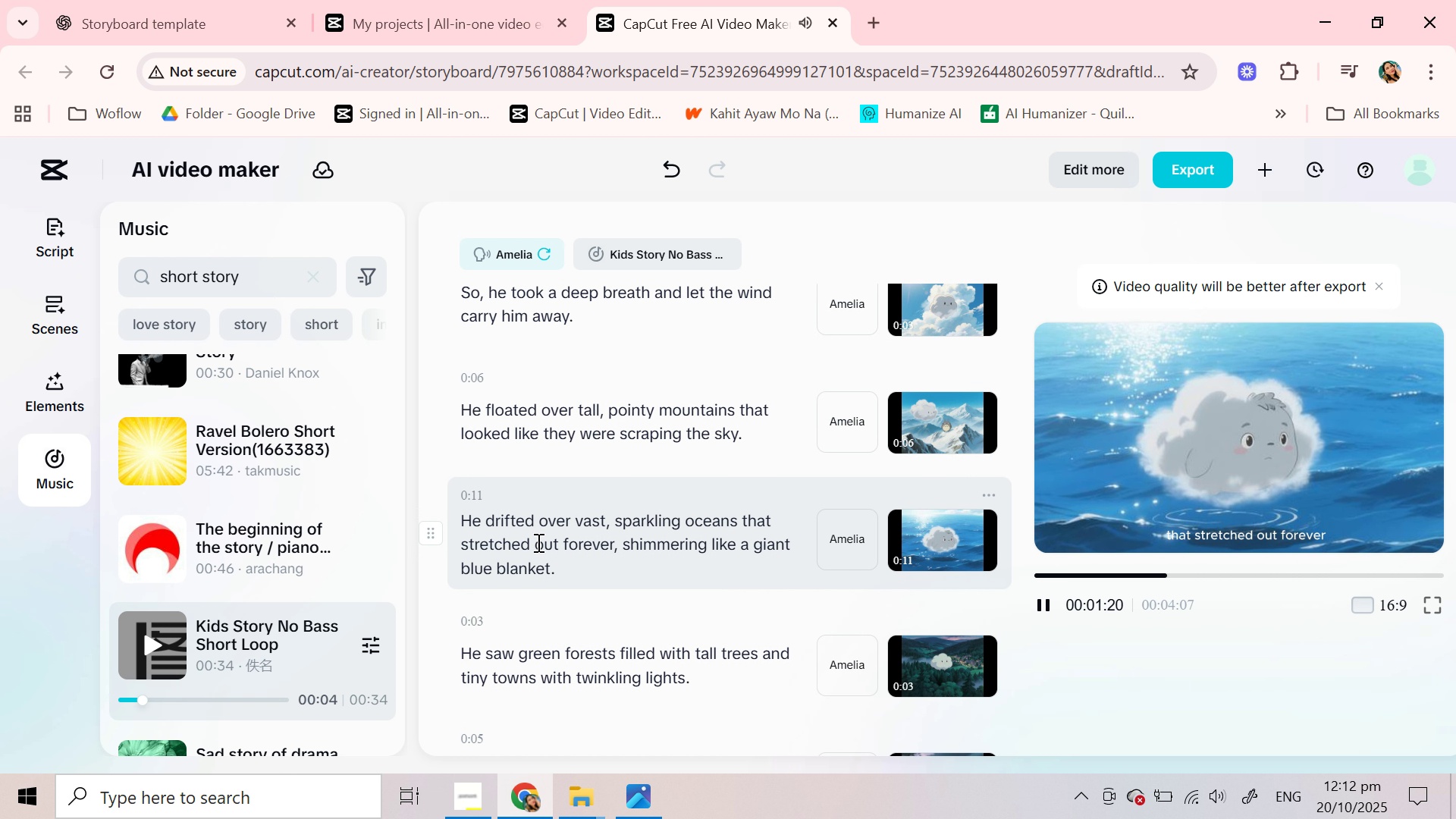 
wait(8.44)
 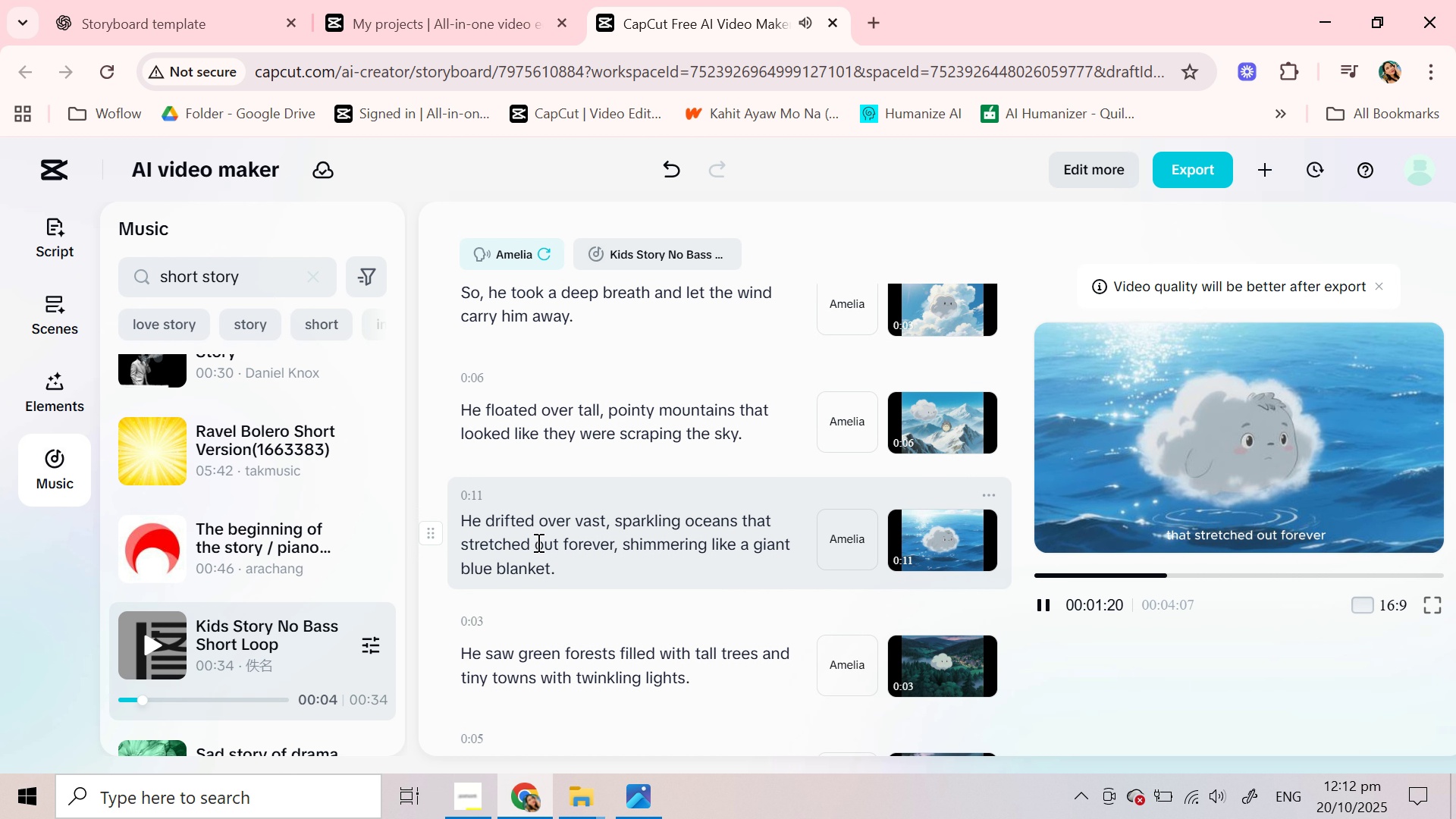 
scroll: coordinate [605, 476], scroll_direction: down, amount: 2.0
 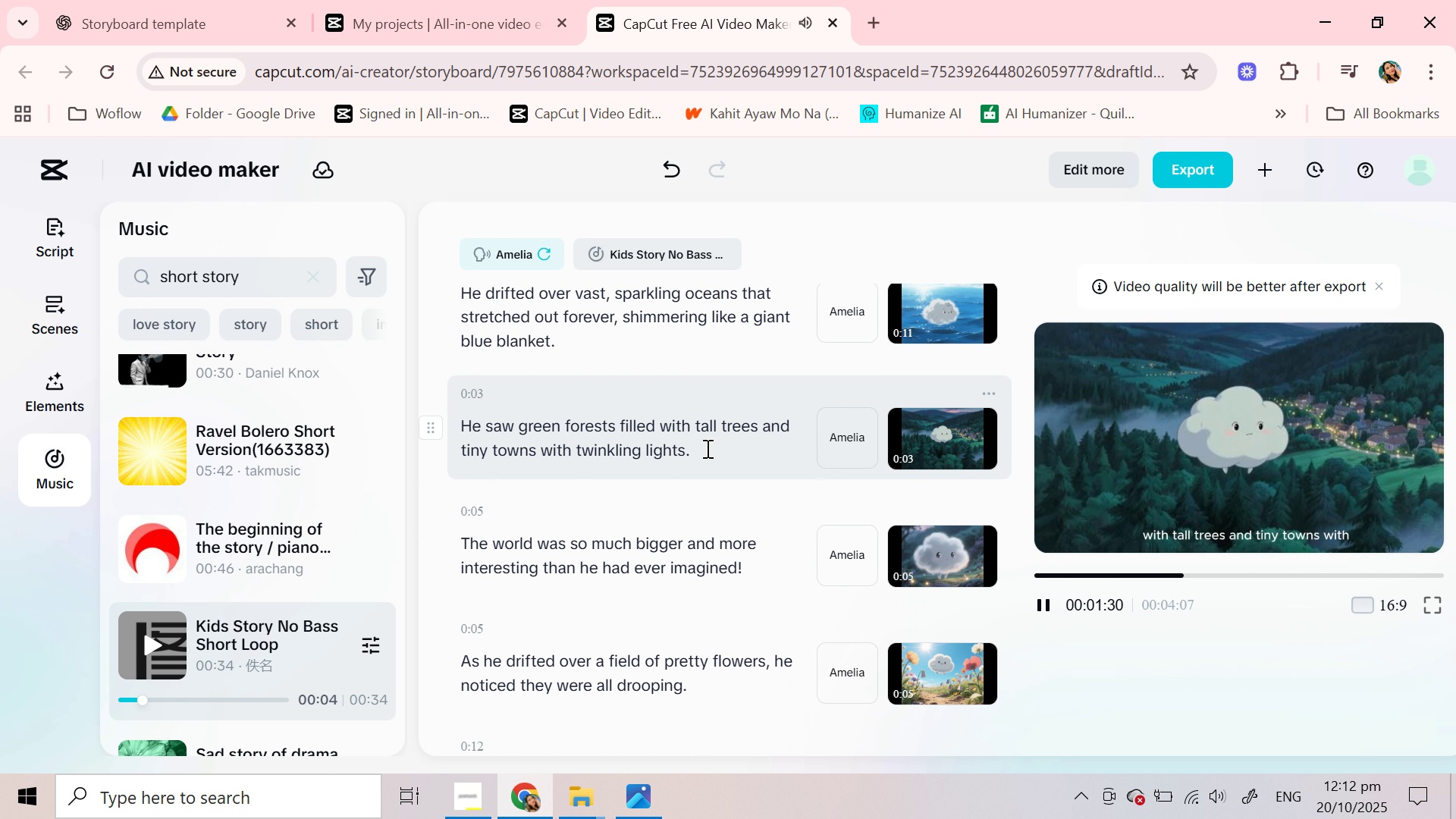 
wait(6.23)
 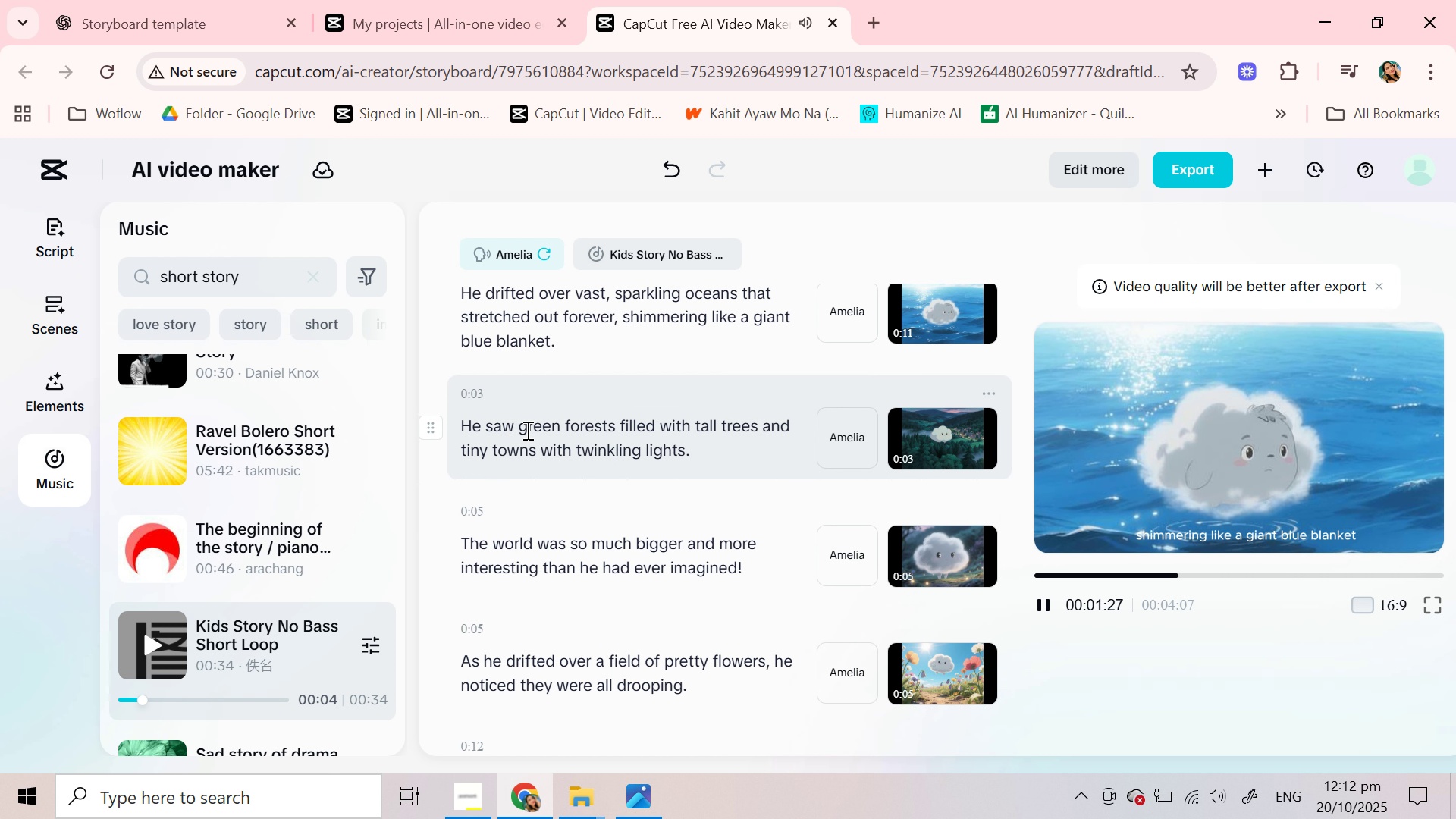 
scroll: coordinate [543, 471], scroll_direction: down, amount: 1.0
 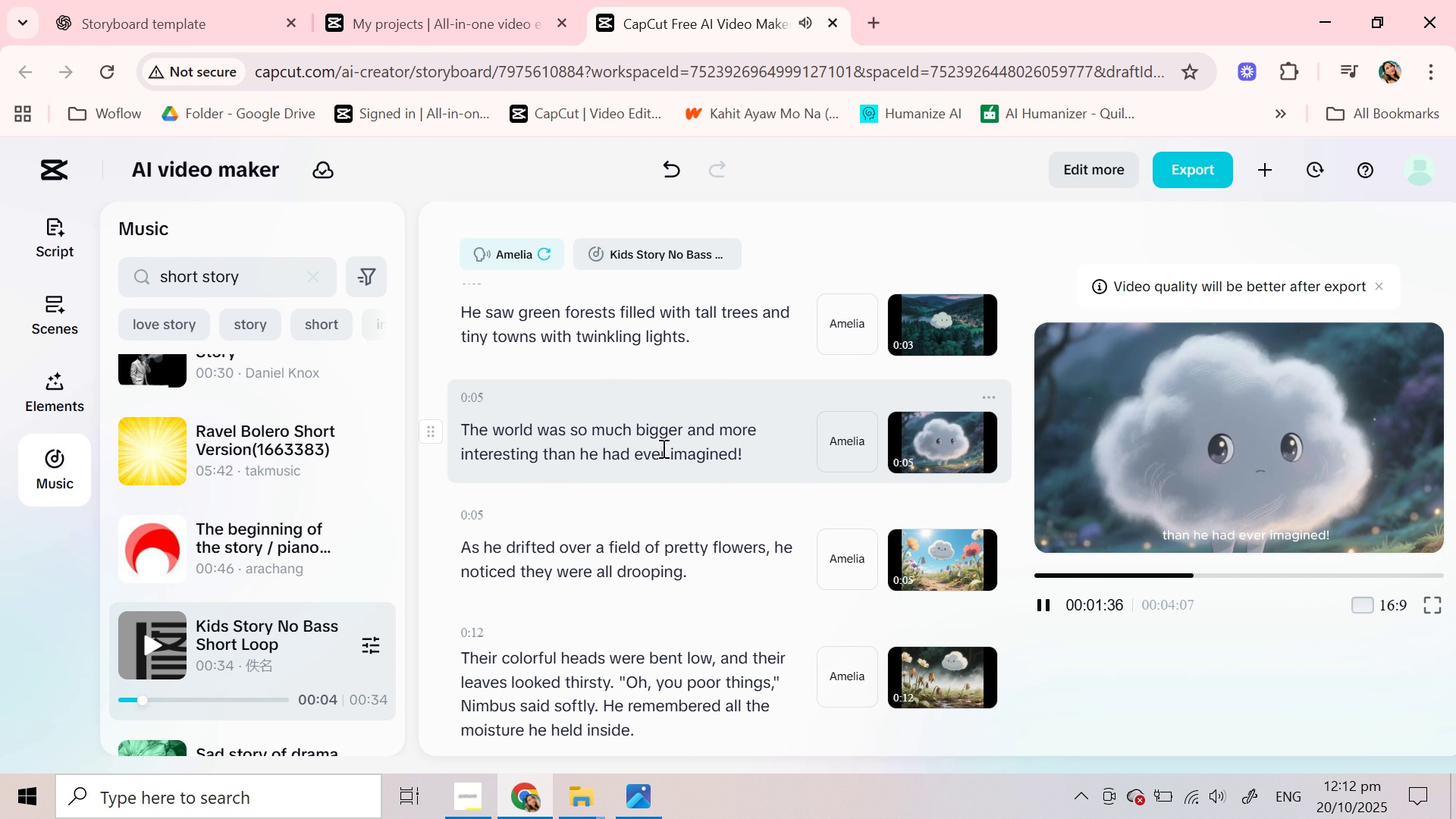 
wait(5.87)
 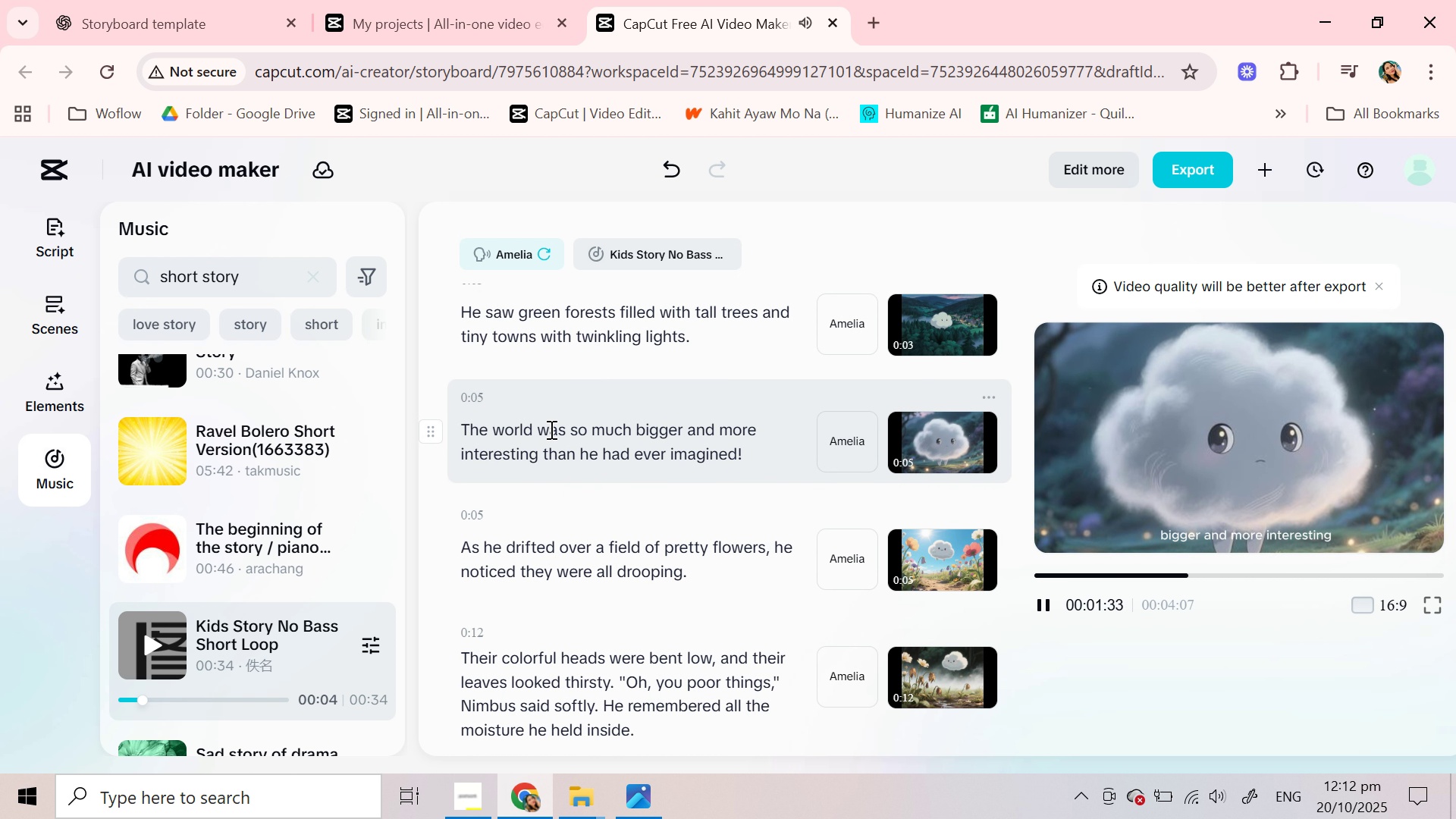 
scroll: coordinate [642, 420], scroll_direction: down, amount: 2.0
 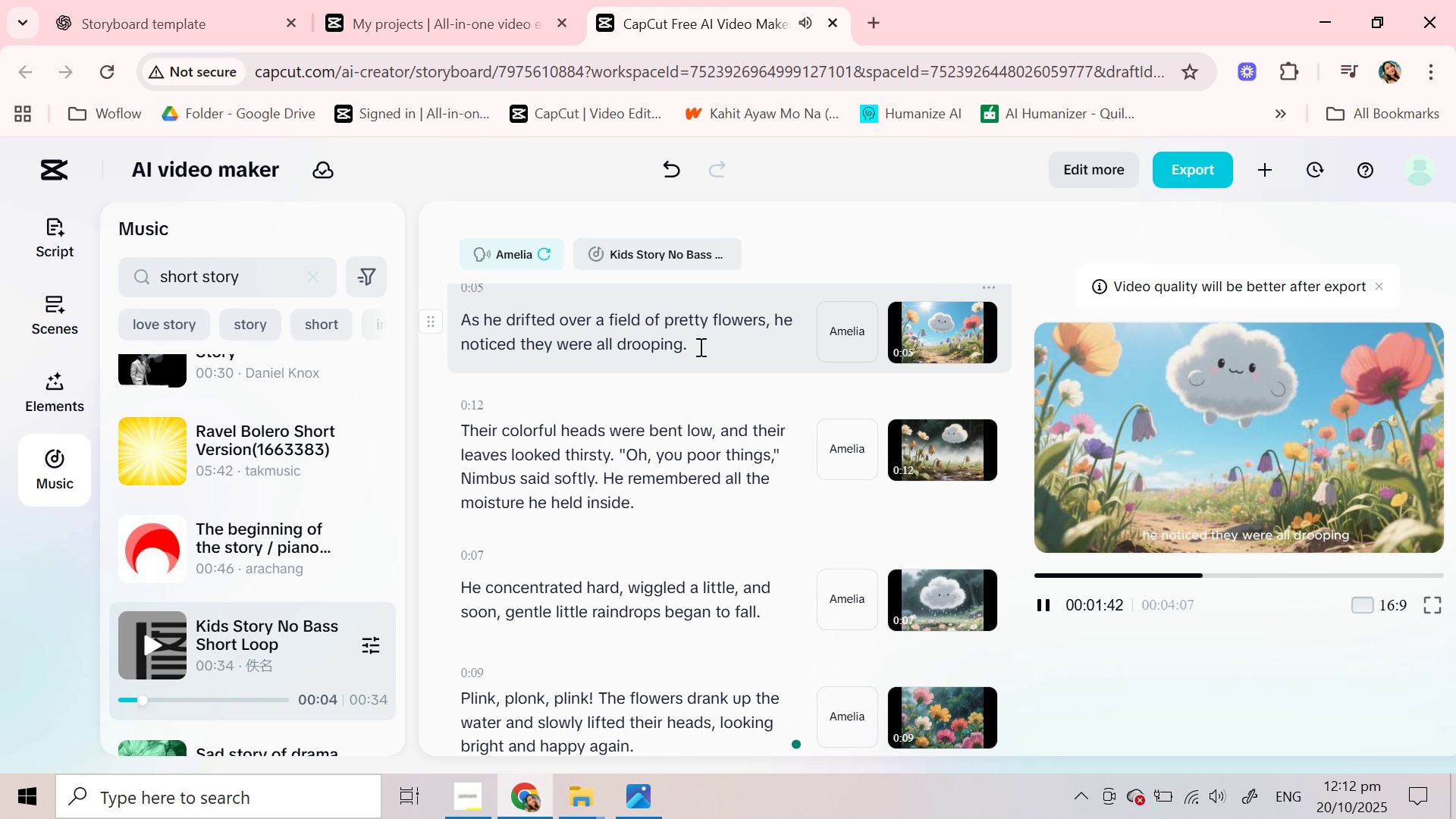 
wait(5.54)
 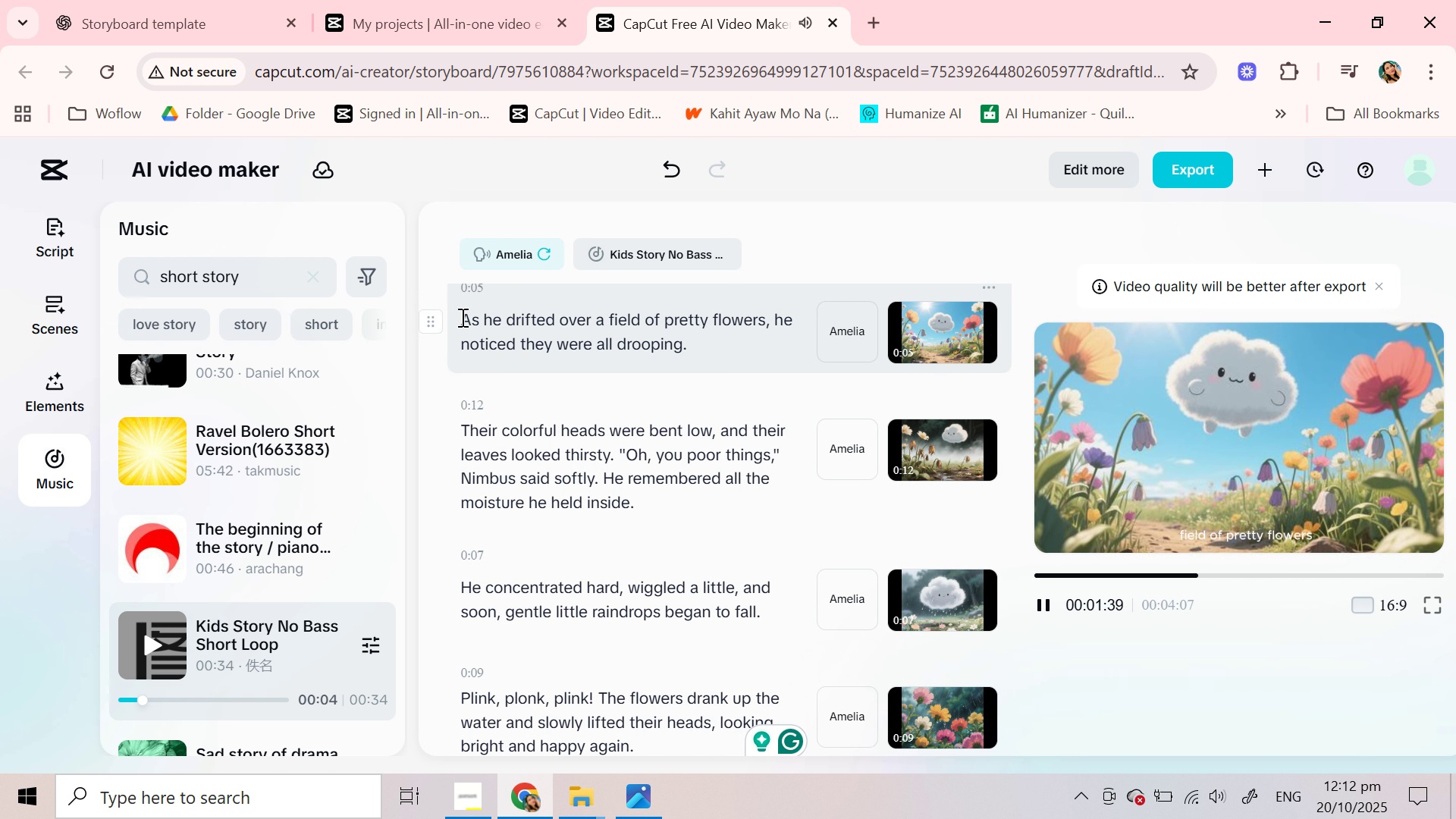 
scroll: coordinate [630, 365], scroll_direction: down, amount: 1.0
 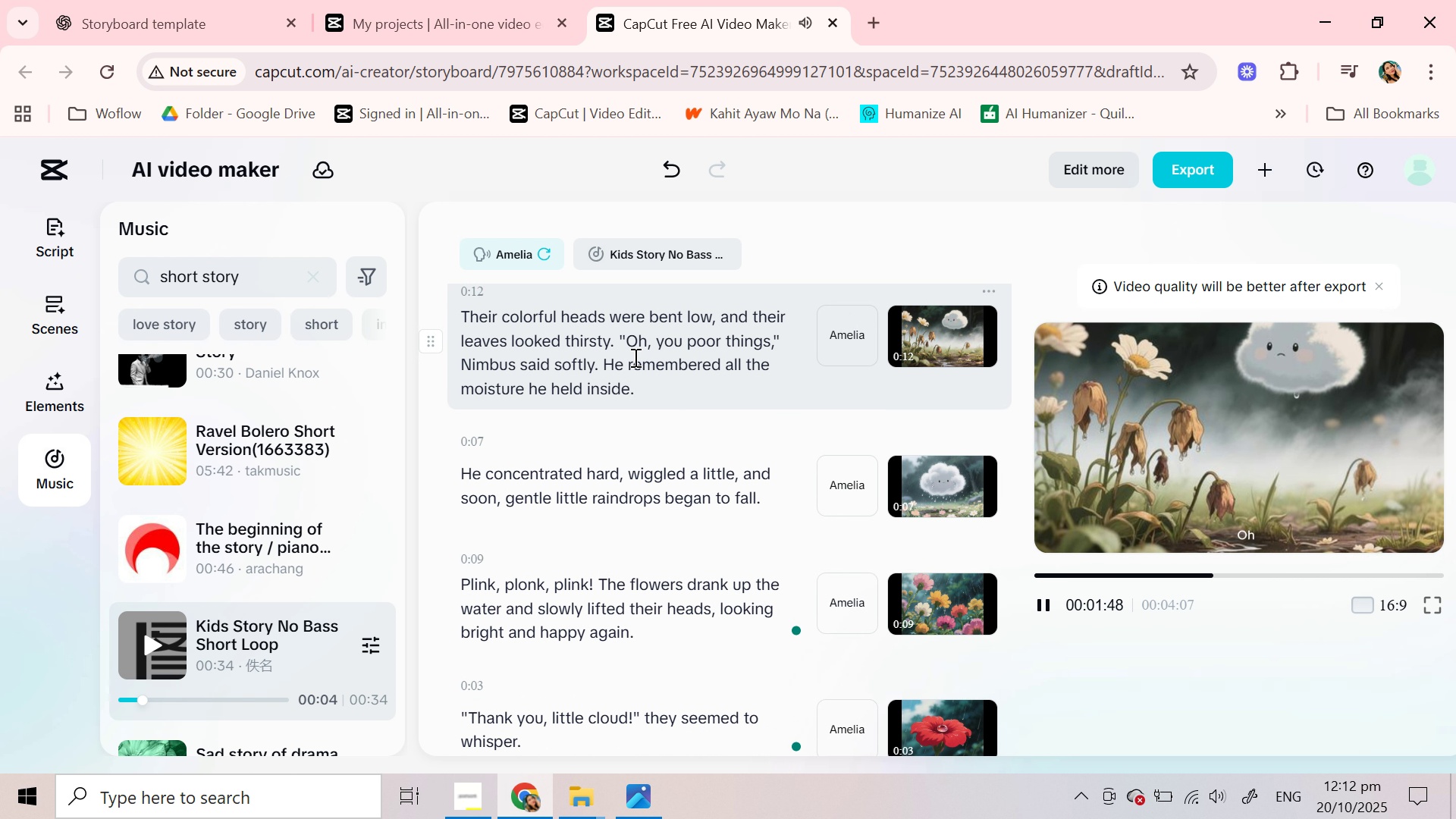 
wait(6.35)
 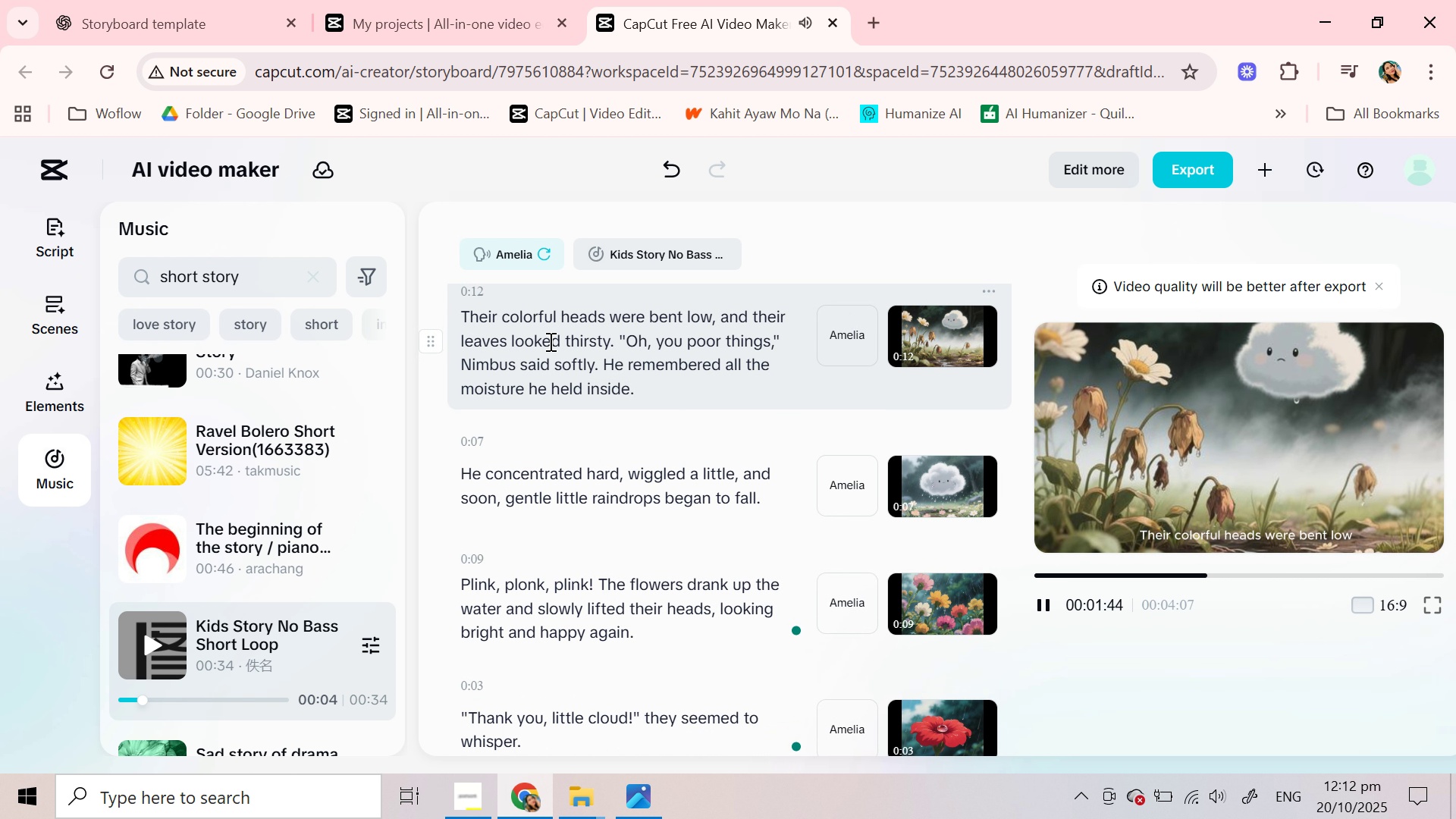 
left_click([1047, 609])
 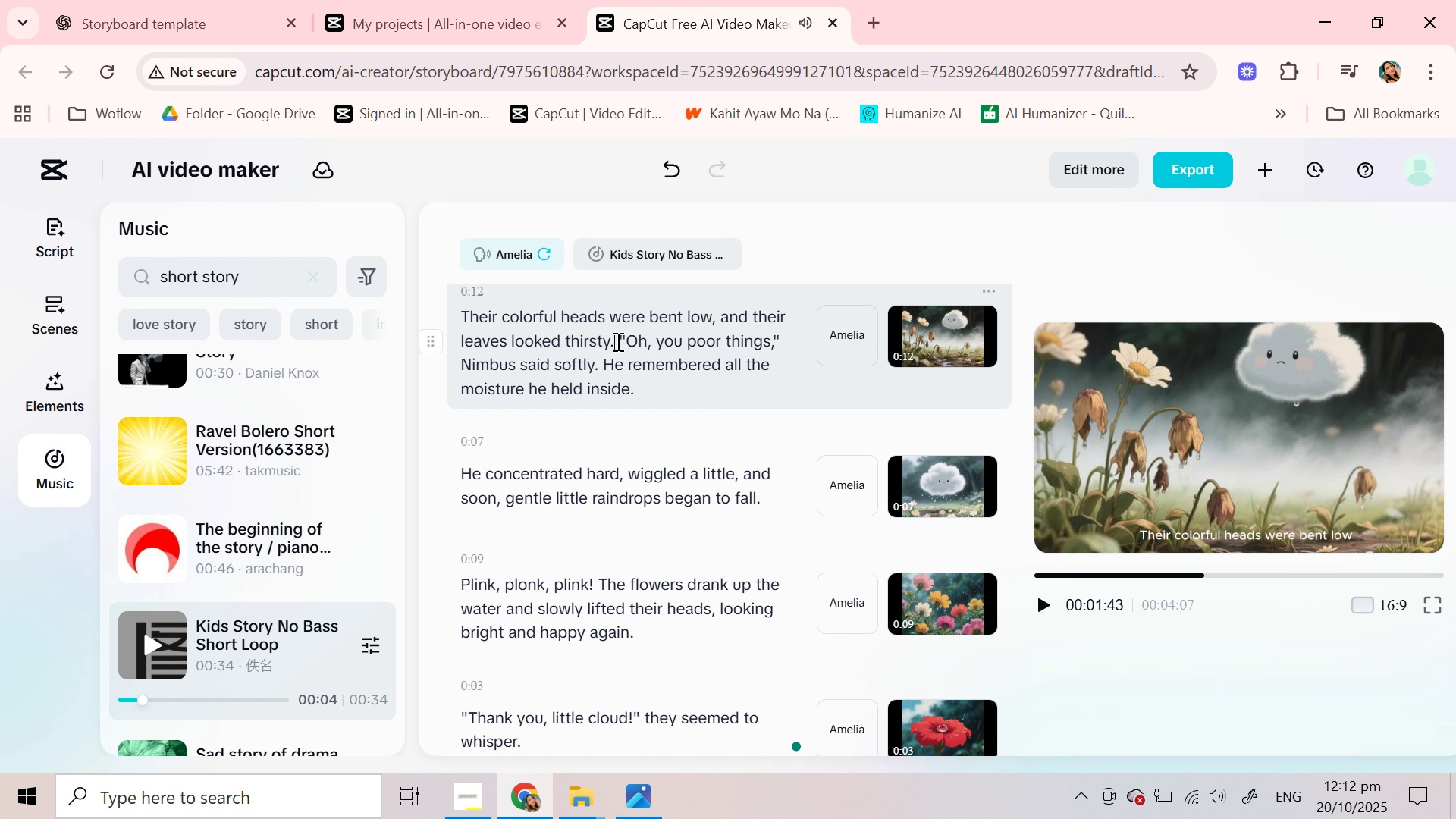 
left_click([617, 341])
 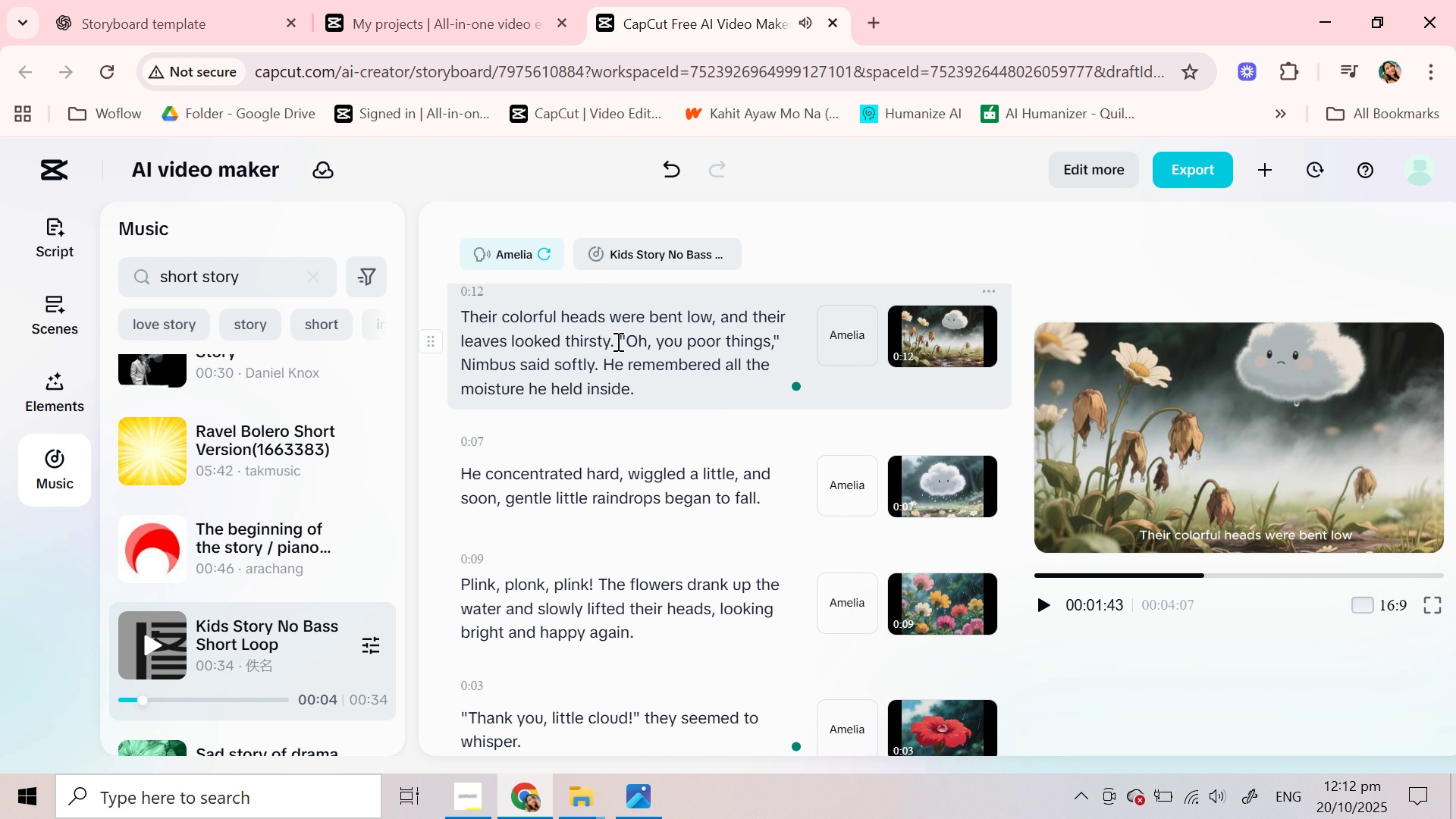 
key(ArrowRight)
 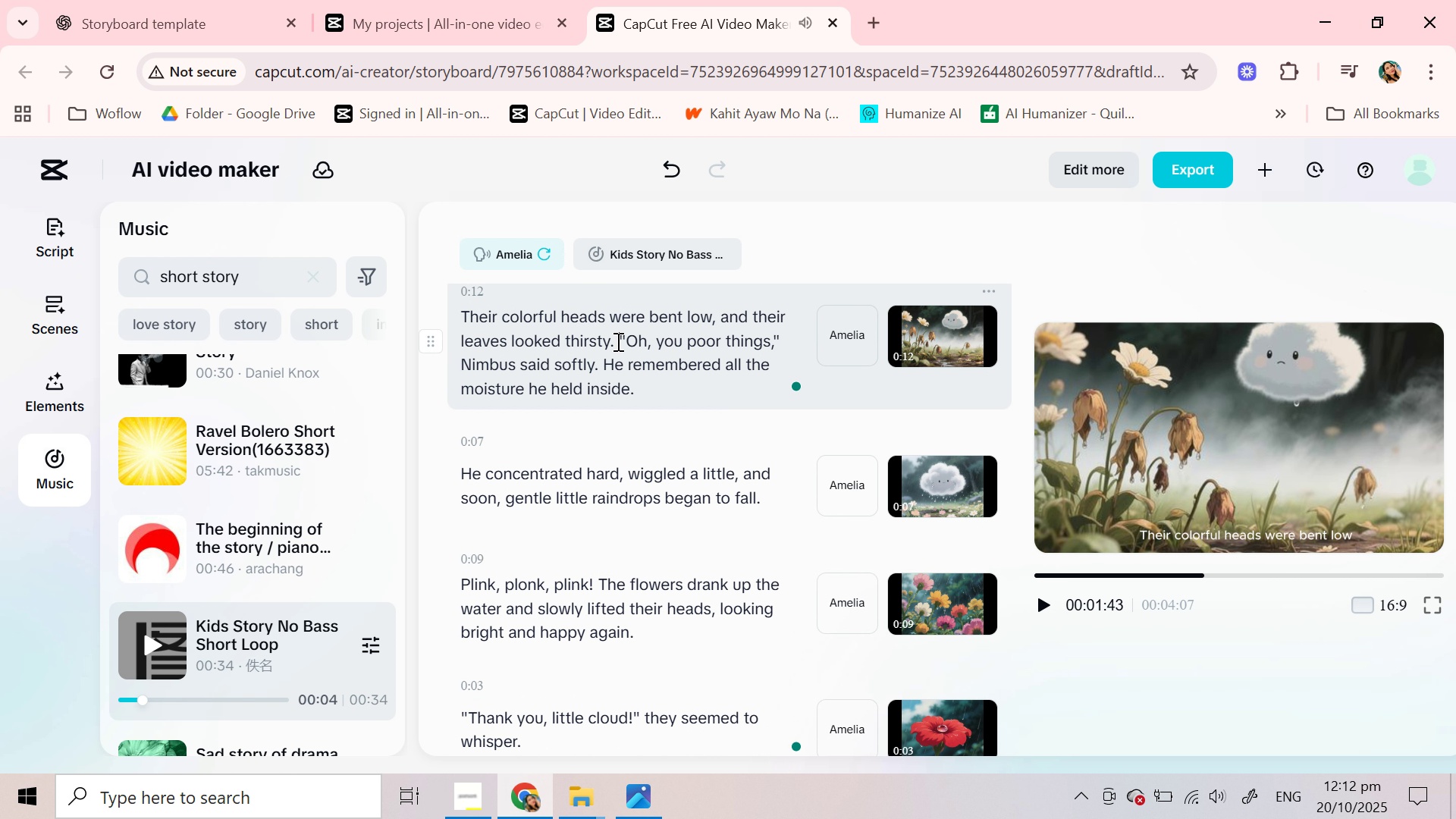 
key(Enter)
 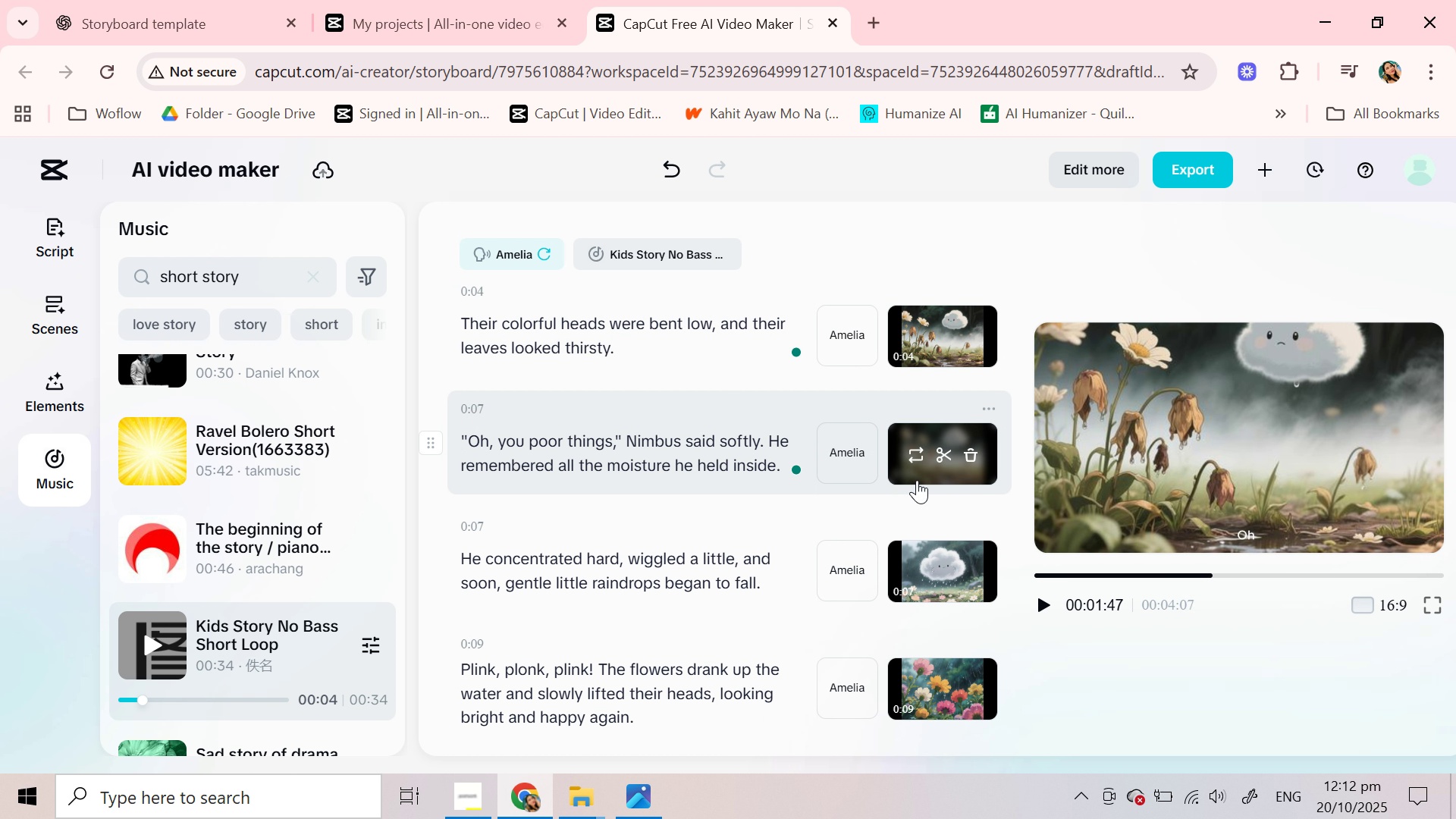 
left_click([912, 462])
 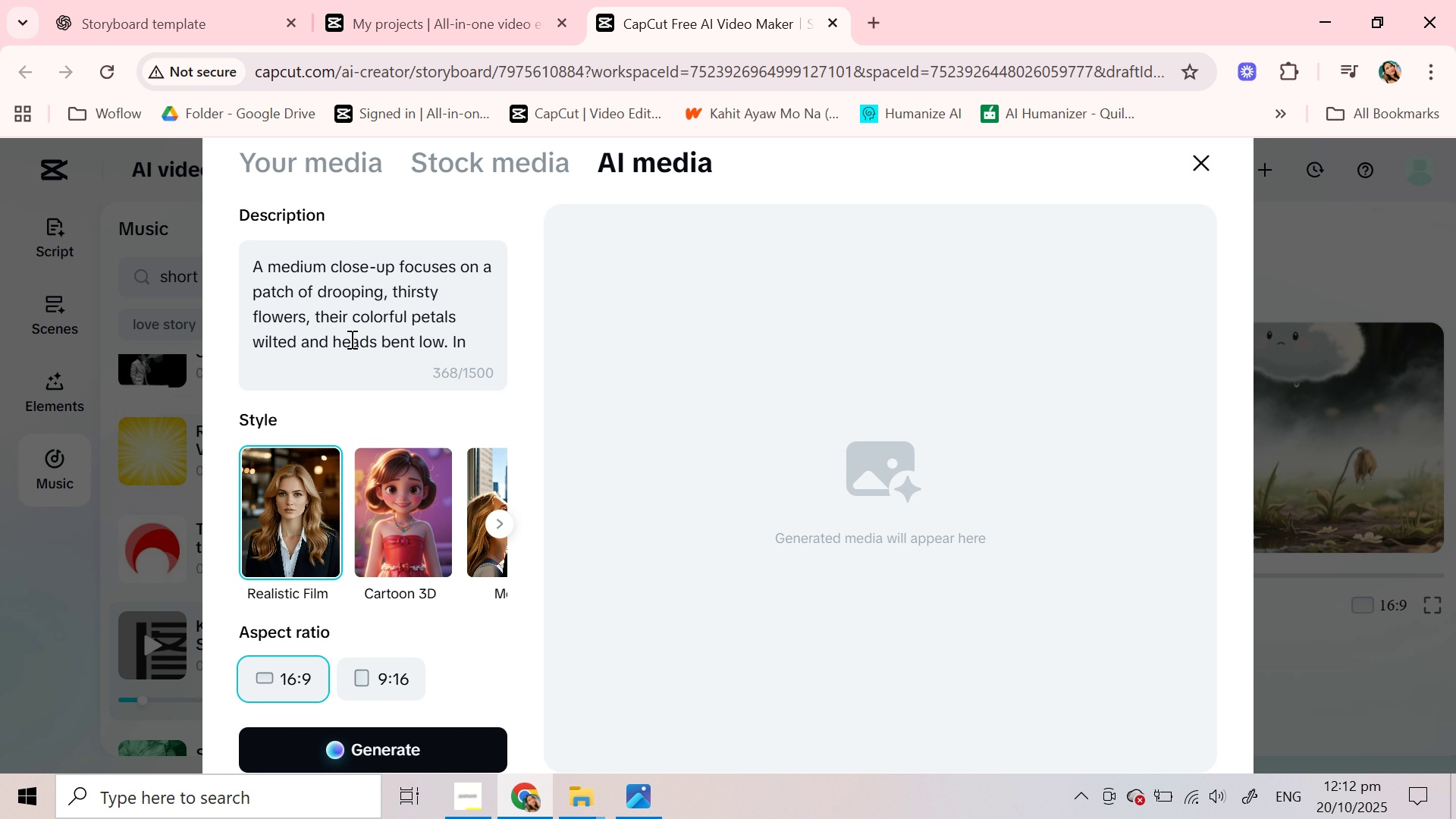 
scroll: coordinate [358, 315], scroll_direction: down, amount: 3.0
 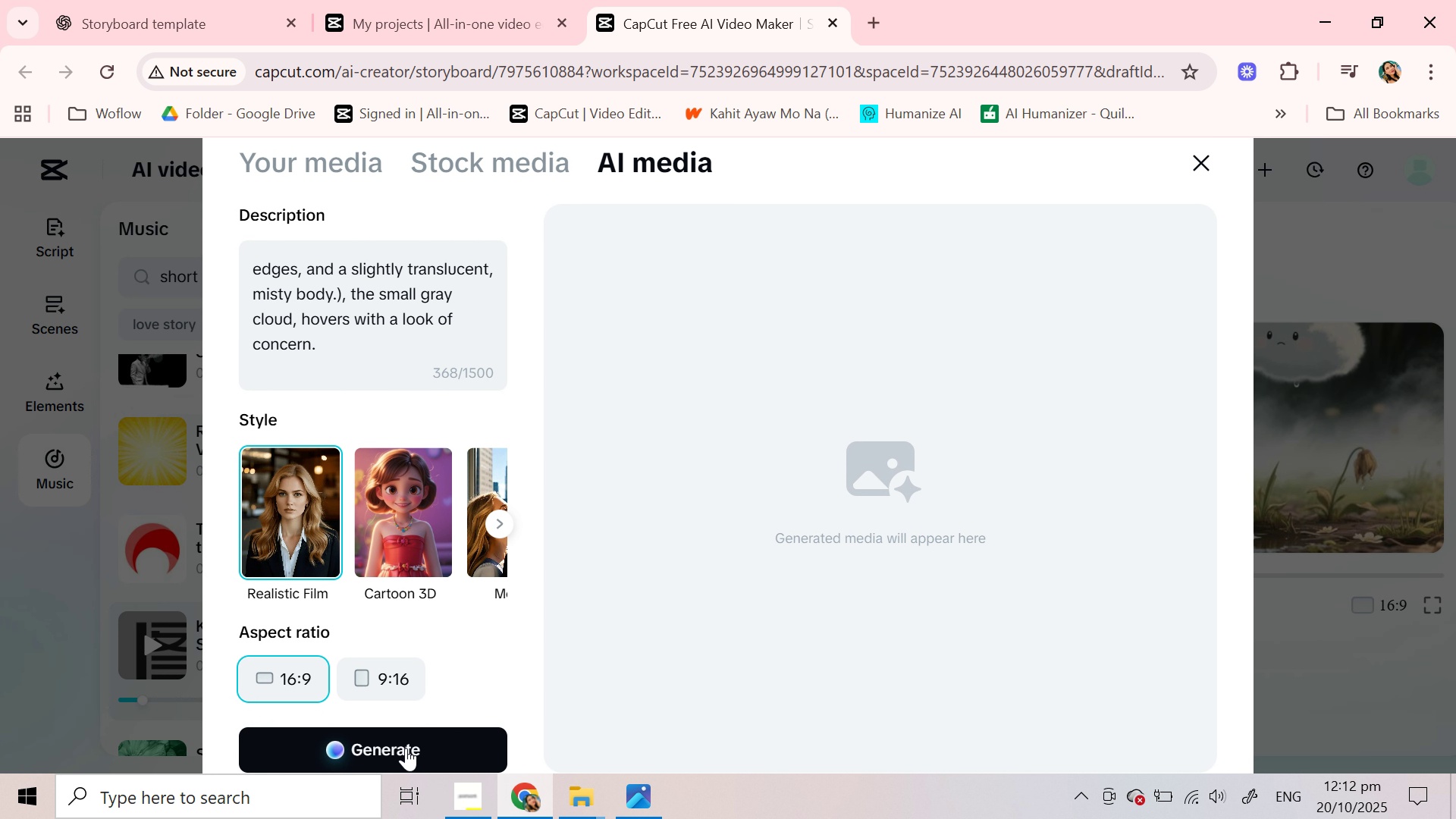 
left_click([406, 748])
 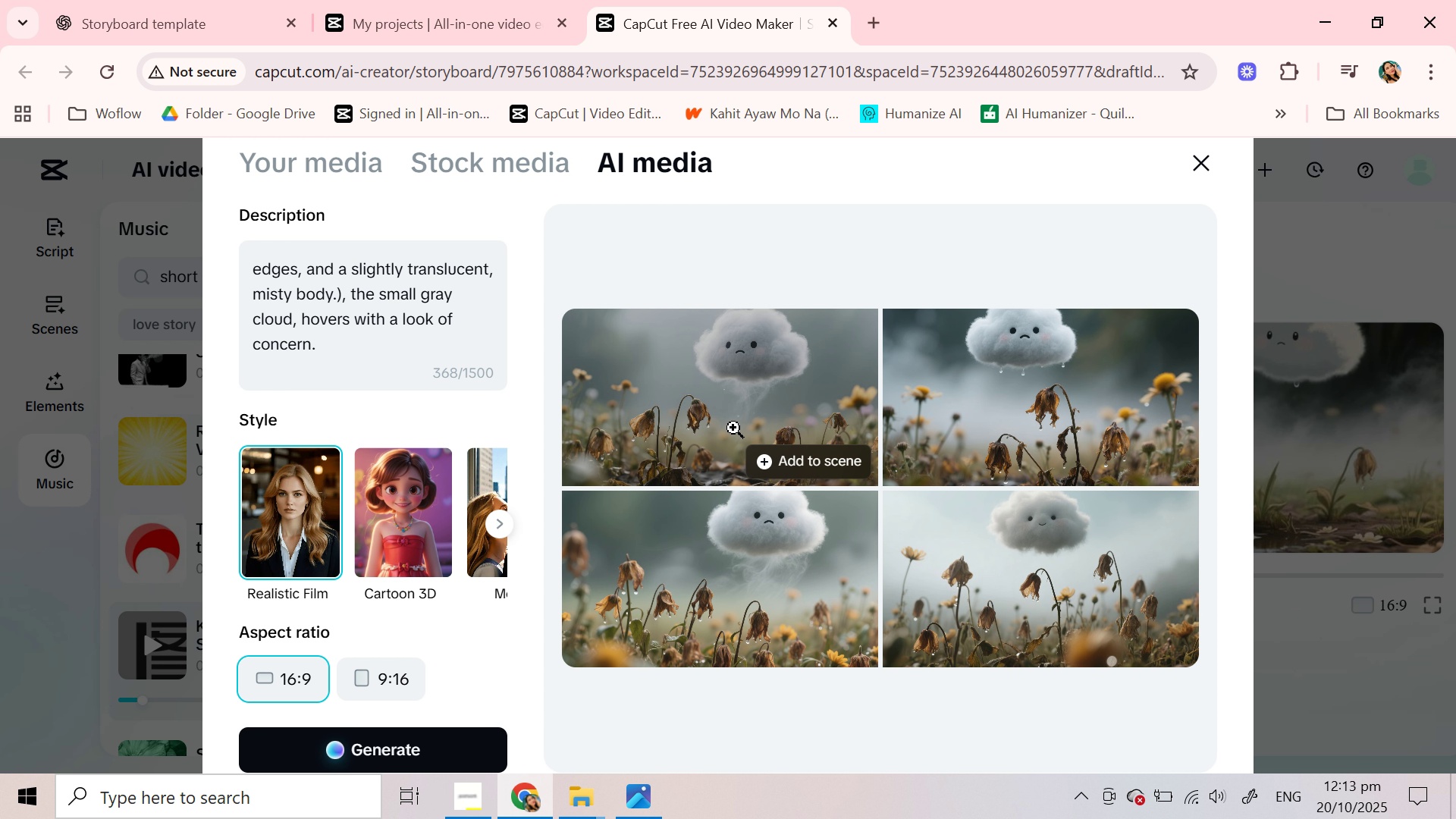 
wait(25.68)
 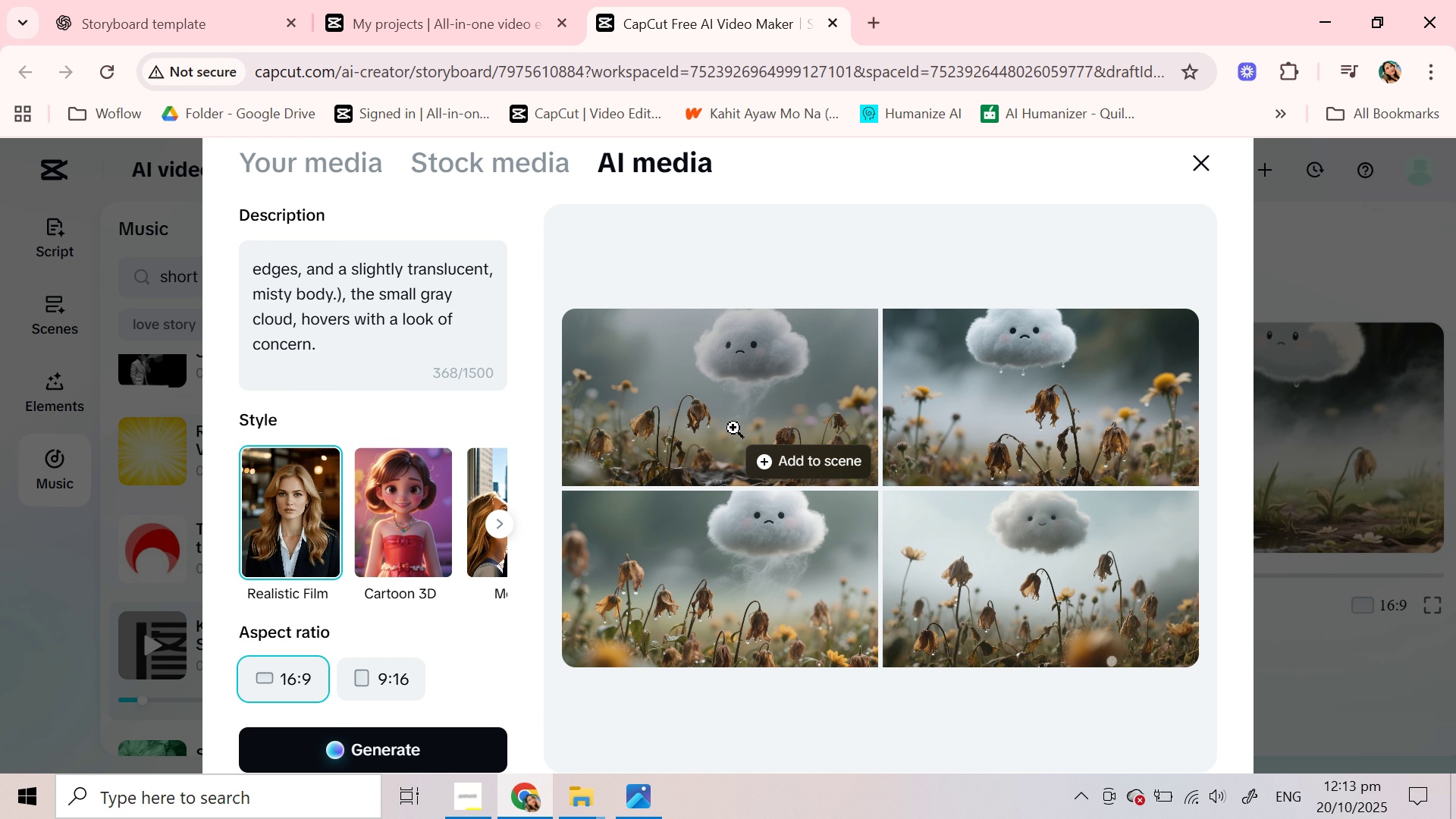 
left_click([334, 347])
 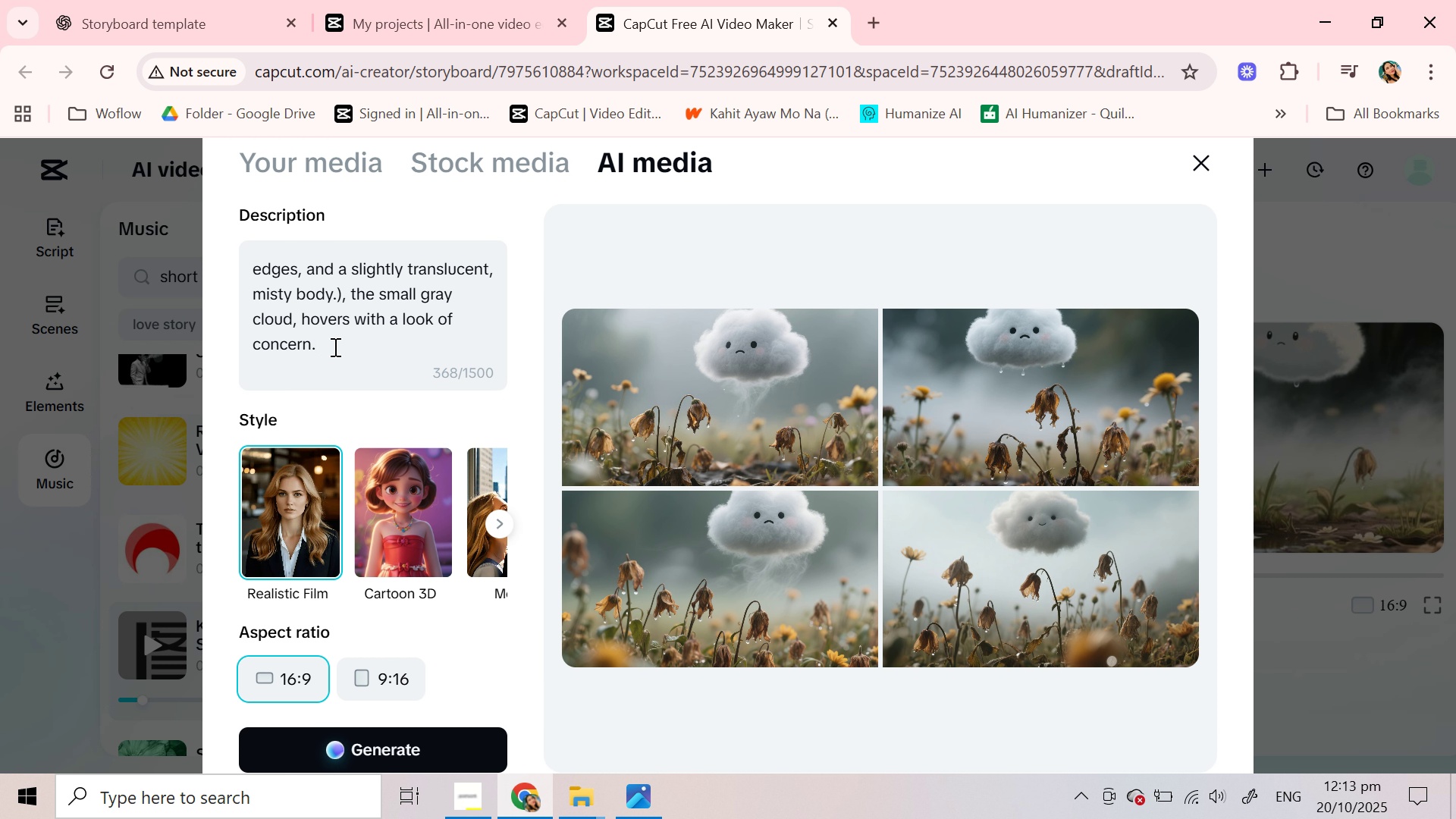 
key(Backspace)
type( and opeen)
key(Backspace)
key(Backspace)
type(n its mouth to talk t )
key(Backspace)
type(o the pla)
key(Backspace)
key(Backspace)
key(Backspace)
type(fo)
key(Backspace)
type(o)
key(Backspace)
type(lowers)
 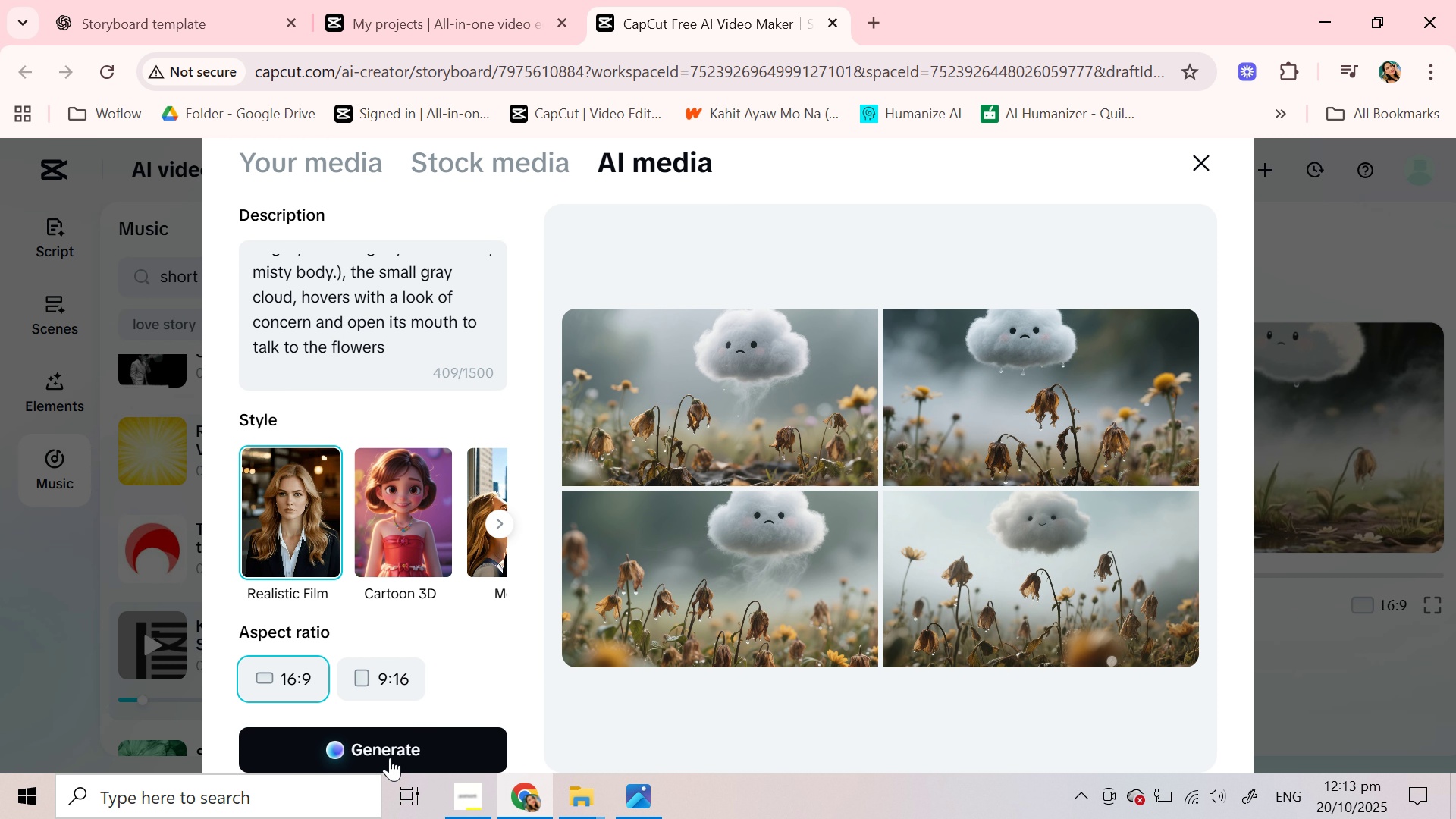 
left_click([399, 745])
 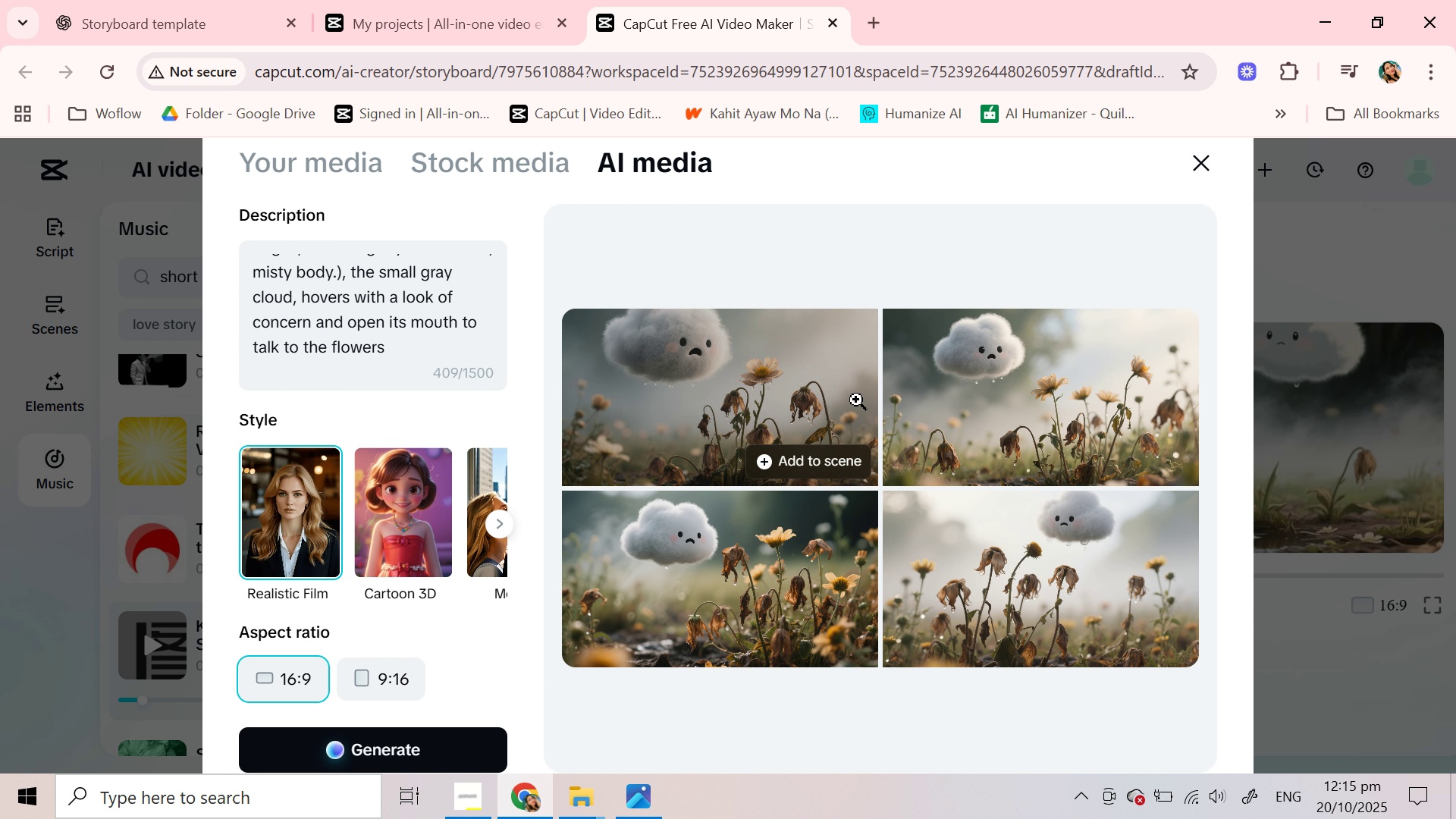 
wait(94.09)
 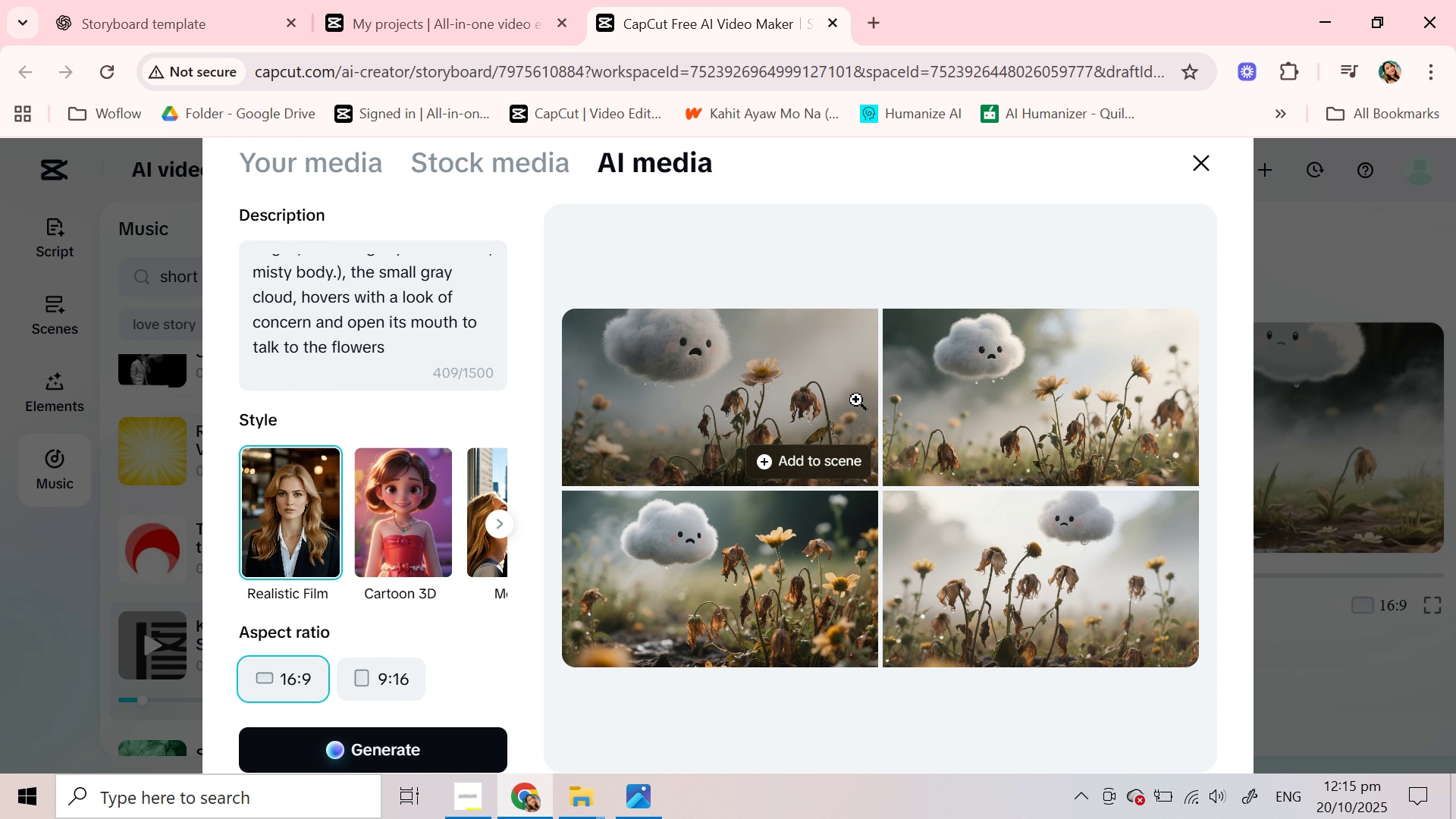 
left_click([811, 417])
 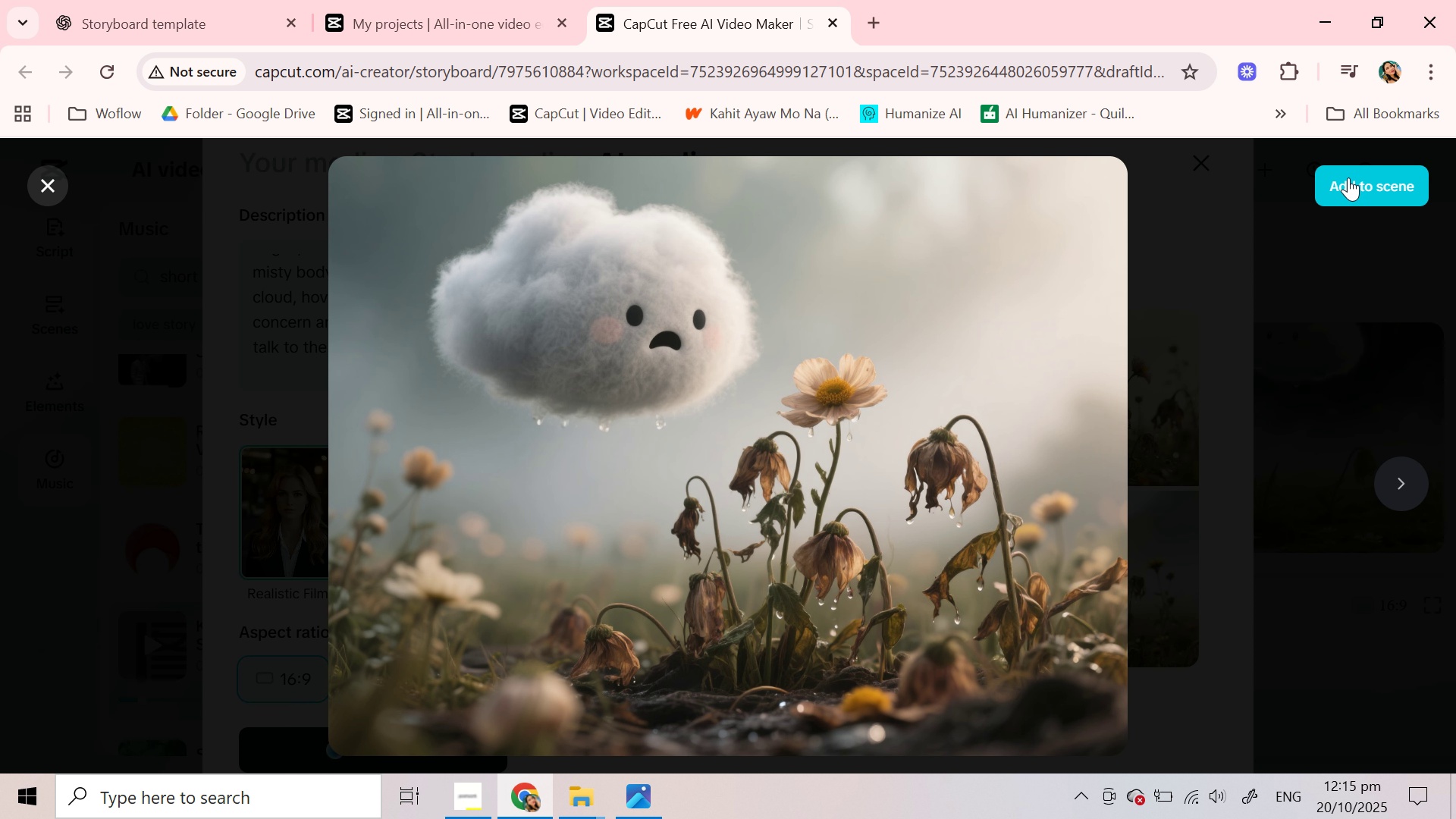 
left_click([1348, 177])
 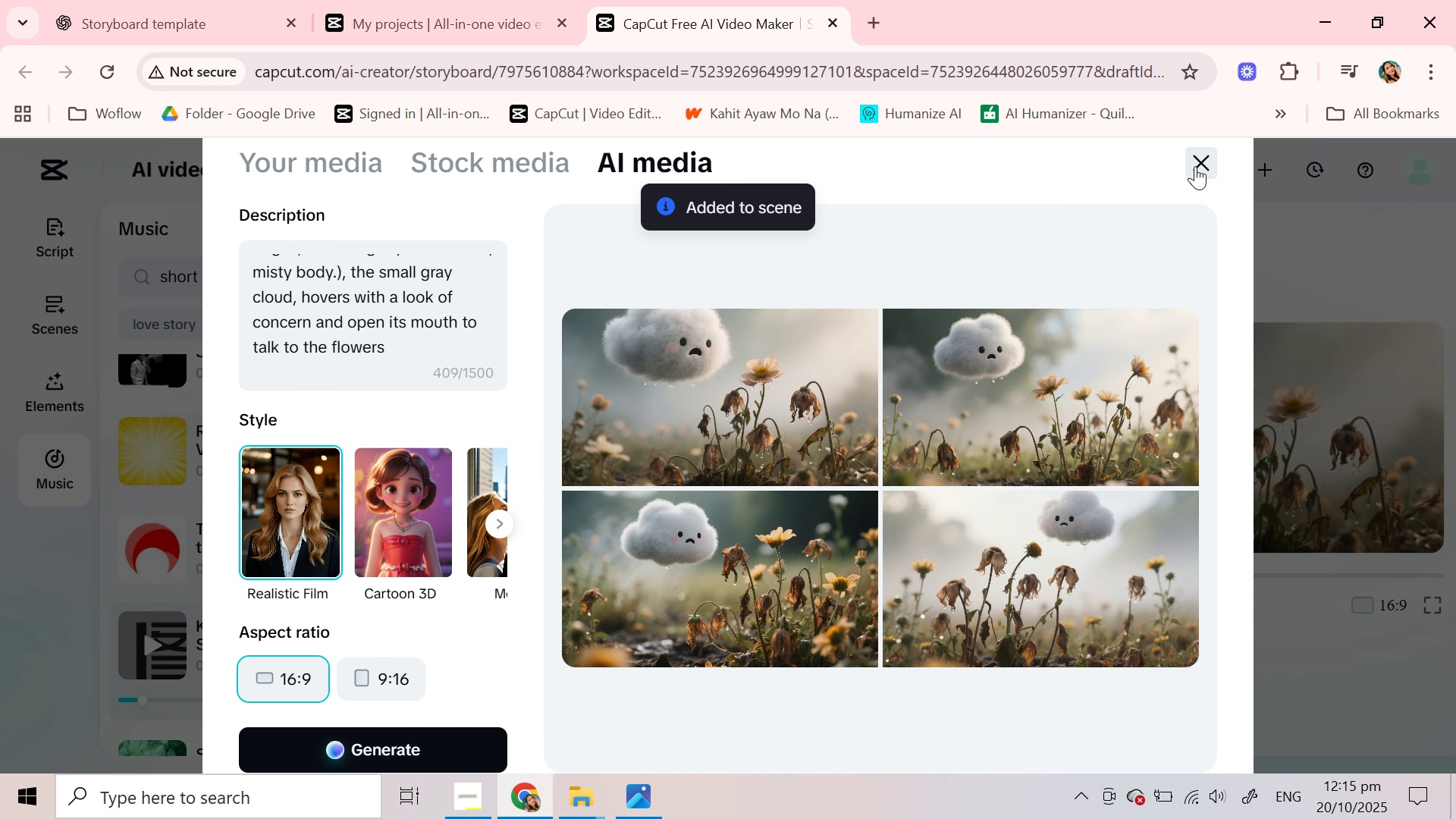 
left_click([1192, 166])
 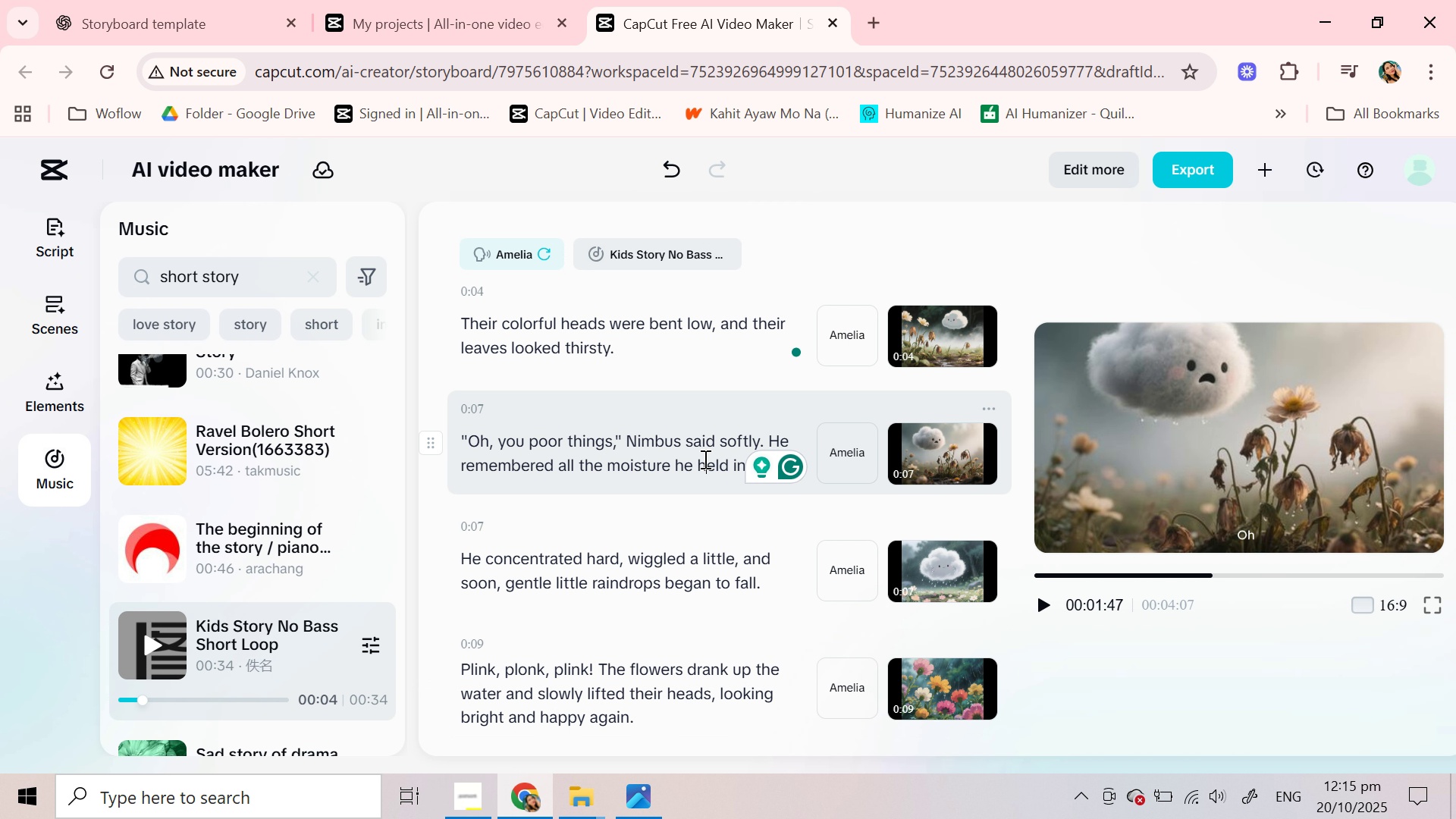 
left_click([704, 459])
 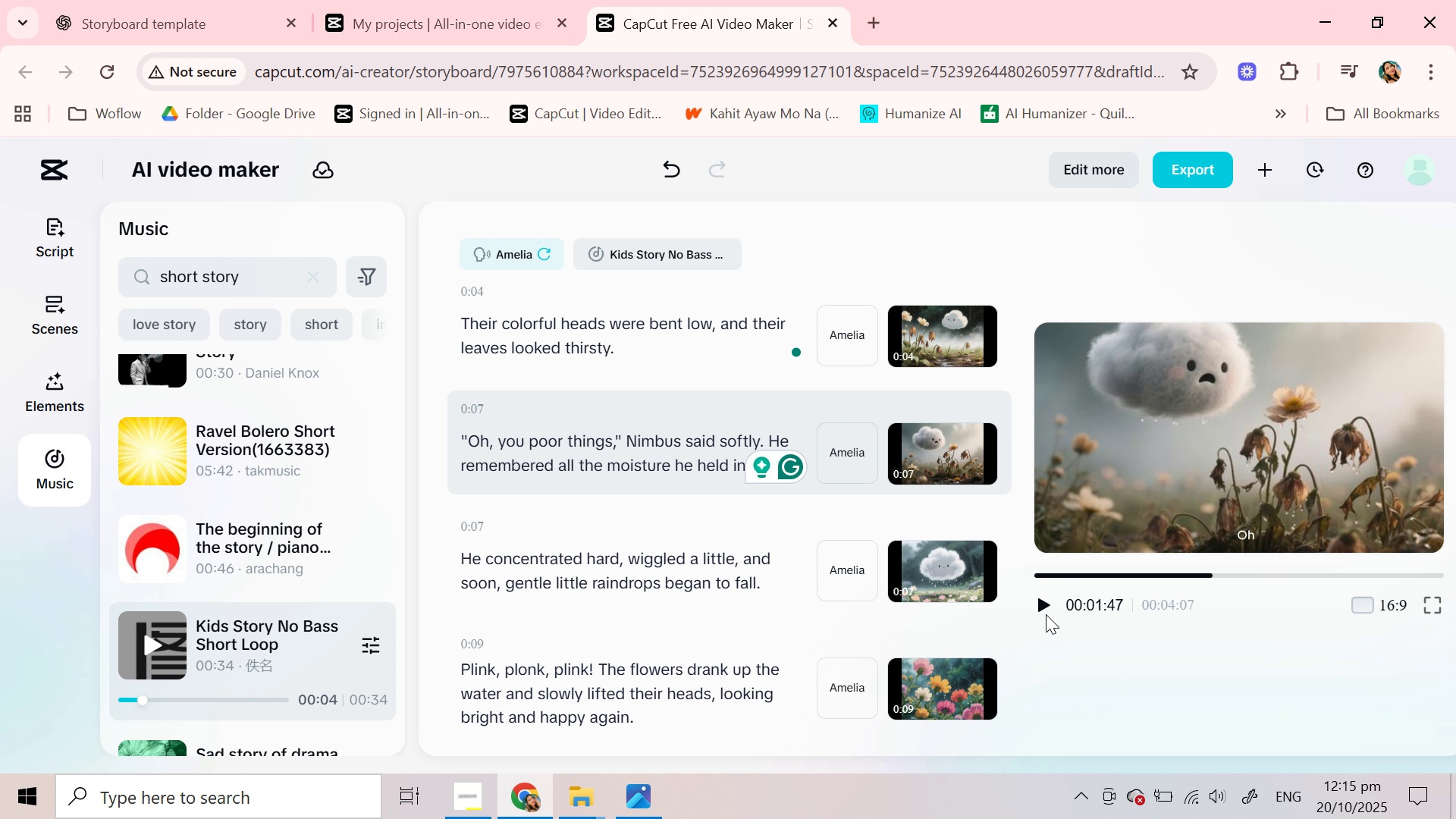 
left_click([1045, 607])
 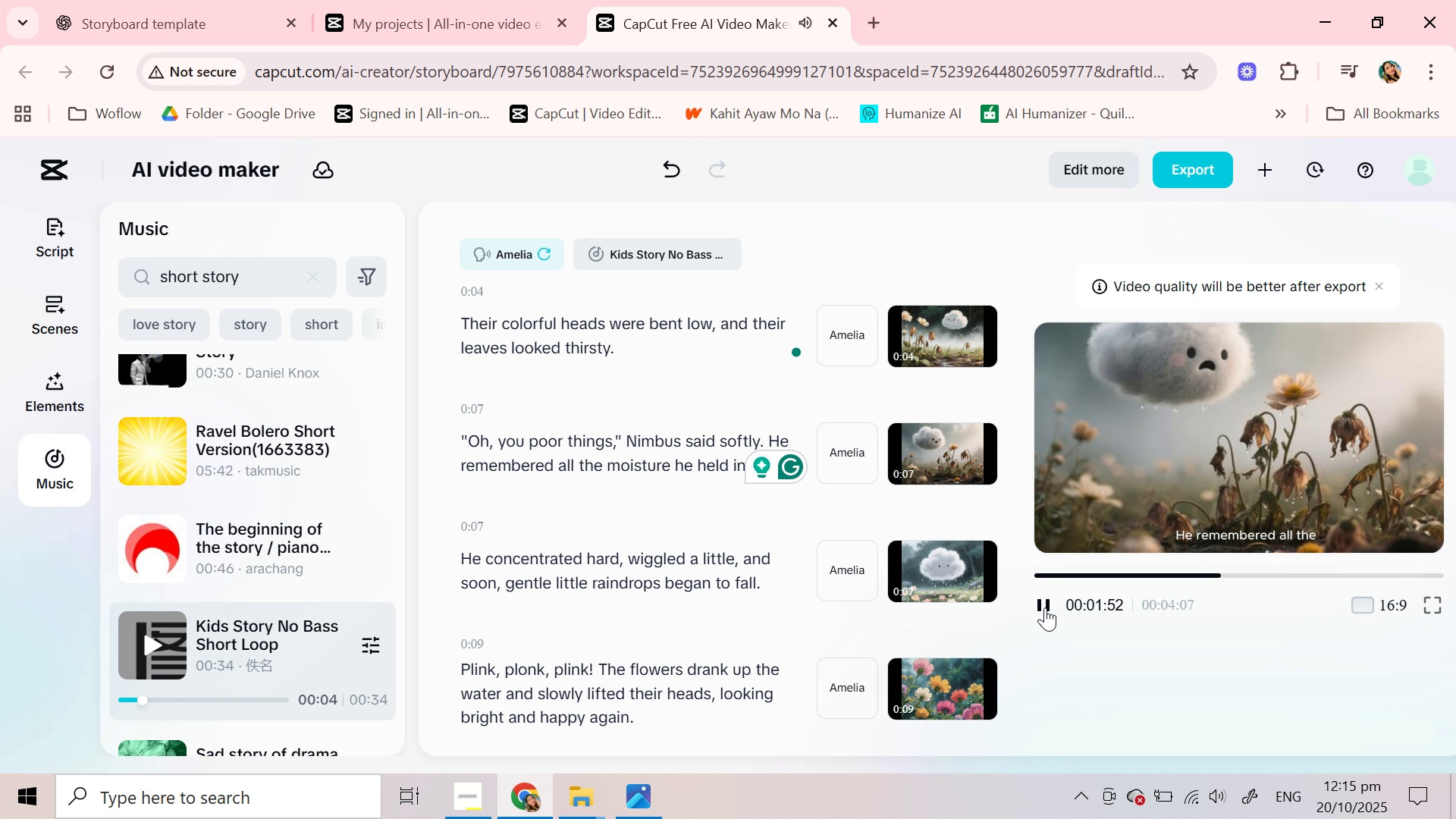 
wait(6.73)
 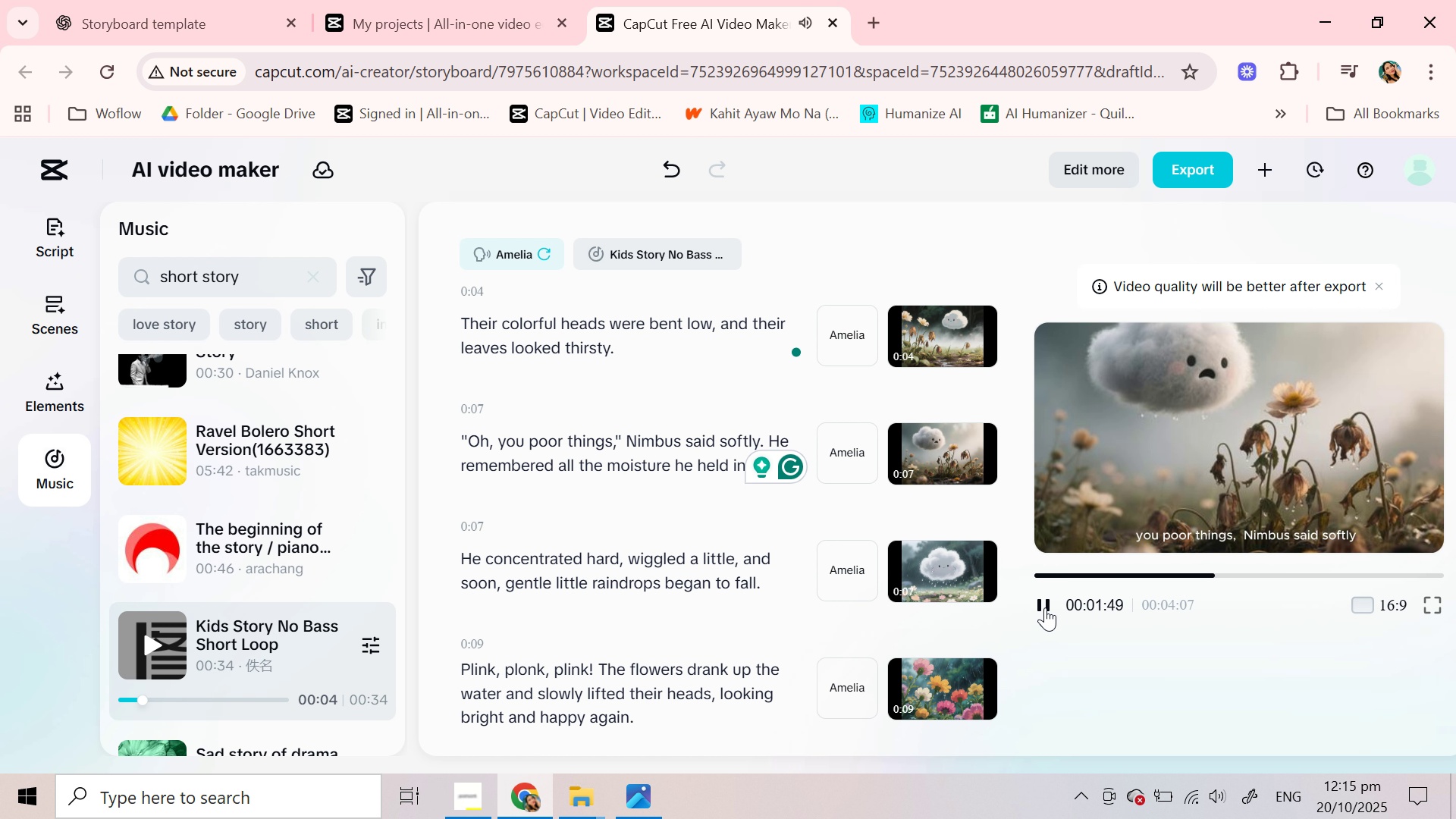 
left_click([1045, 607])
 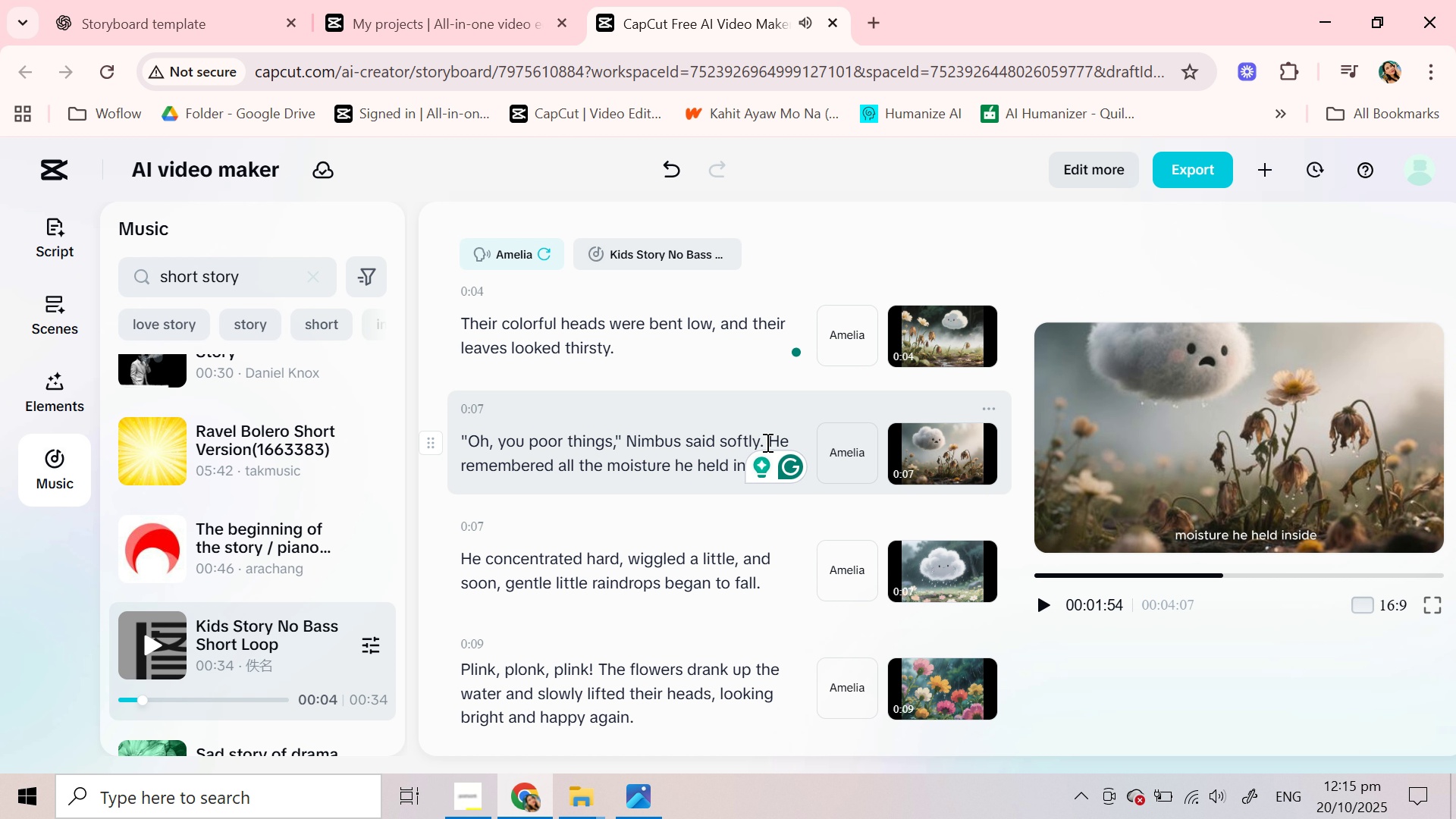 
left_click([766, 442])
 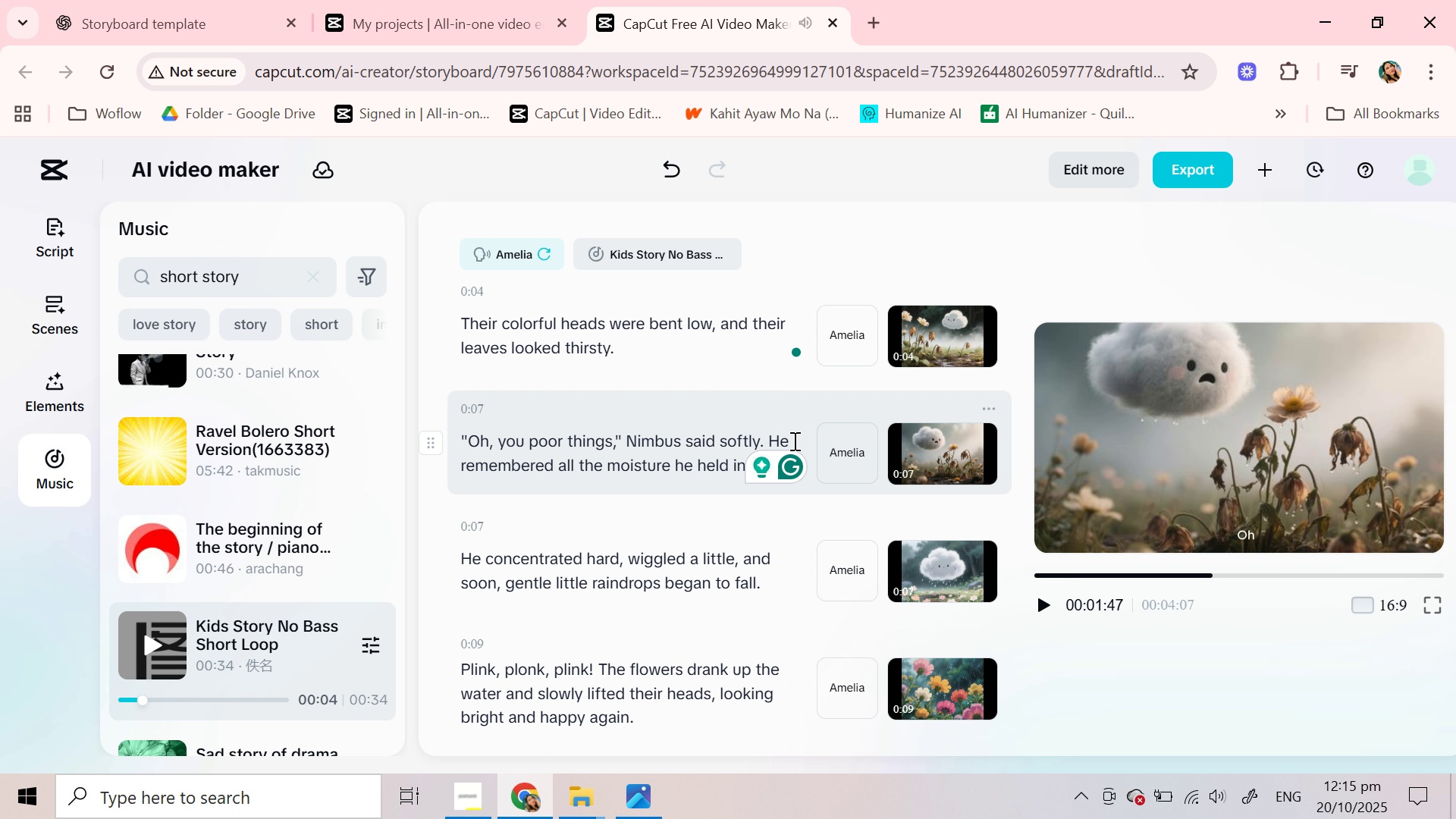 
key(ArrowRight)
 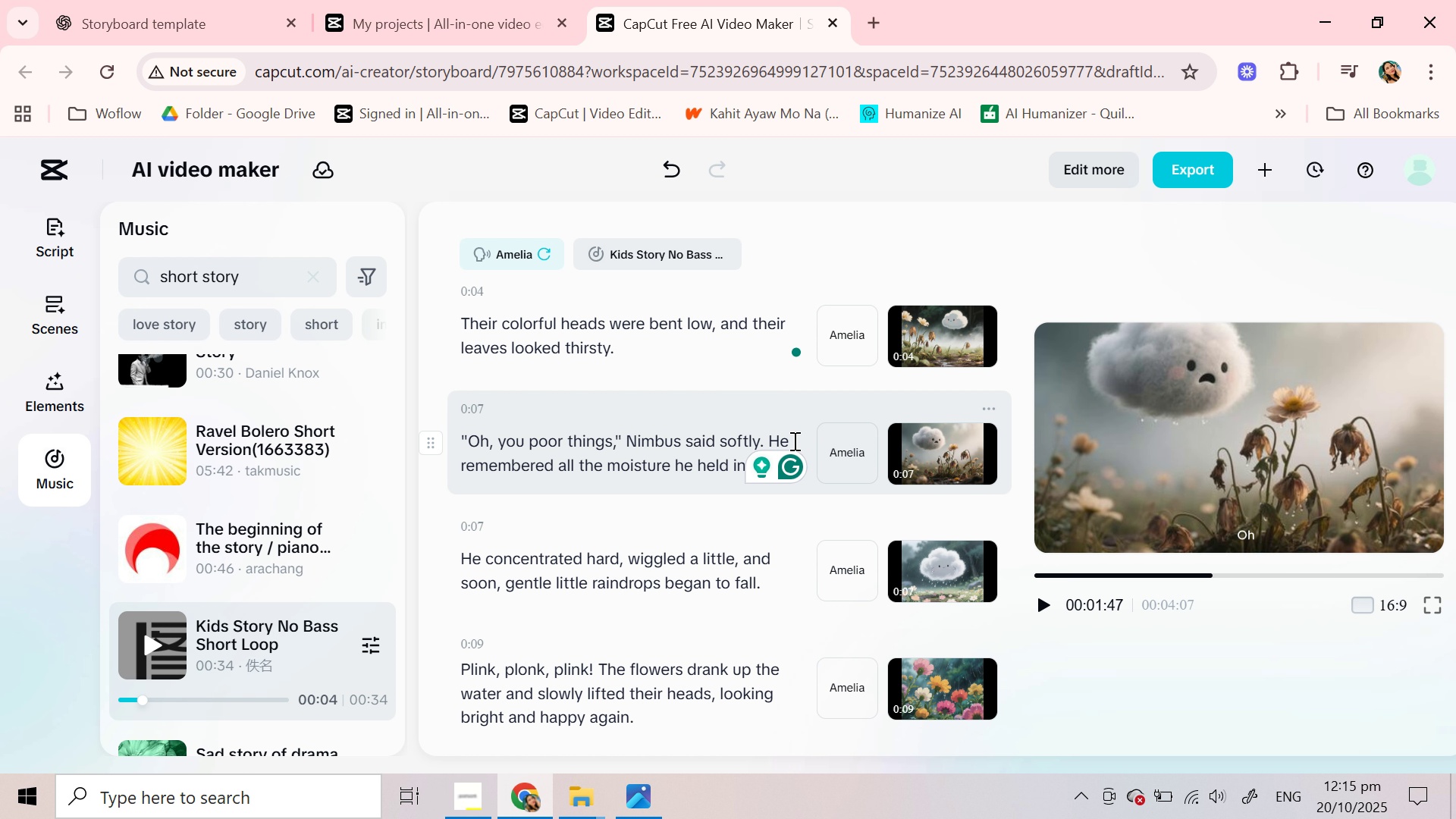 
key(Enter)
 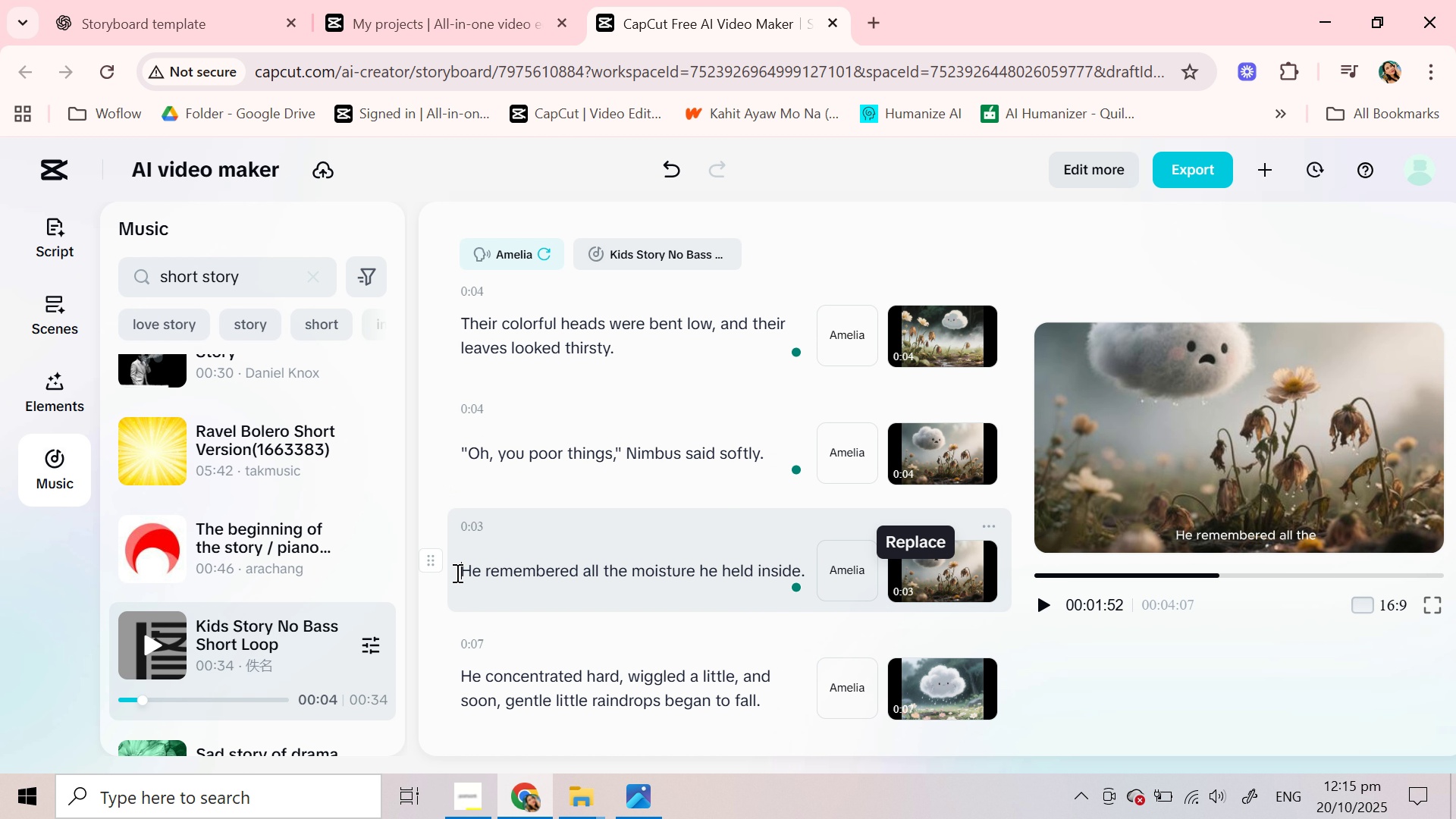 
left_click_drag(start_coordinate=[461, 566], to_coordinate=[805, 565])
 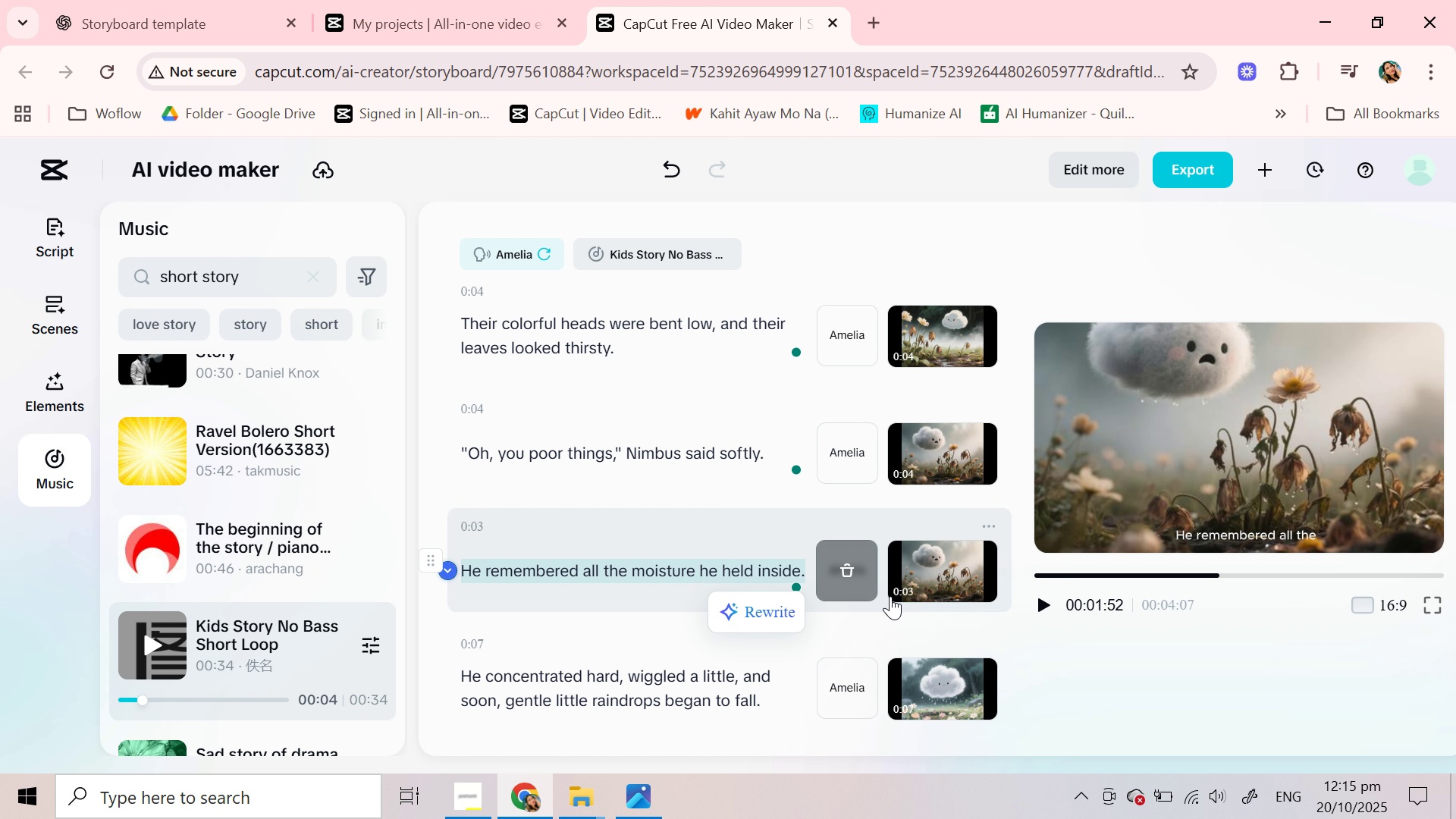 
key(Control+C)
 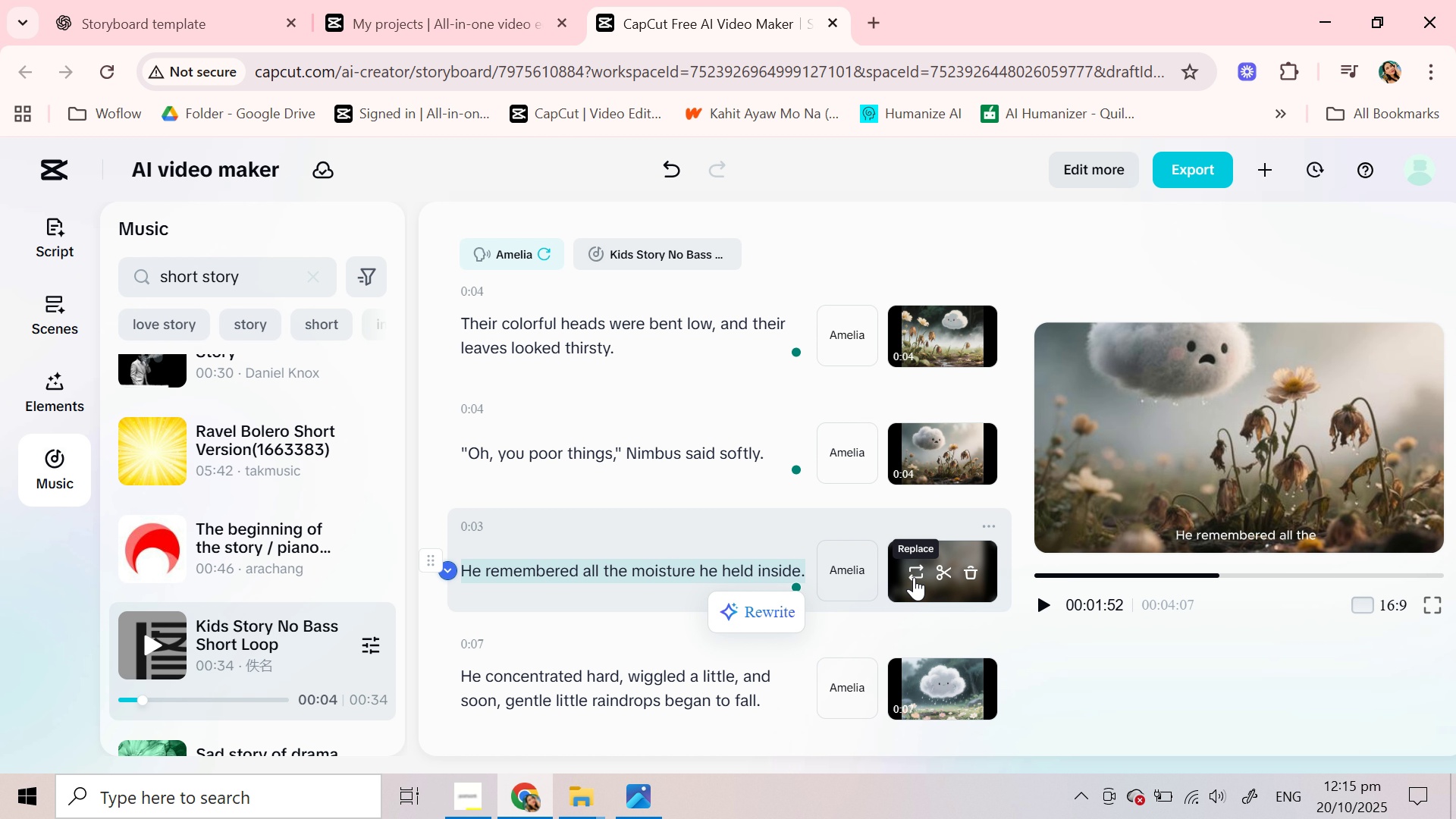 
left_click([914, 577])
 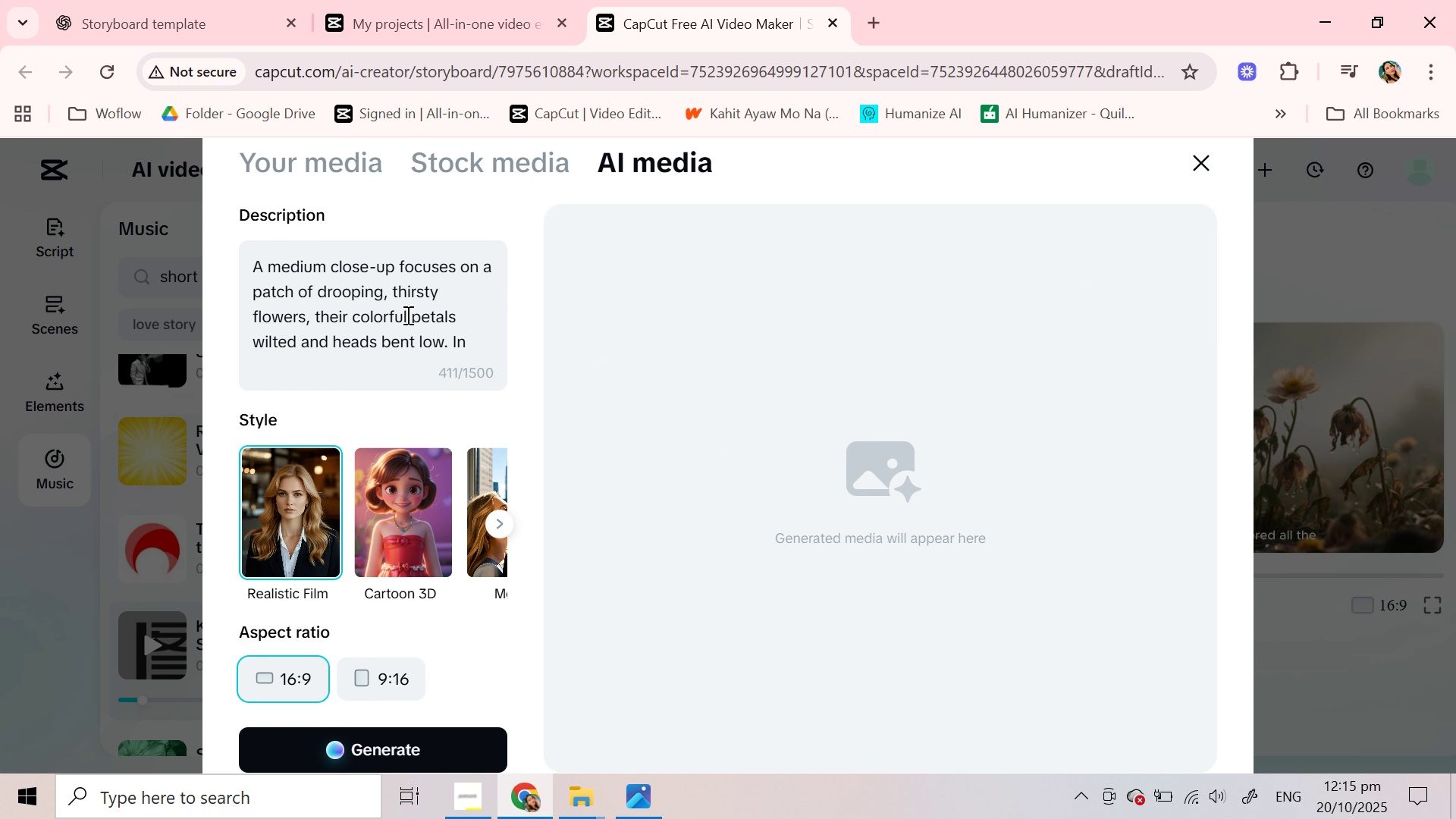 
scroll: coordinate [401, 318], scroll_direction: down, amount: 3.0
 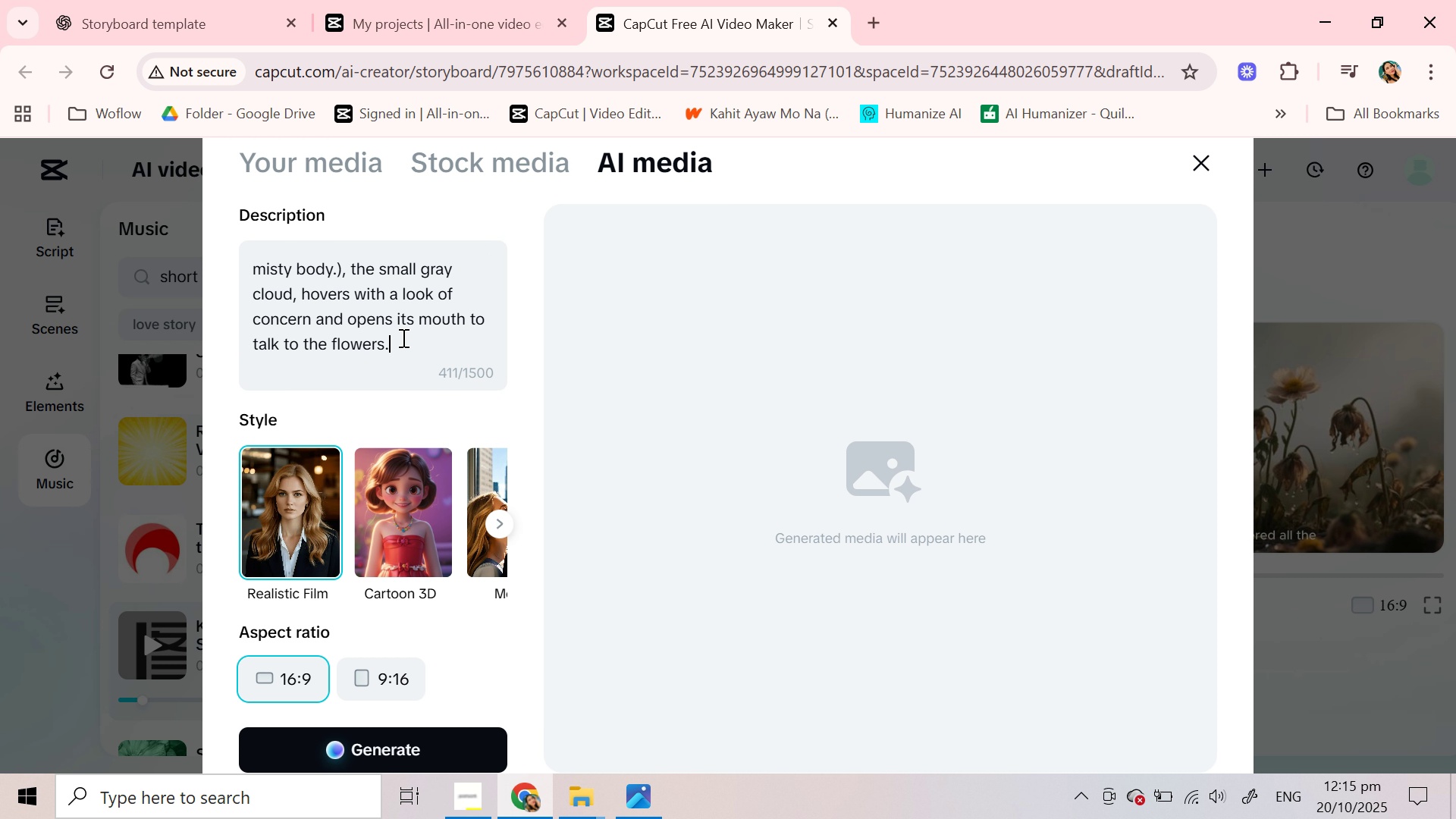 
left_click([402, 337])
 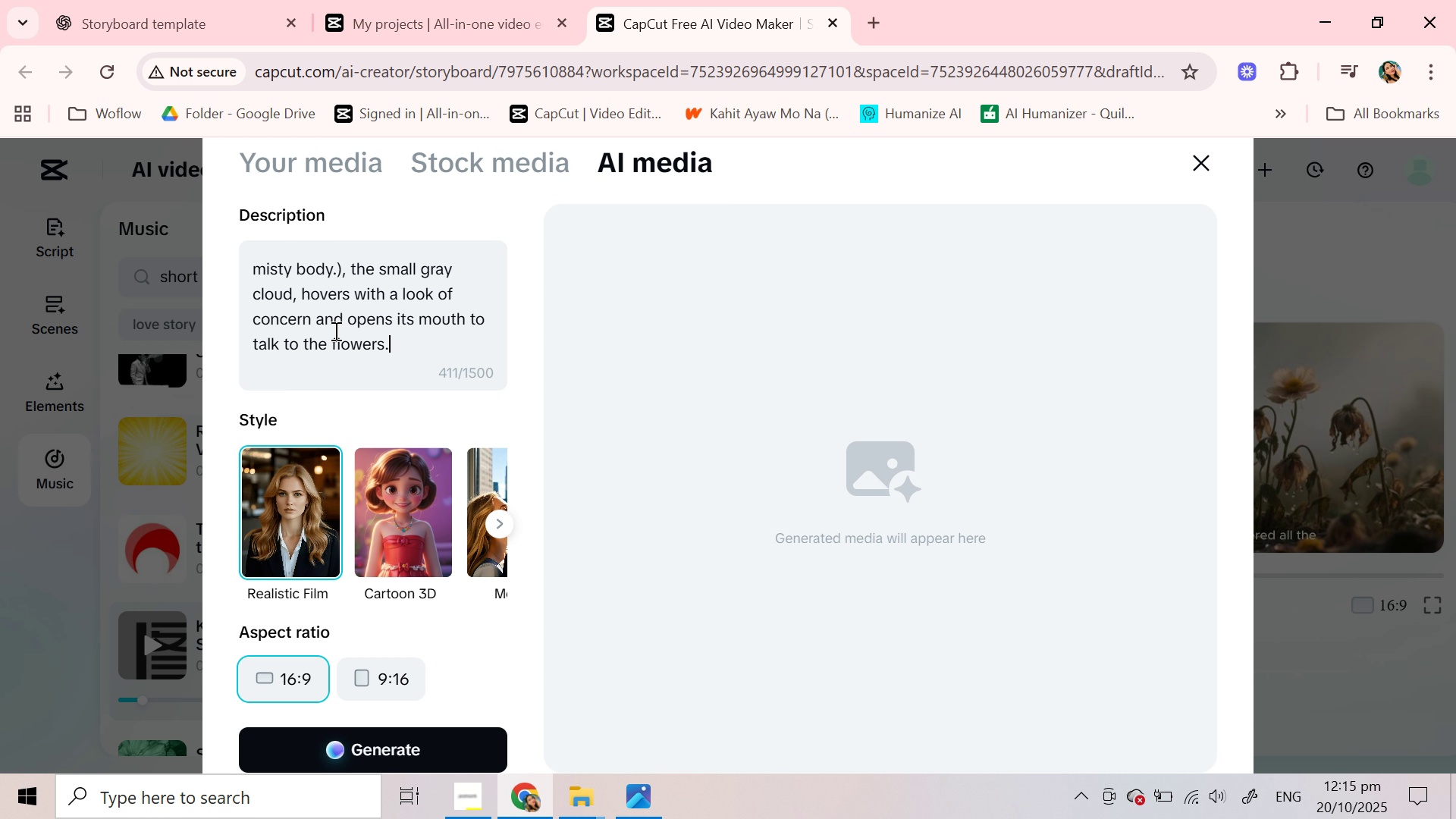 
left_click_drag(start_coordinate=[346, 320], to_coordinate=[436, 348])
 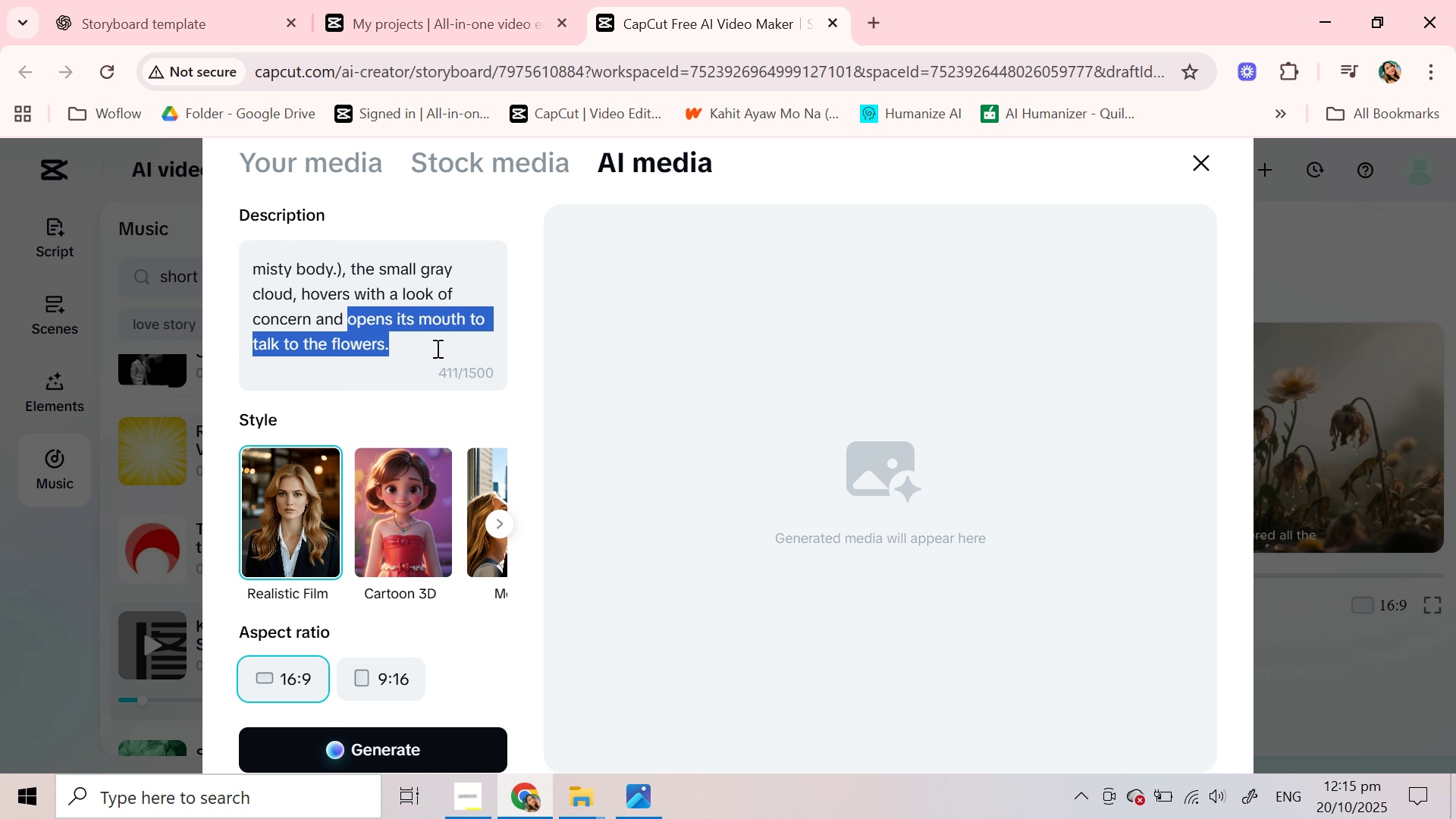 
type(seems like )
 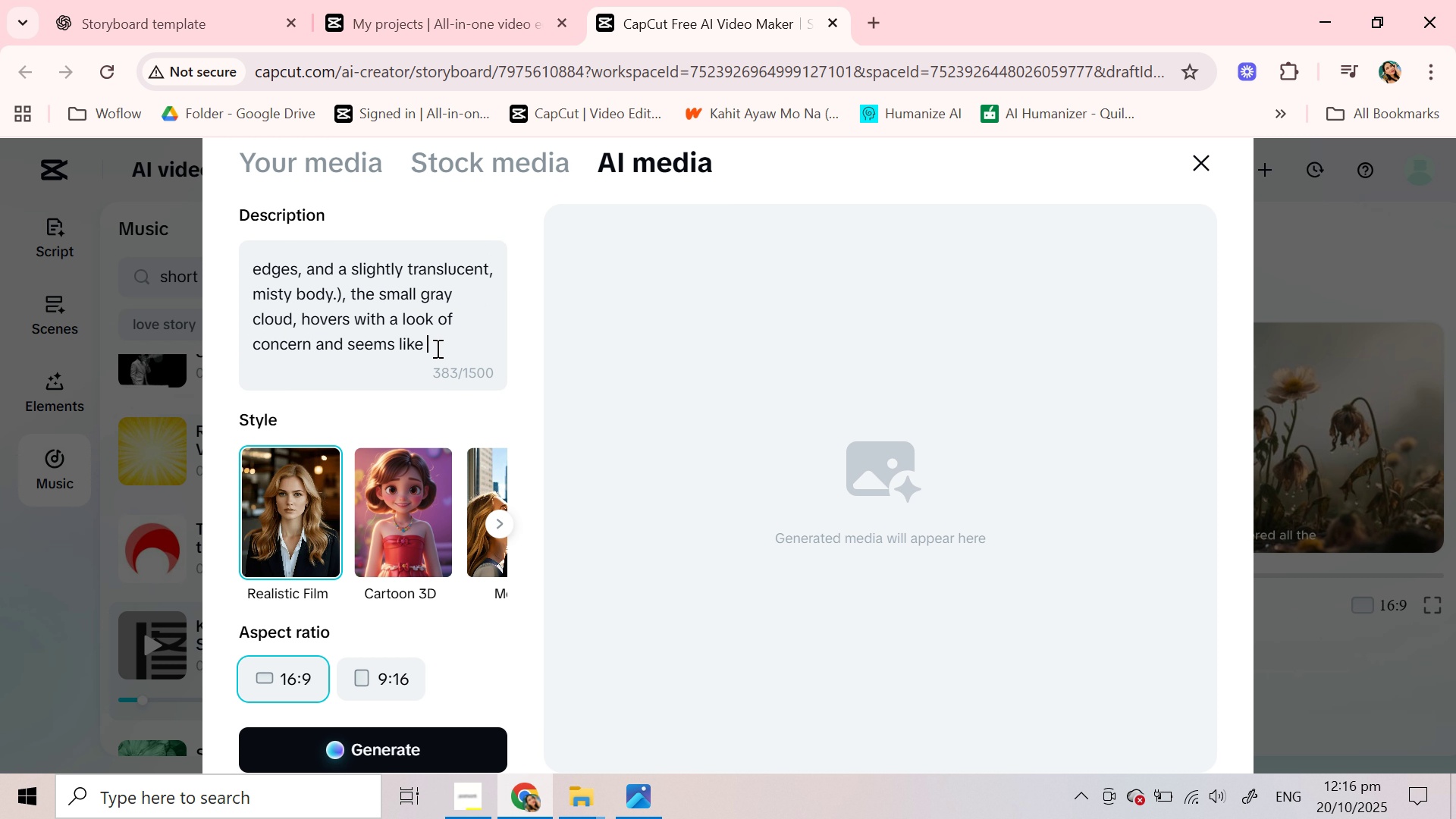 
key(Control+V)
 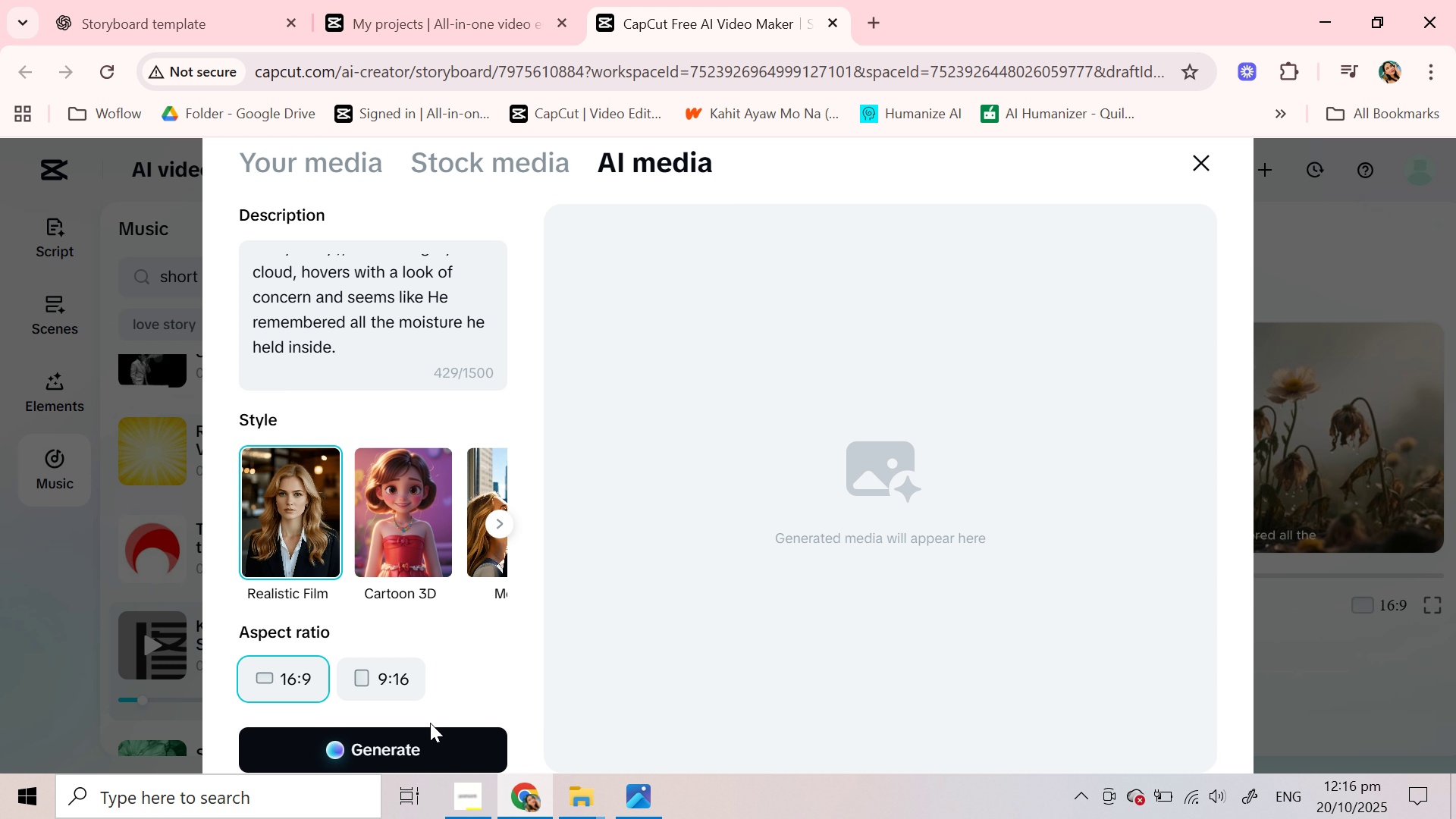 
left_click([431, 751])
 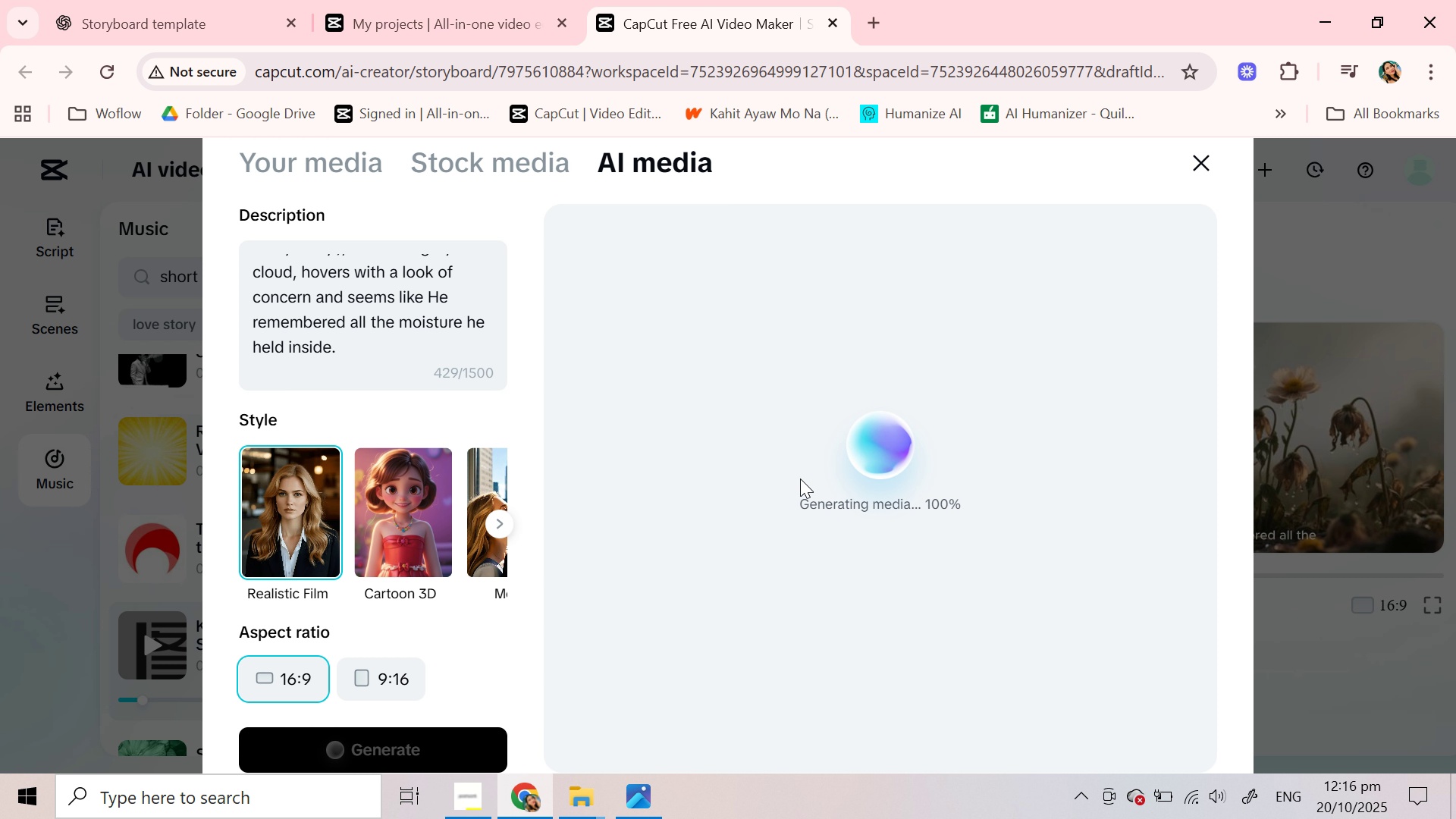 
wait(19.17)
 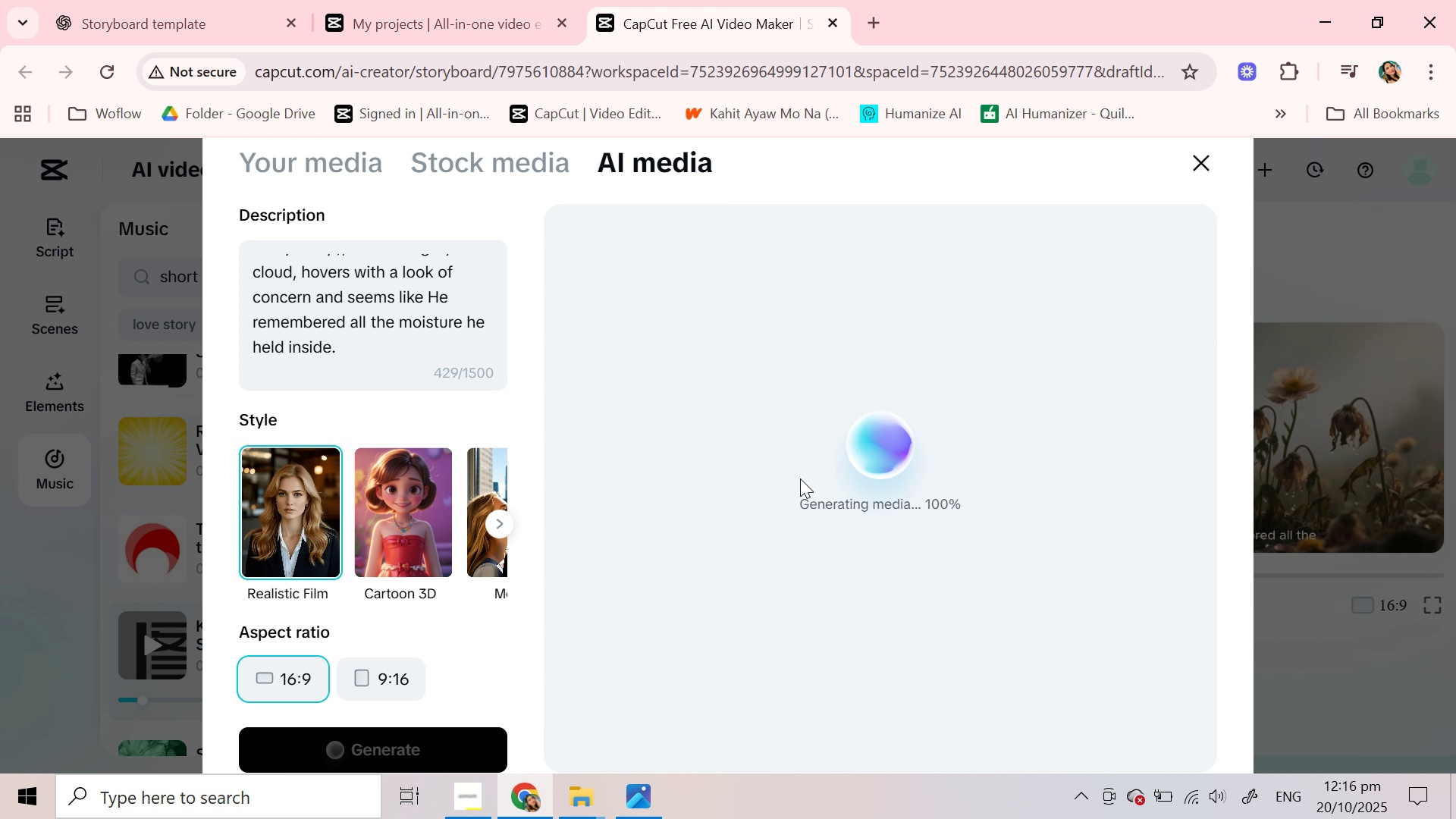 
mouse_move([1154, 601])
 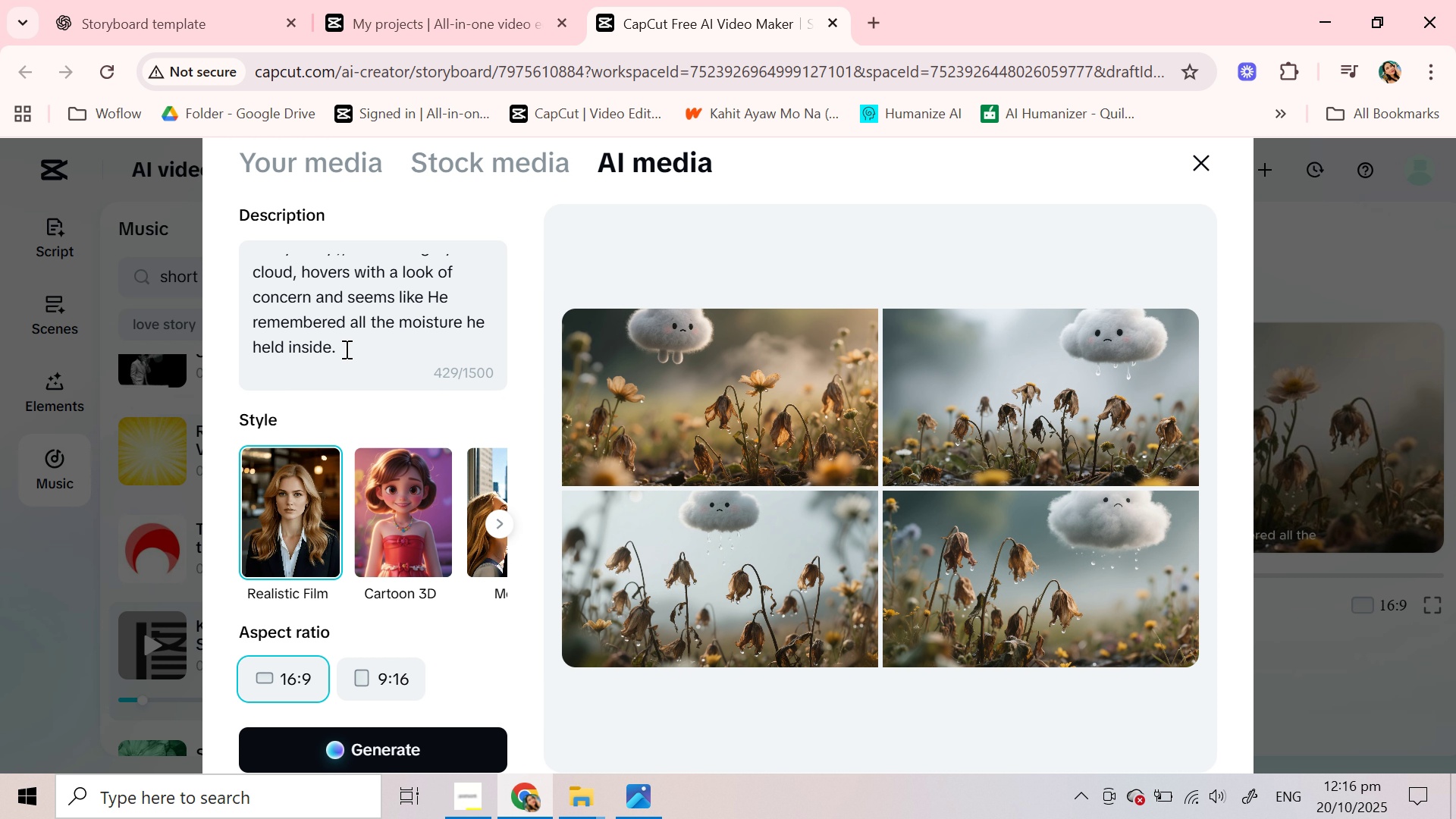 
scroll: coordinate [345, 347], scroll_direction: up, amount: 5.0
 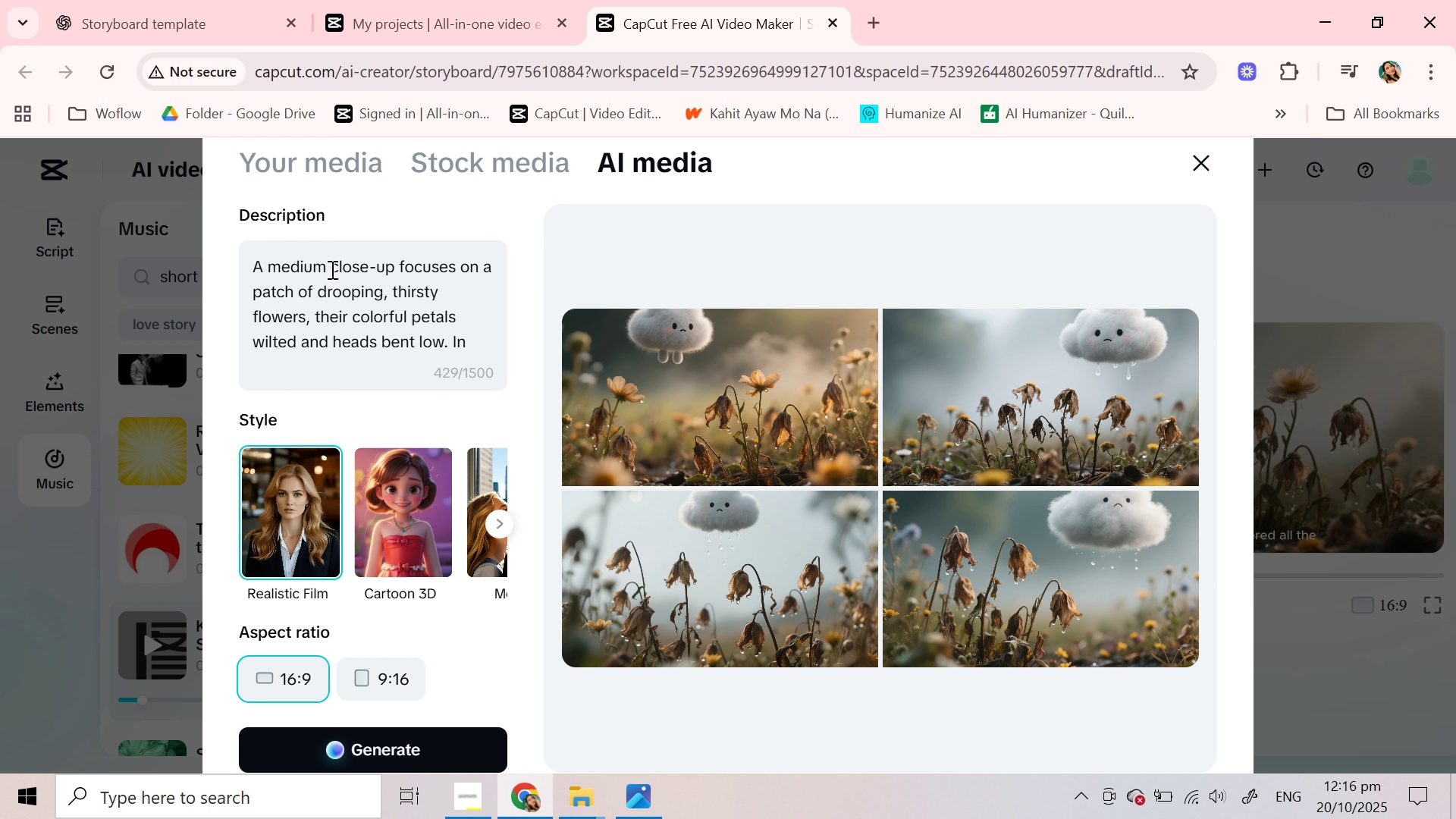 
left_click_drag(start_coordinate=[325, 269], to_coordinate=[262, 269])
 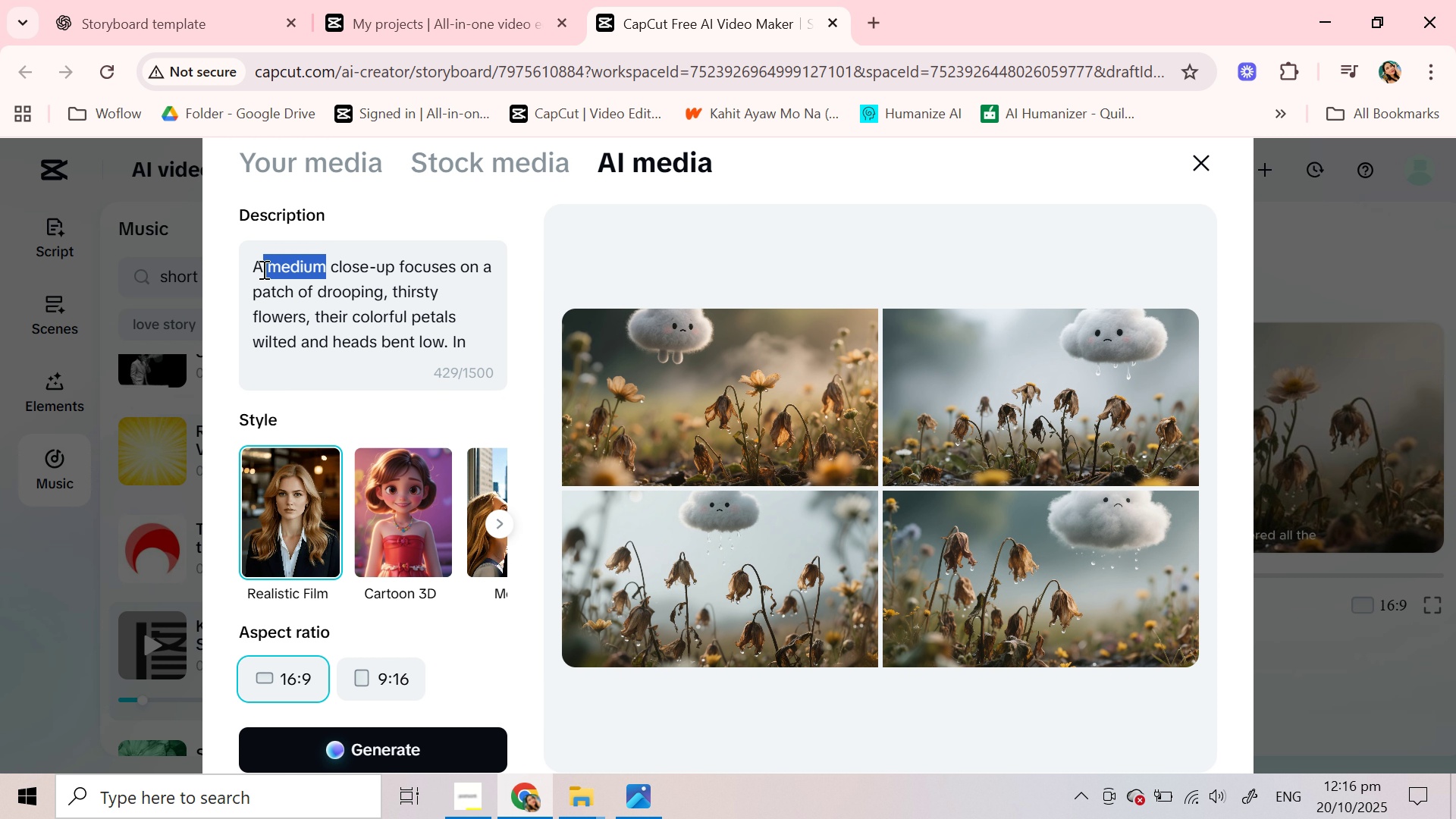 
key(Backspace)
 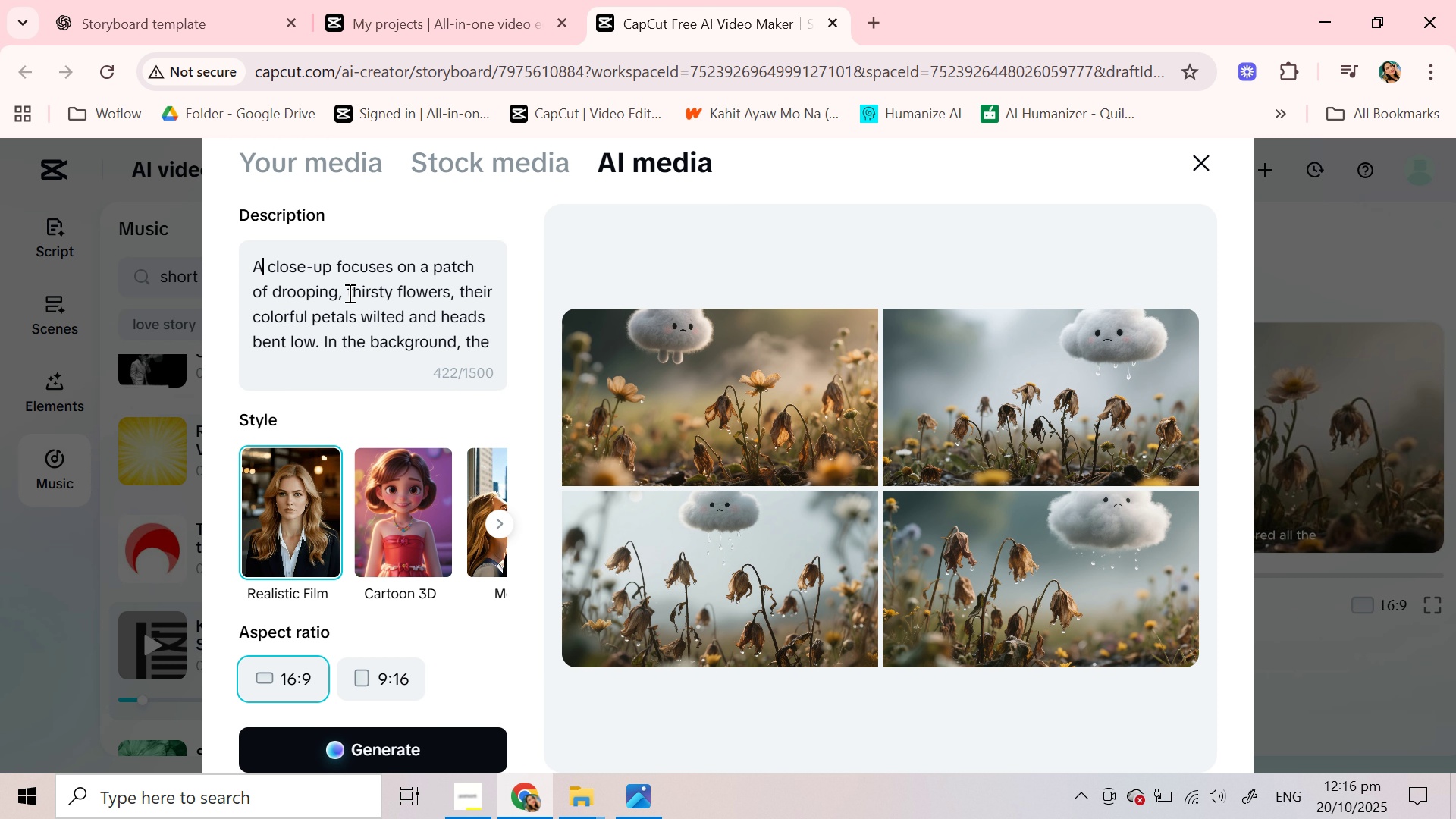 
wait(5.59)
 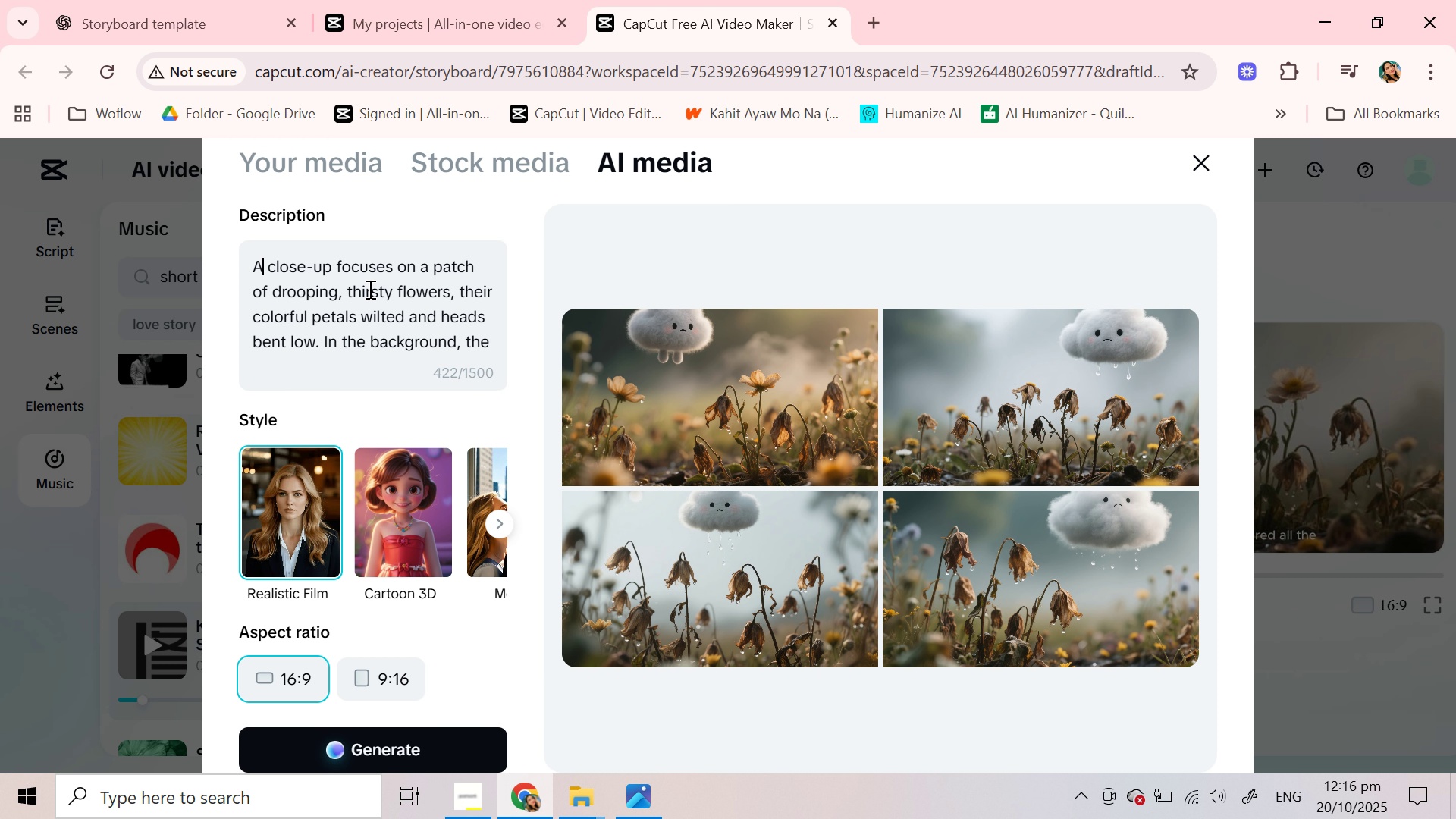 
scroll: coordinate [307, 314], scroll_direction: down, amount: 5.0
 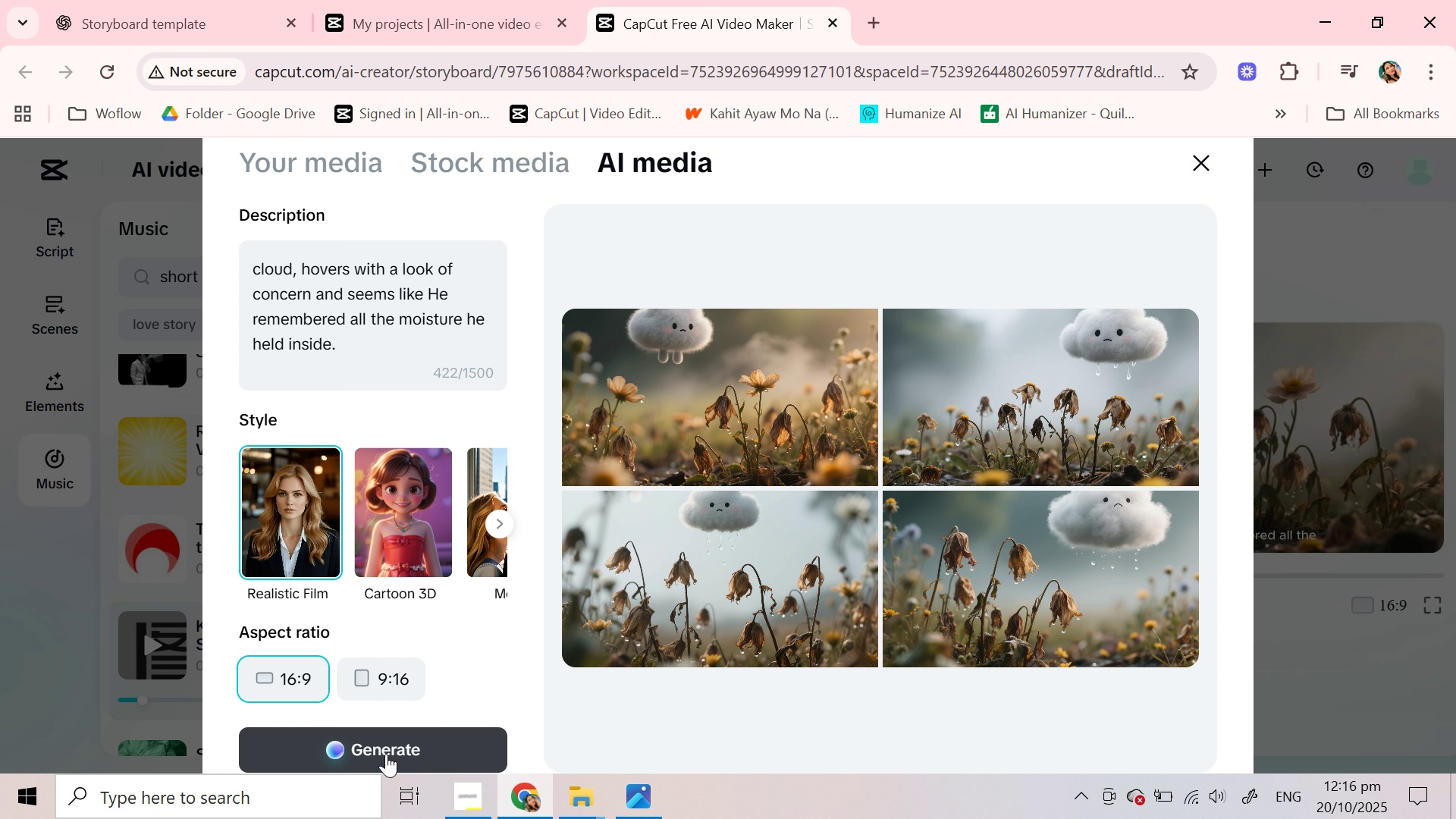 
left_click([386, 754])
 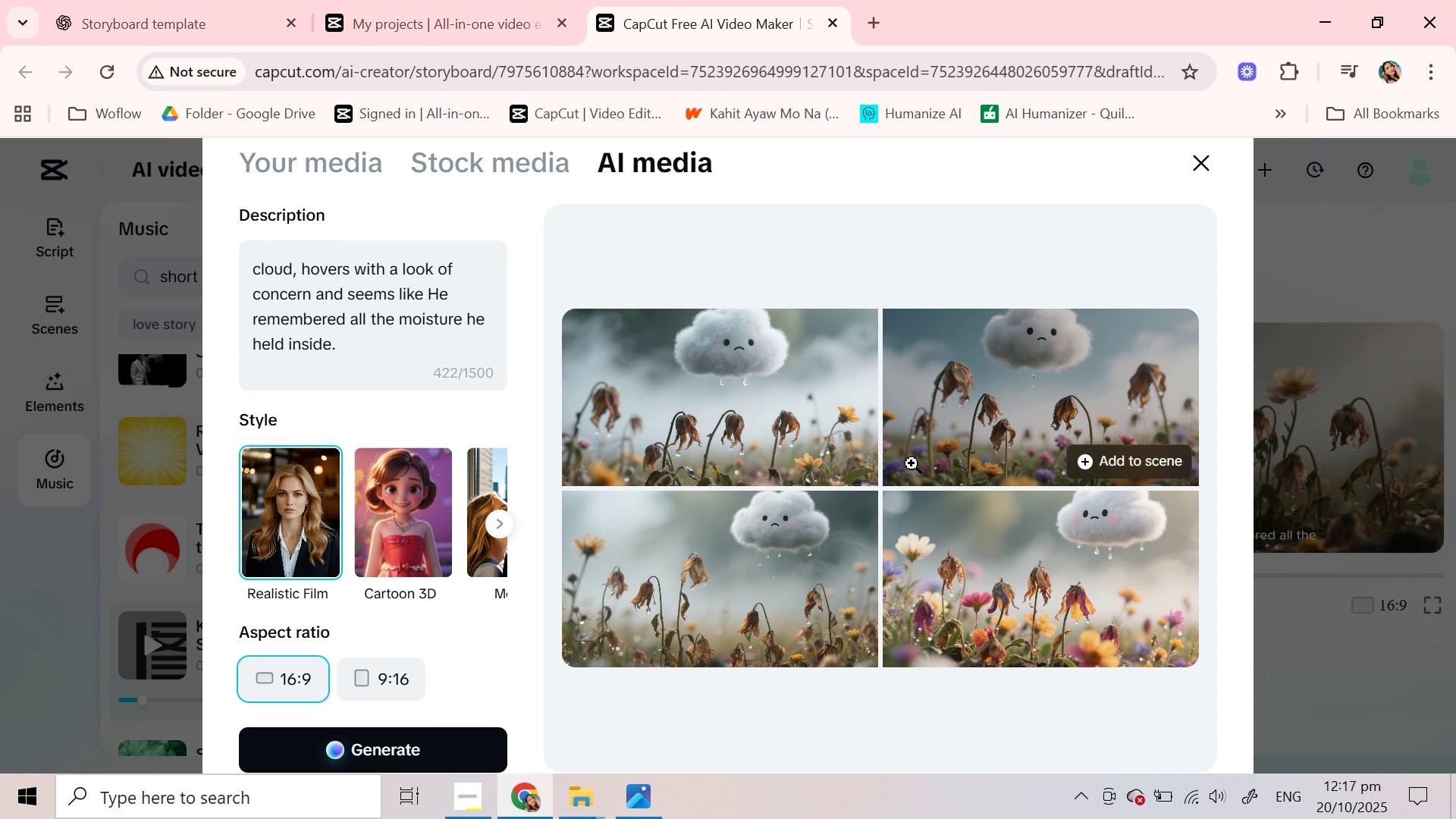 
wait(30.57)
 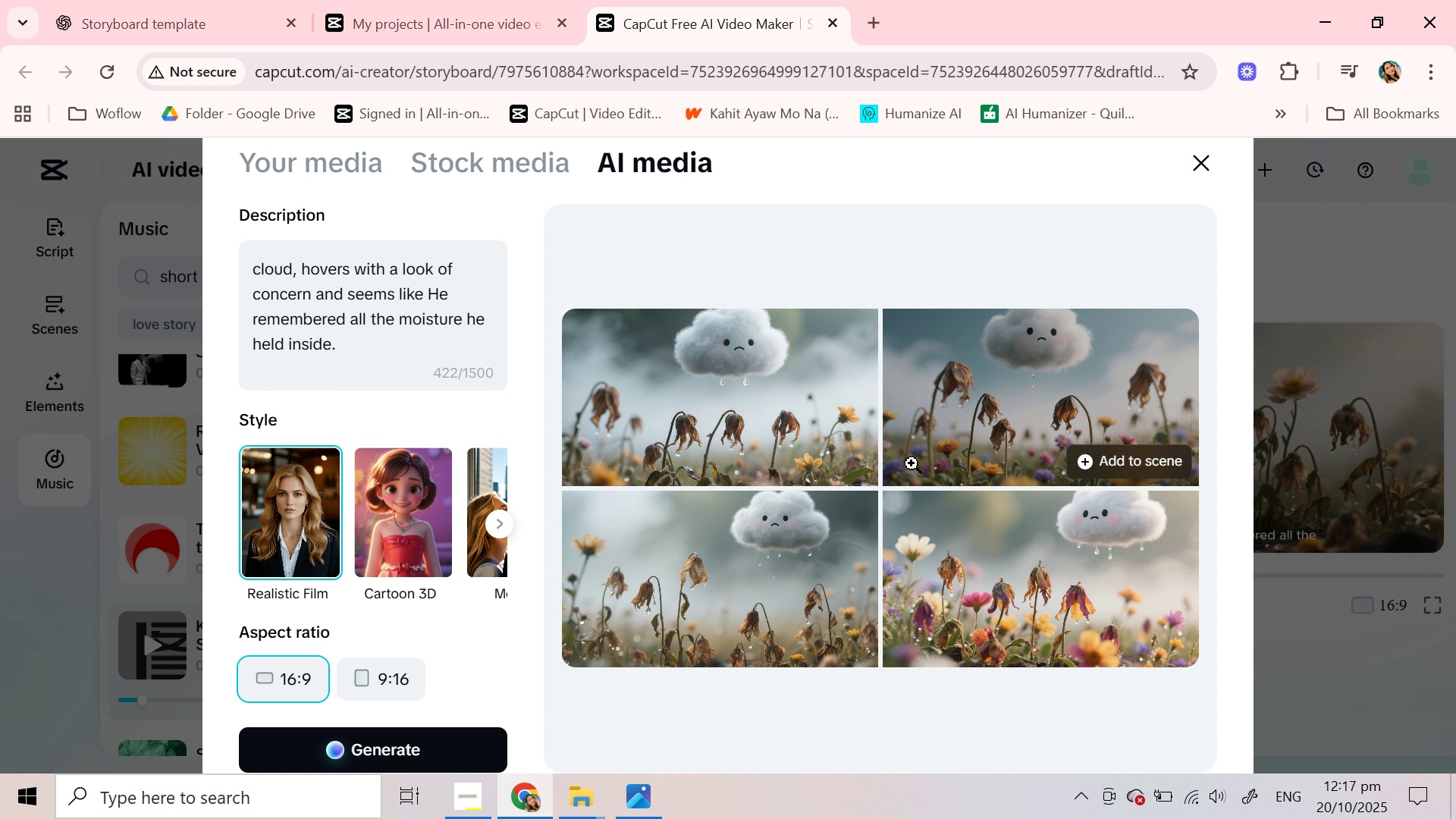 
left_click([1063, 426])
 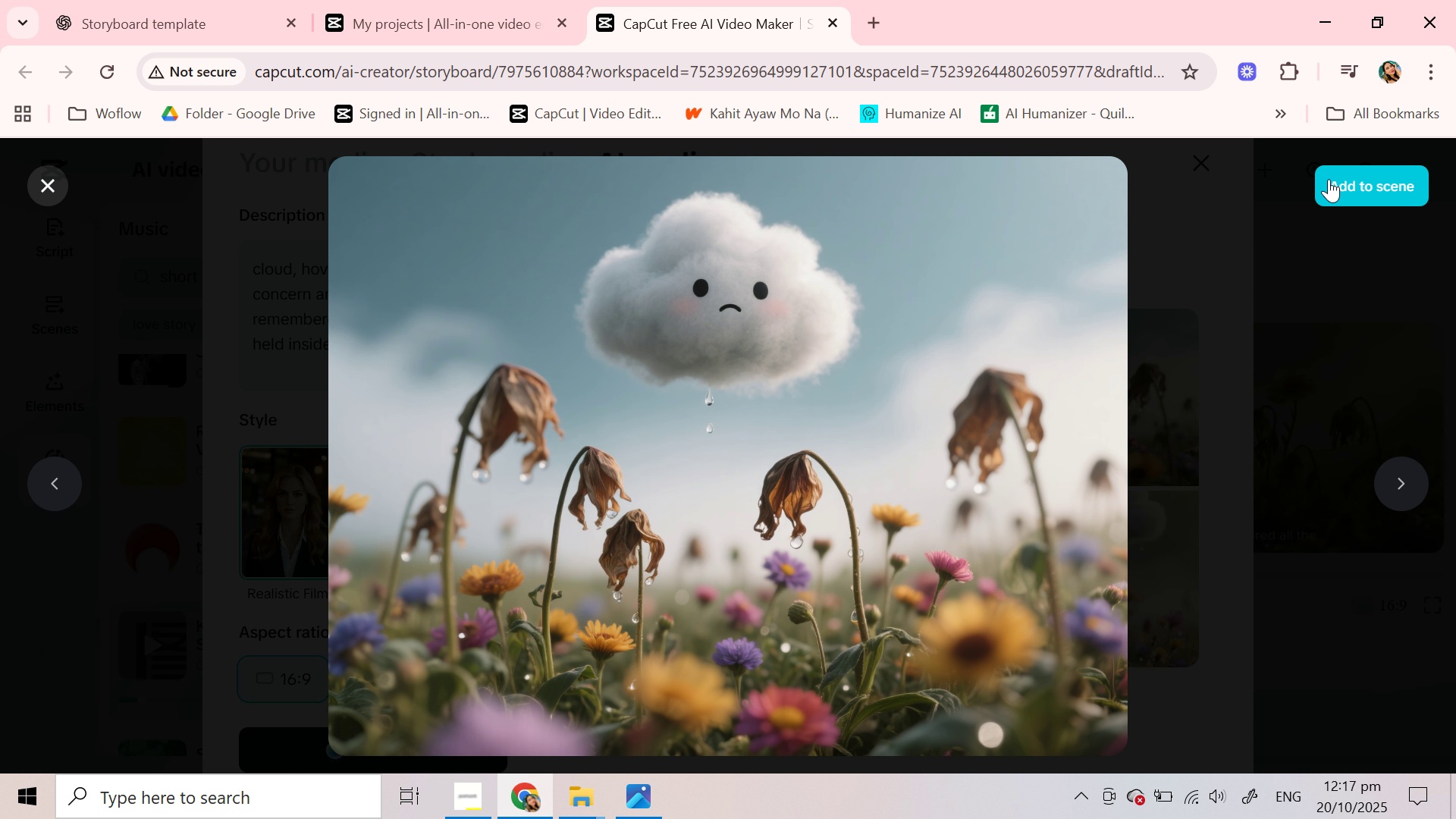 
left_click([1329, 178])
 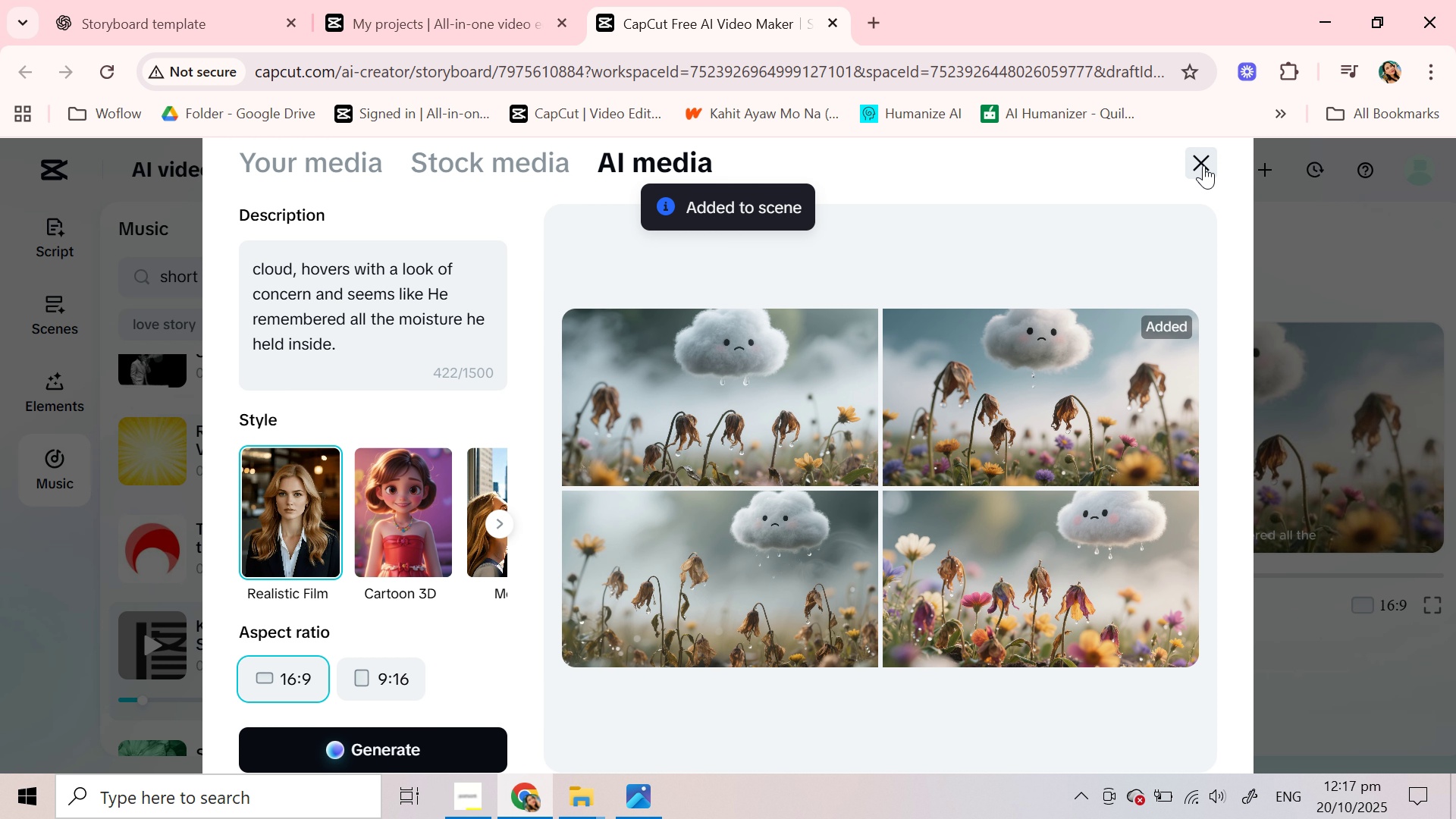 
left_click([1203, 165])
 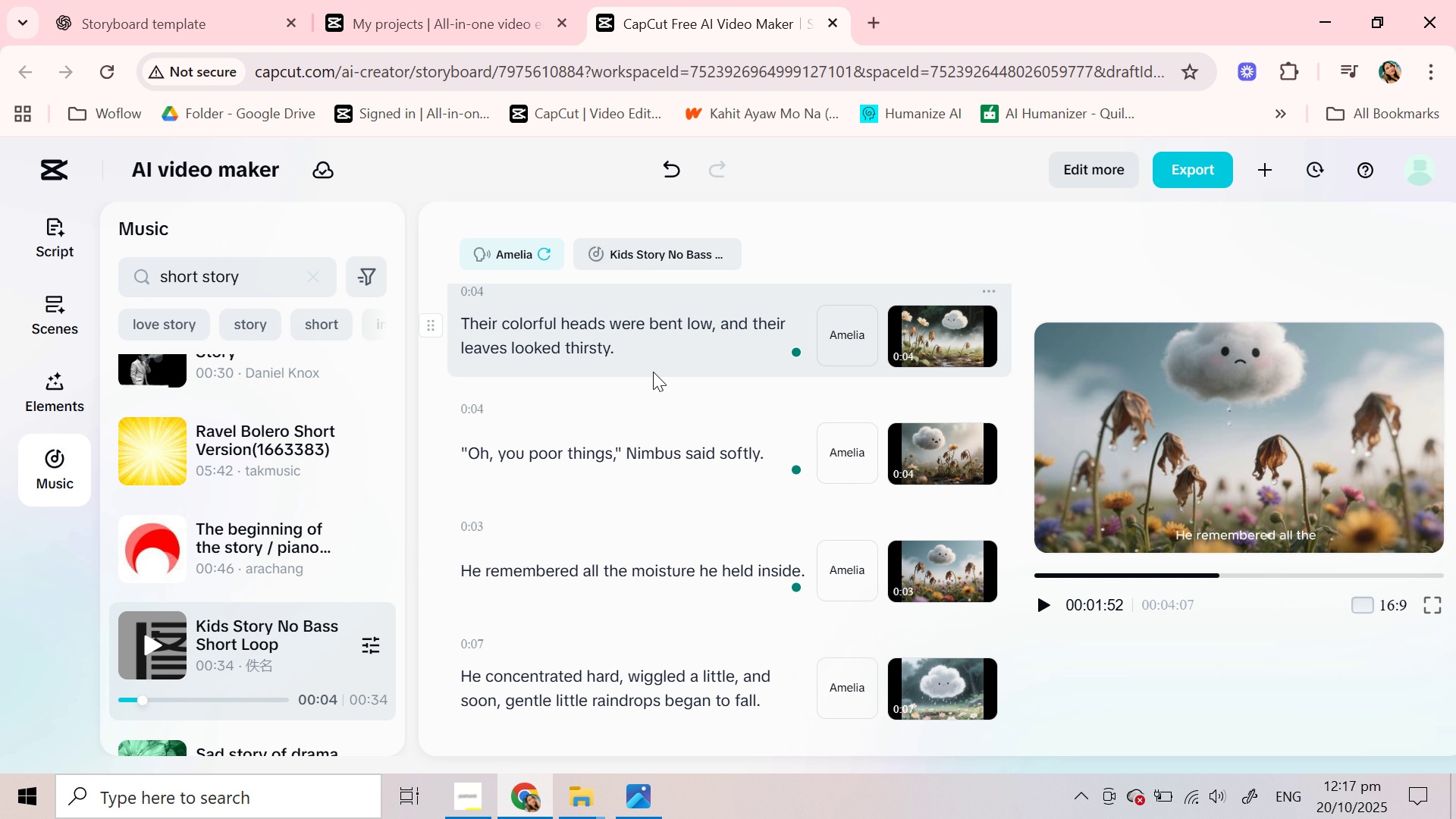 
left_click([650, 415])
 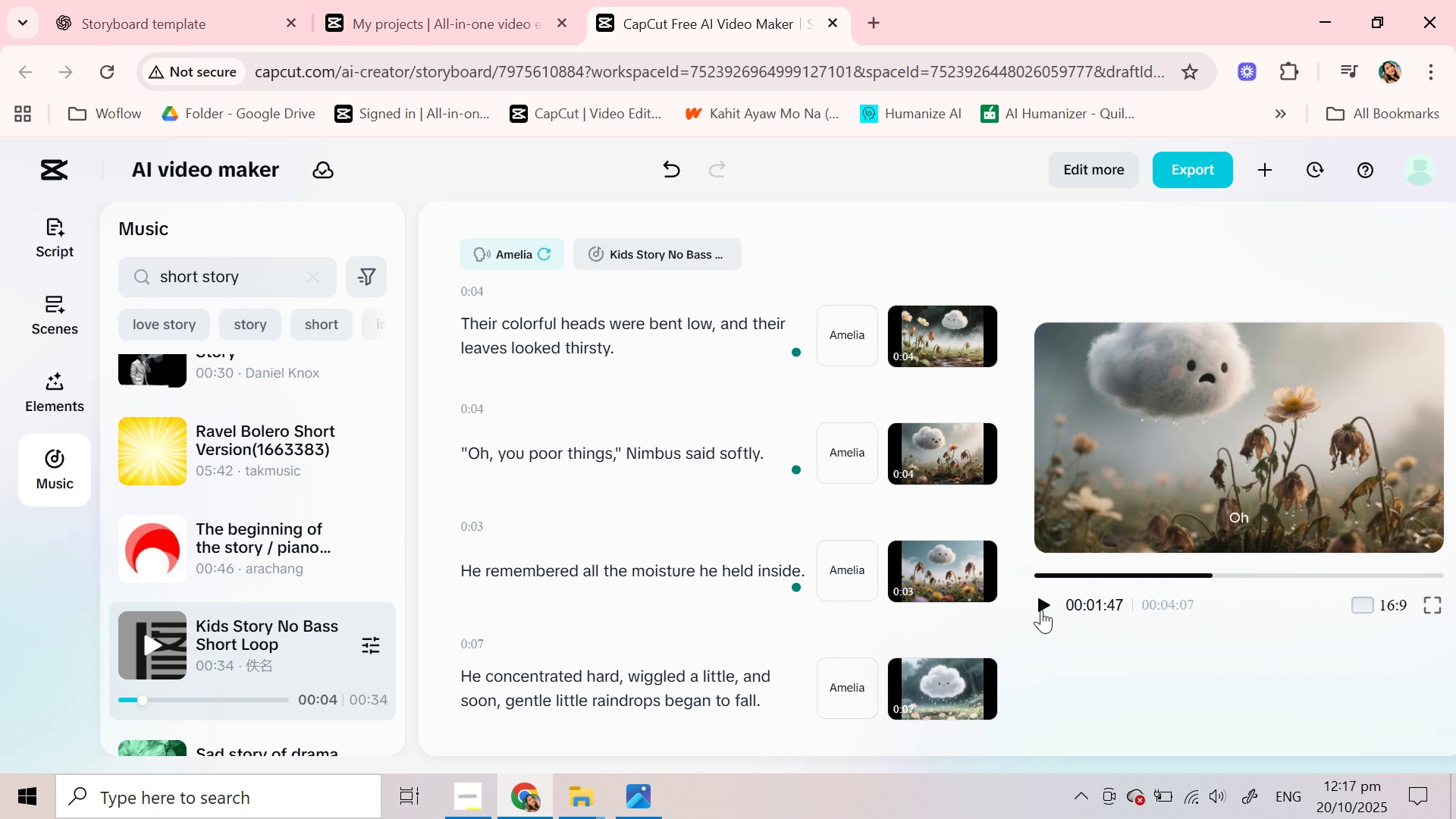 
left_click([1041, 610])
 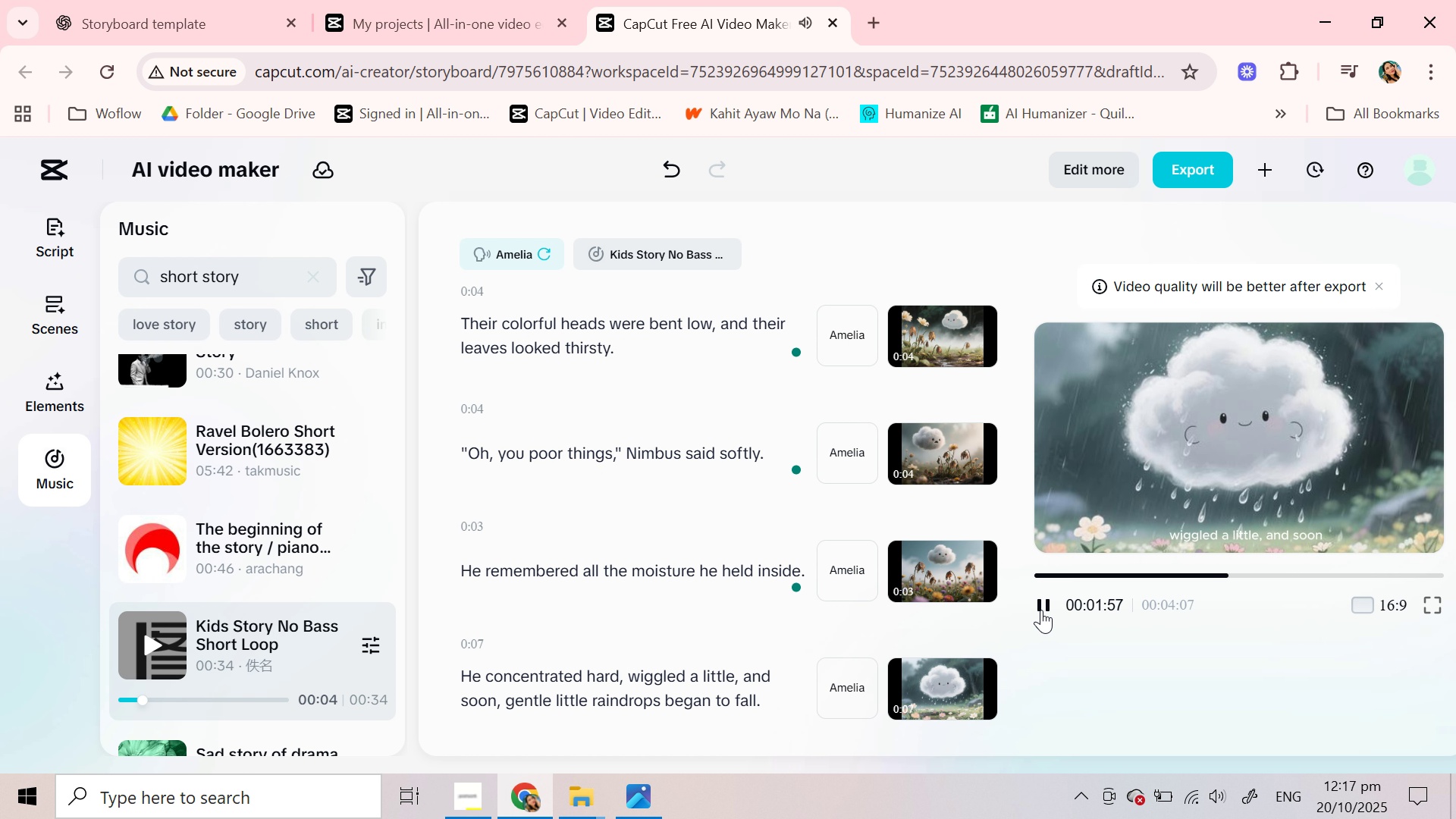 
wait(15.07)
 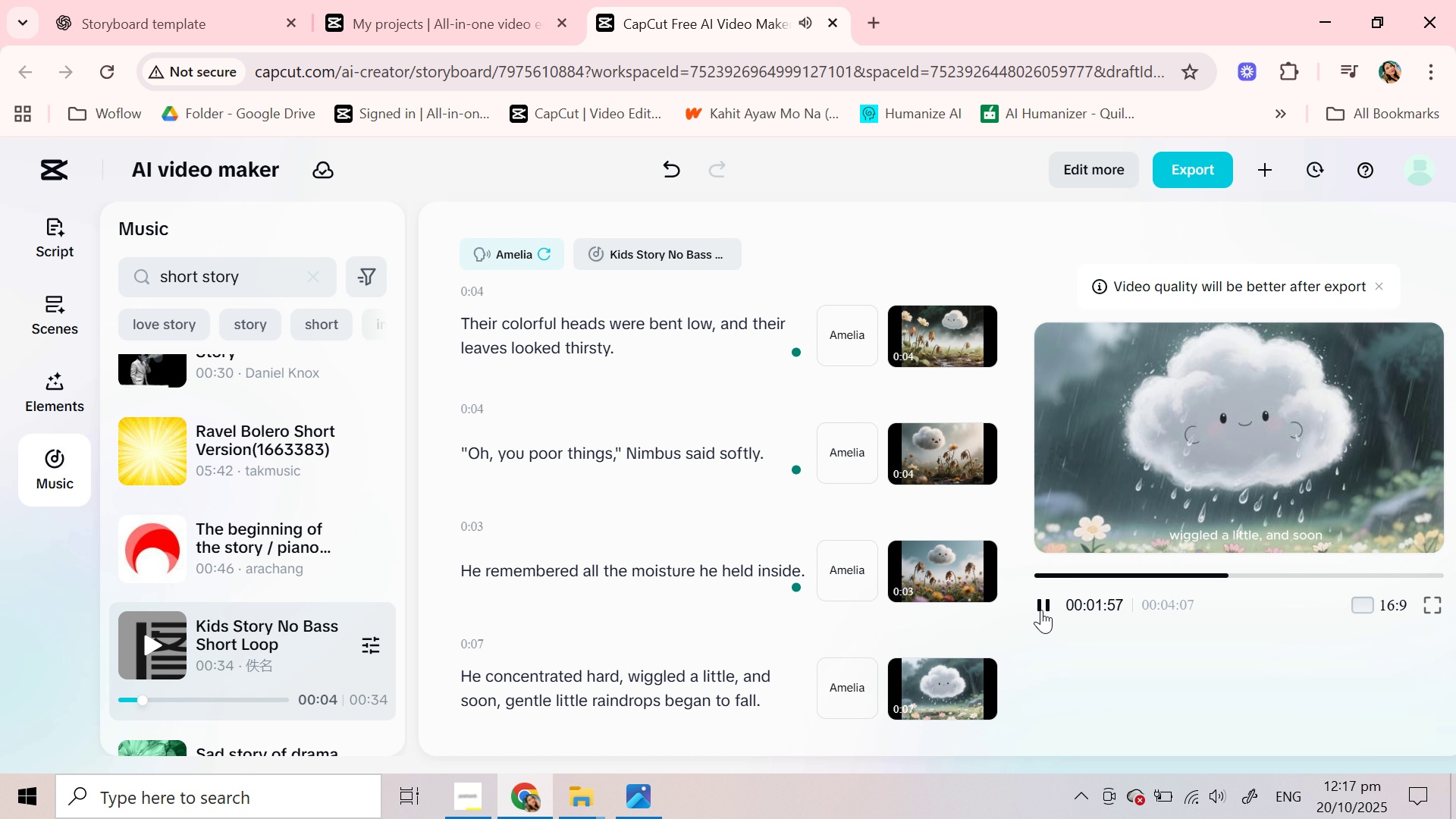 
scroll: coordinate [654, 549], scroll_direction: down, amount: 1.0
 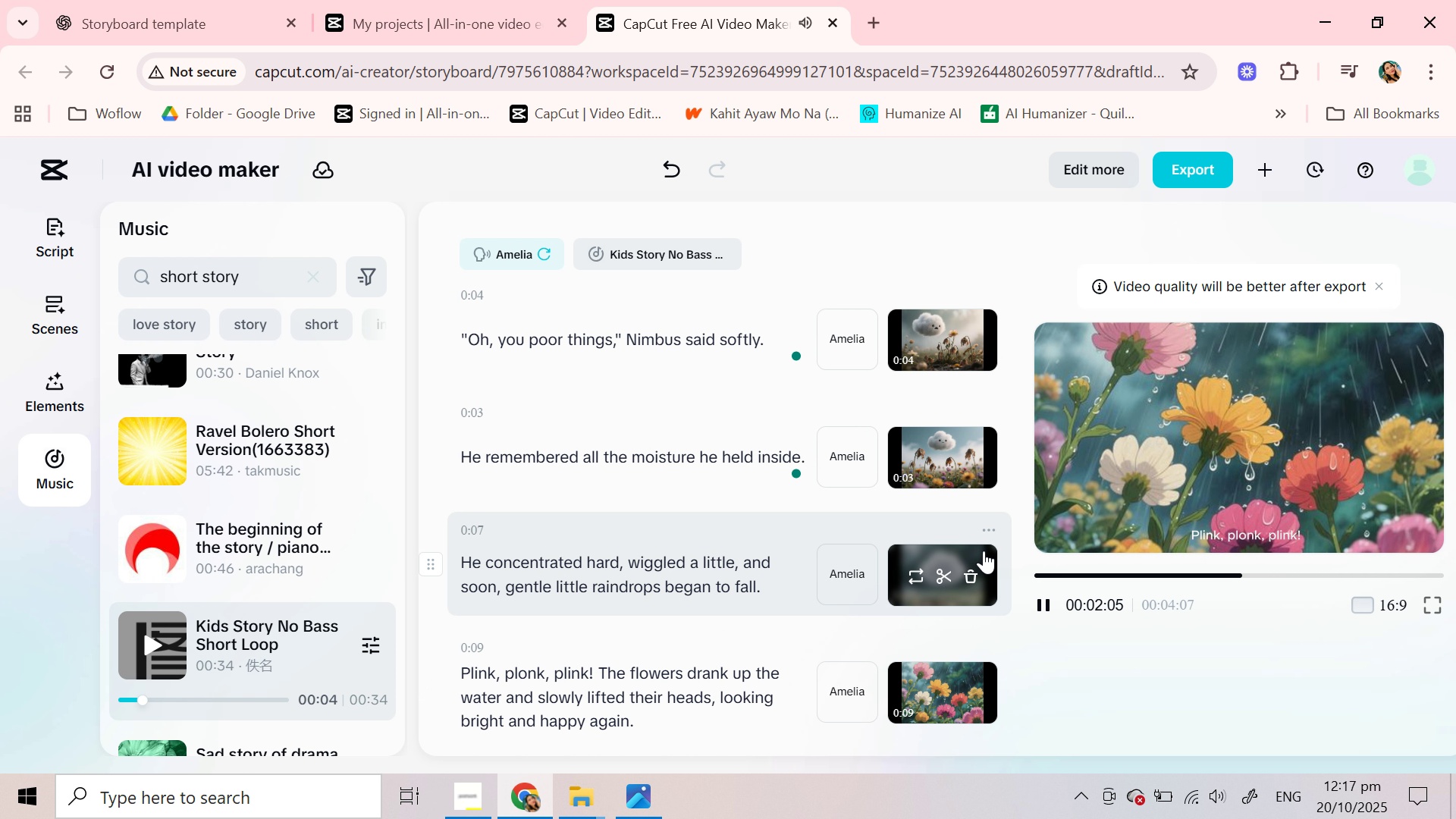 
left_click([1044, 601])
 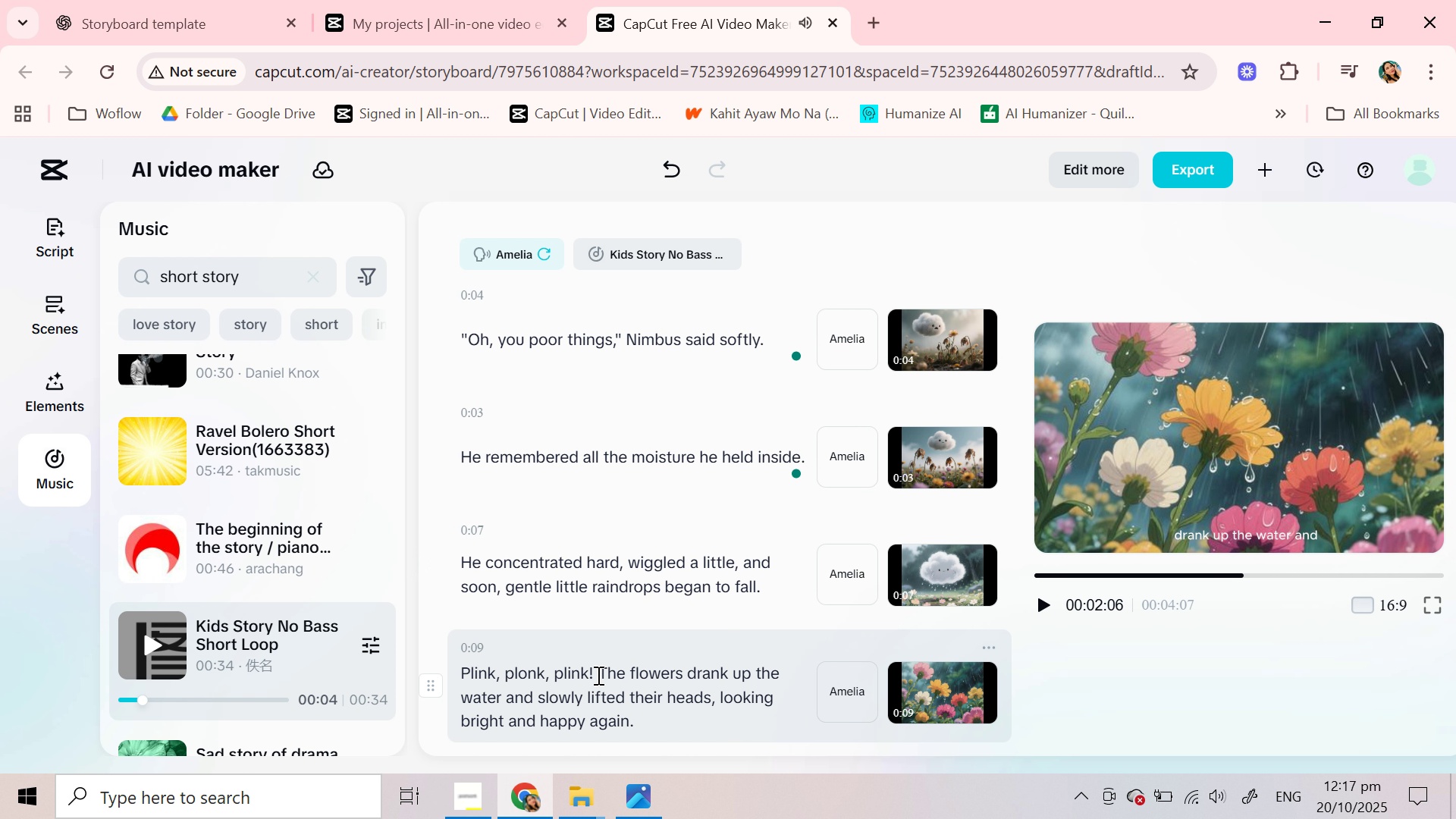 
left_click([597, 675])
 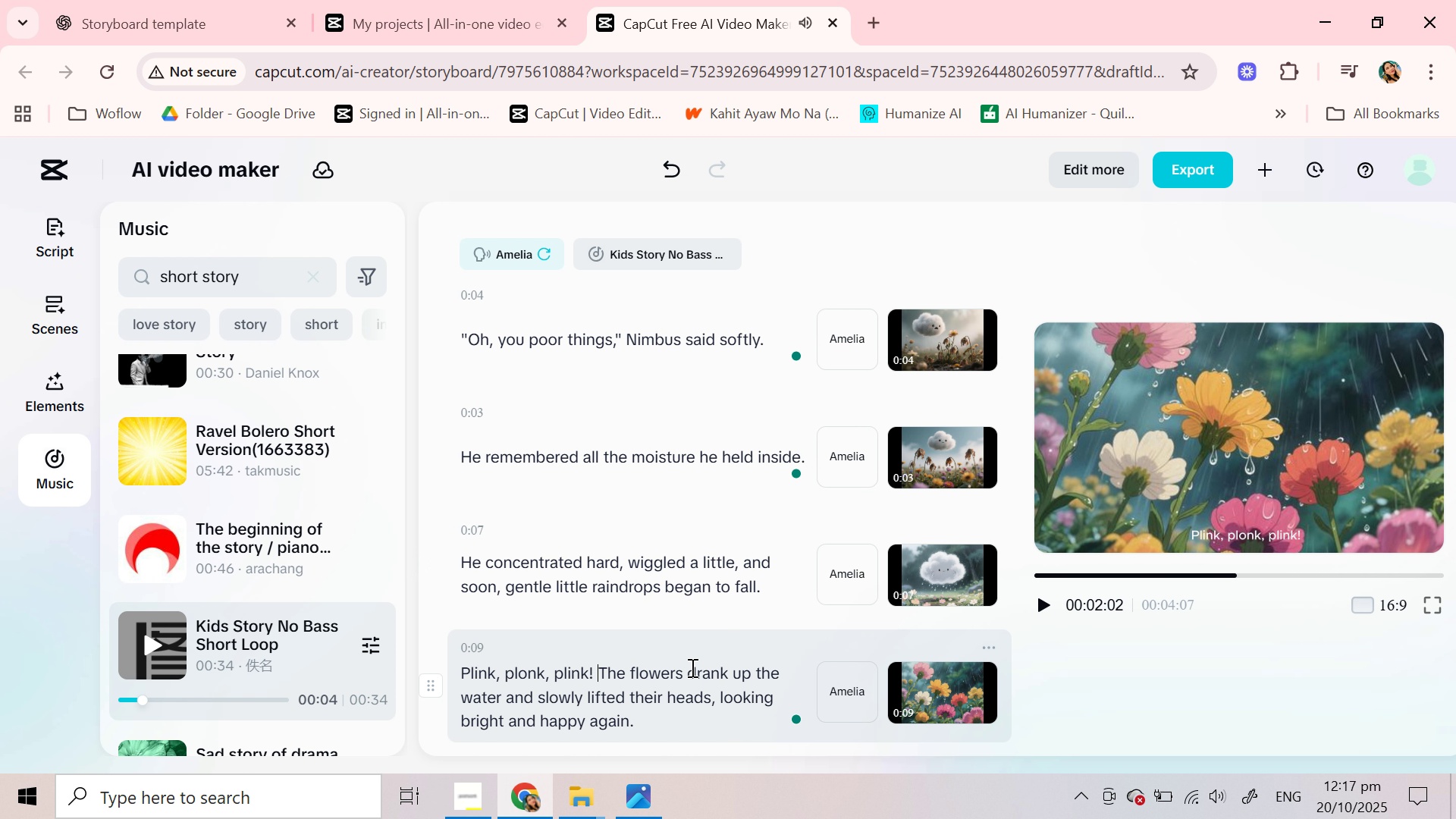 
key(Enter)
 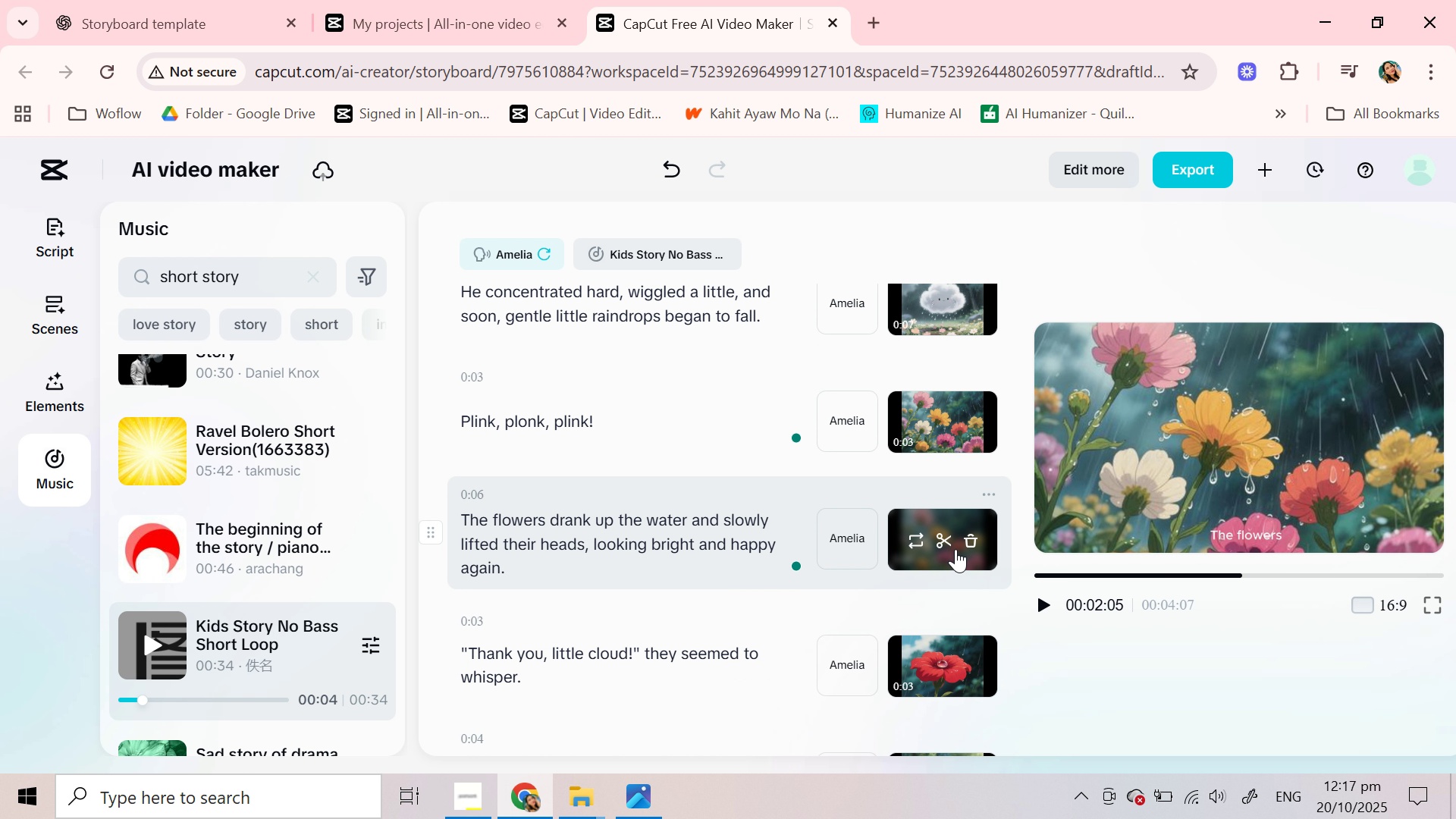 
left_click([915, 544])
 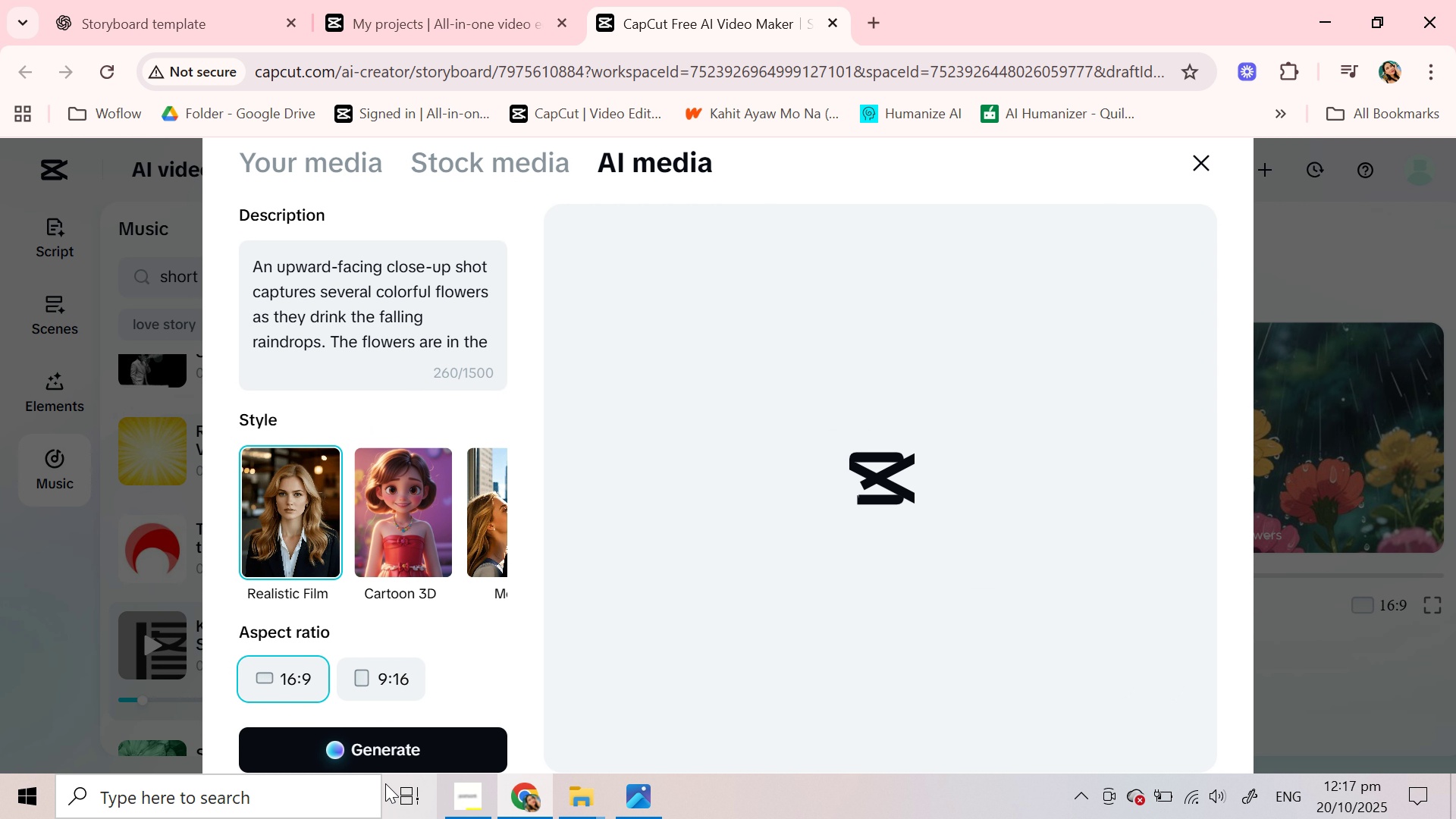 
left_click([381, 750])
 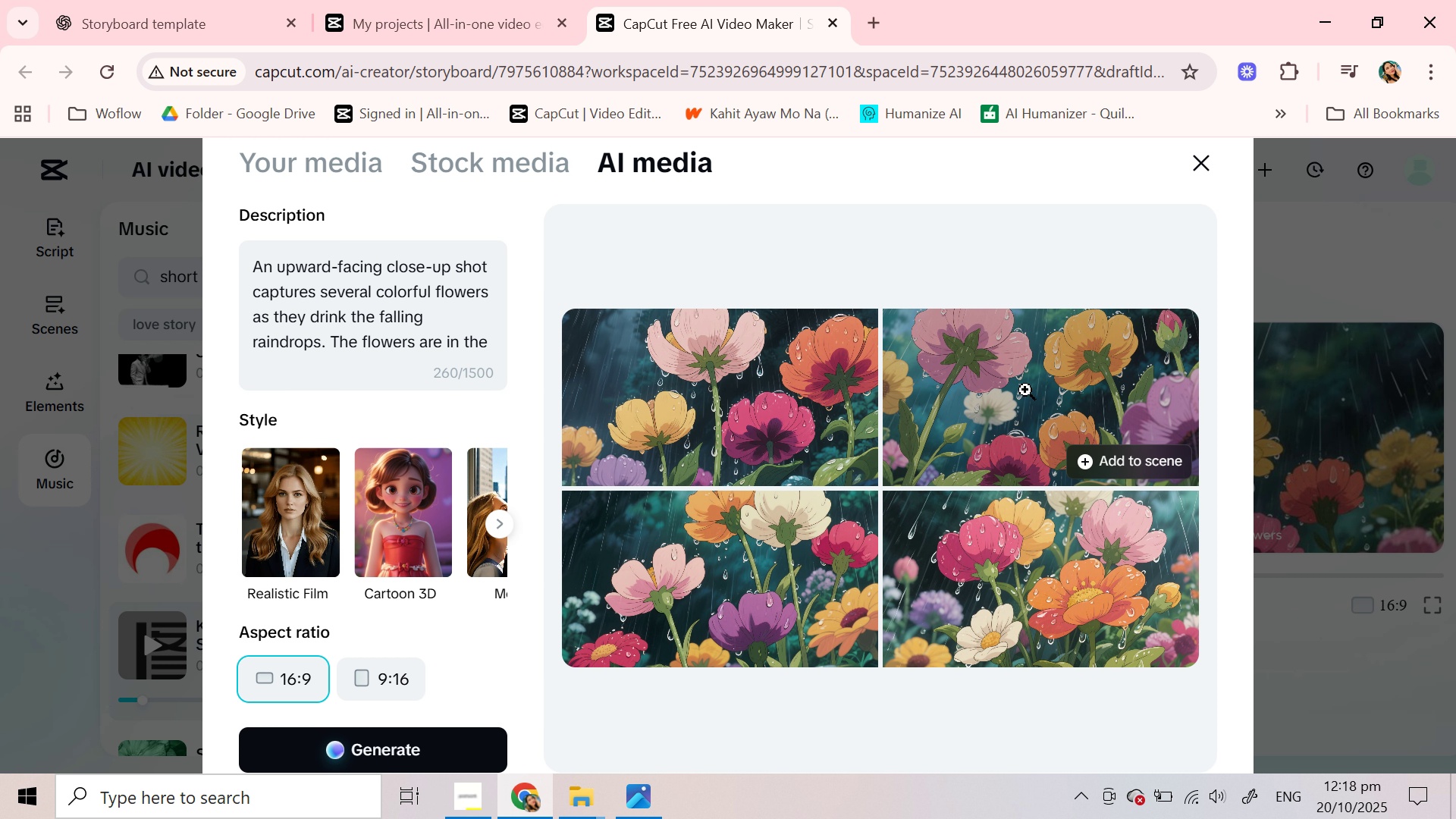 
wait(33.08)
 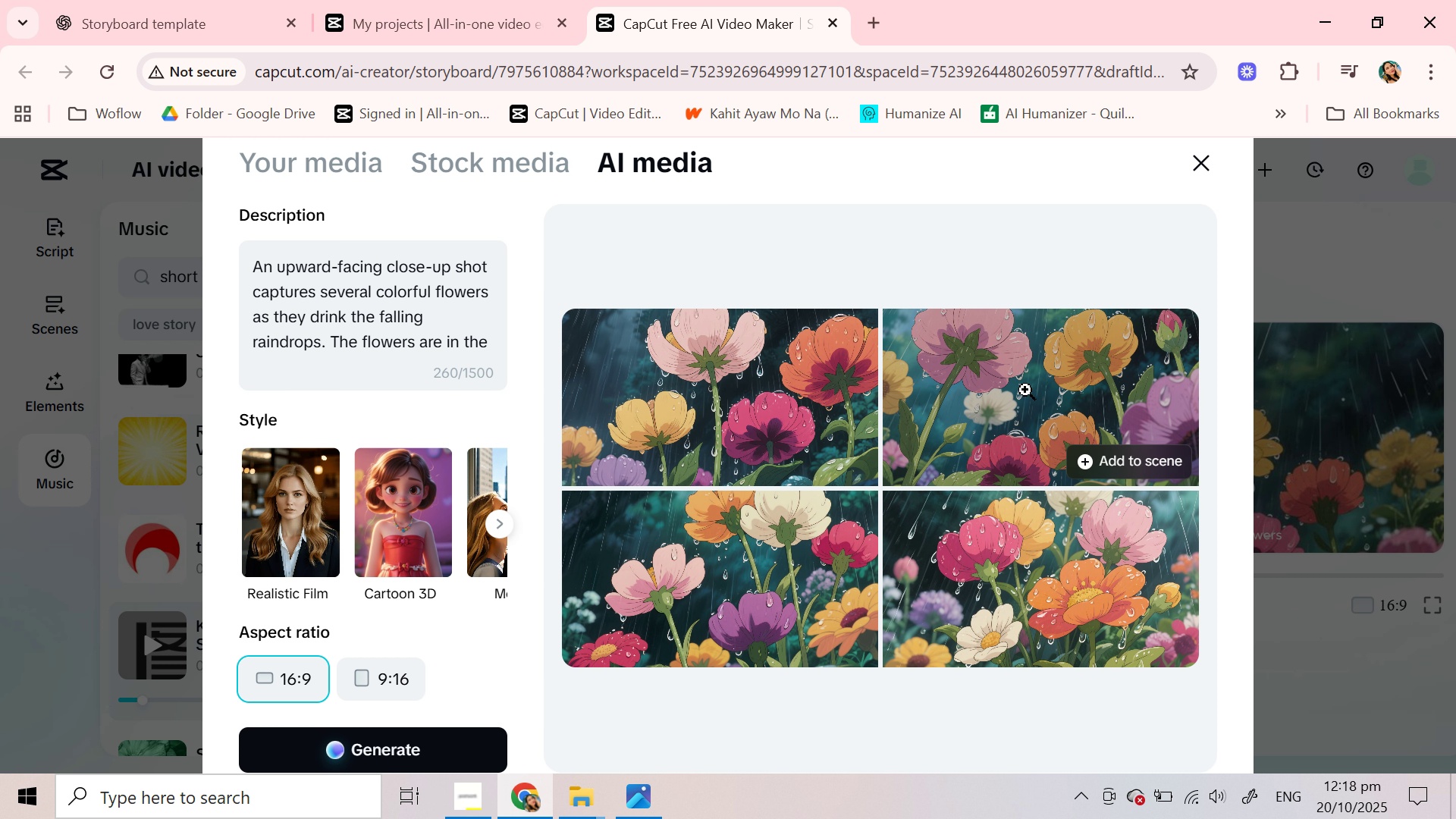 
left_click([761, 416])
 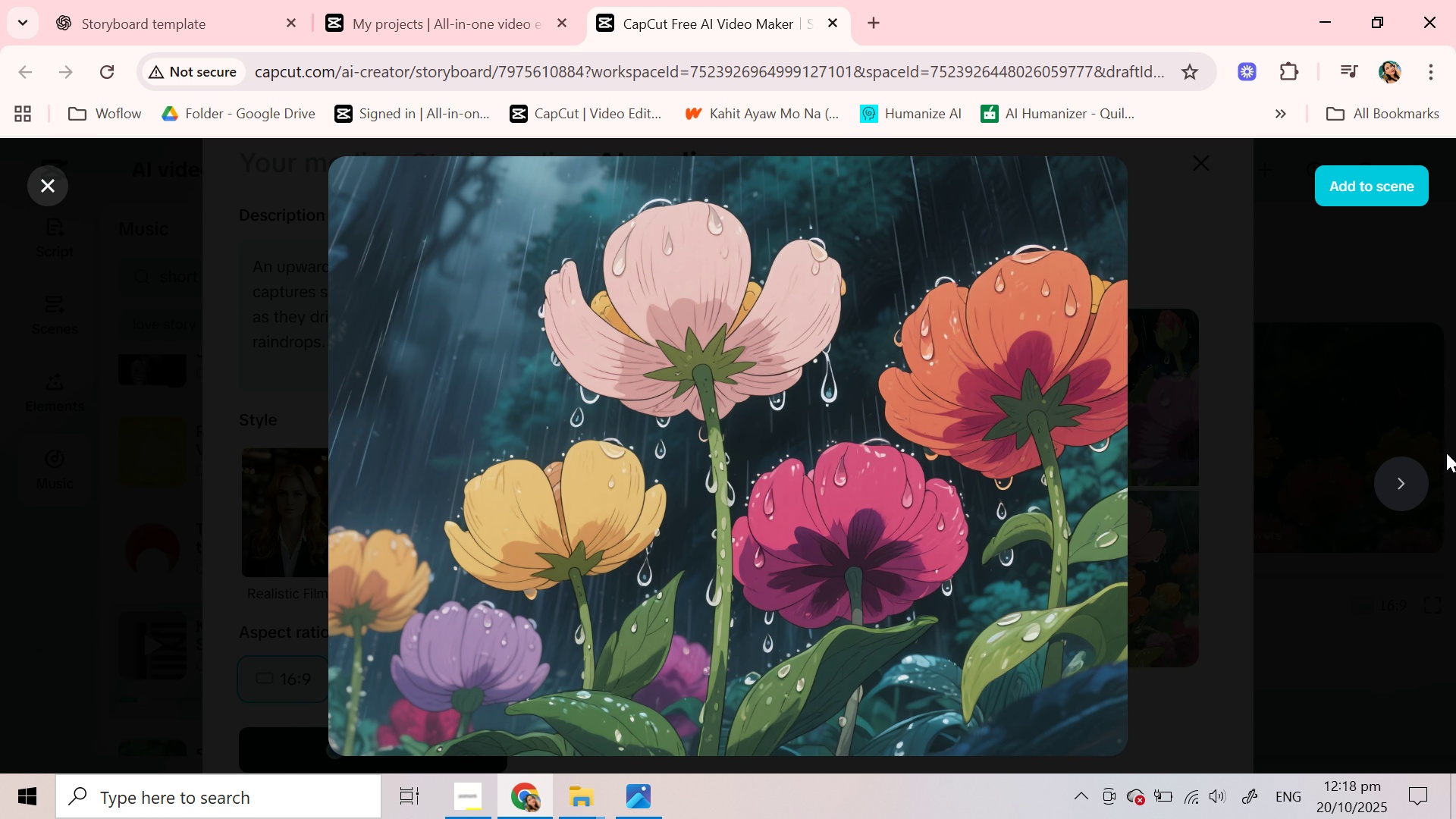 
left_click([1407, 493])
 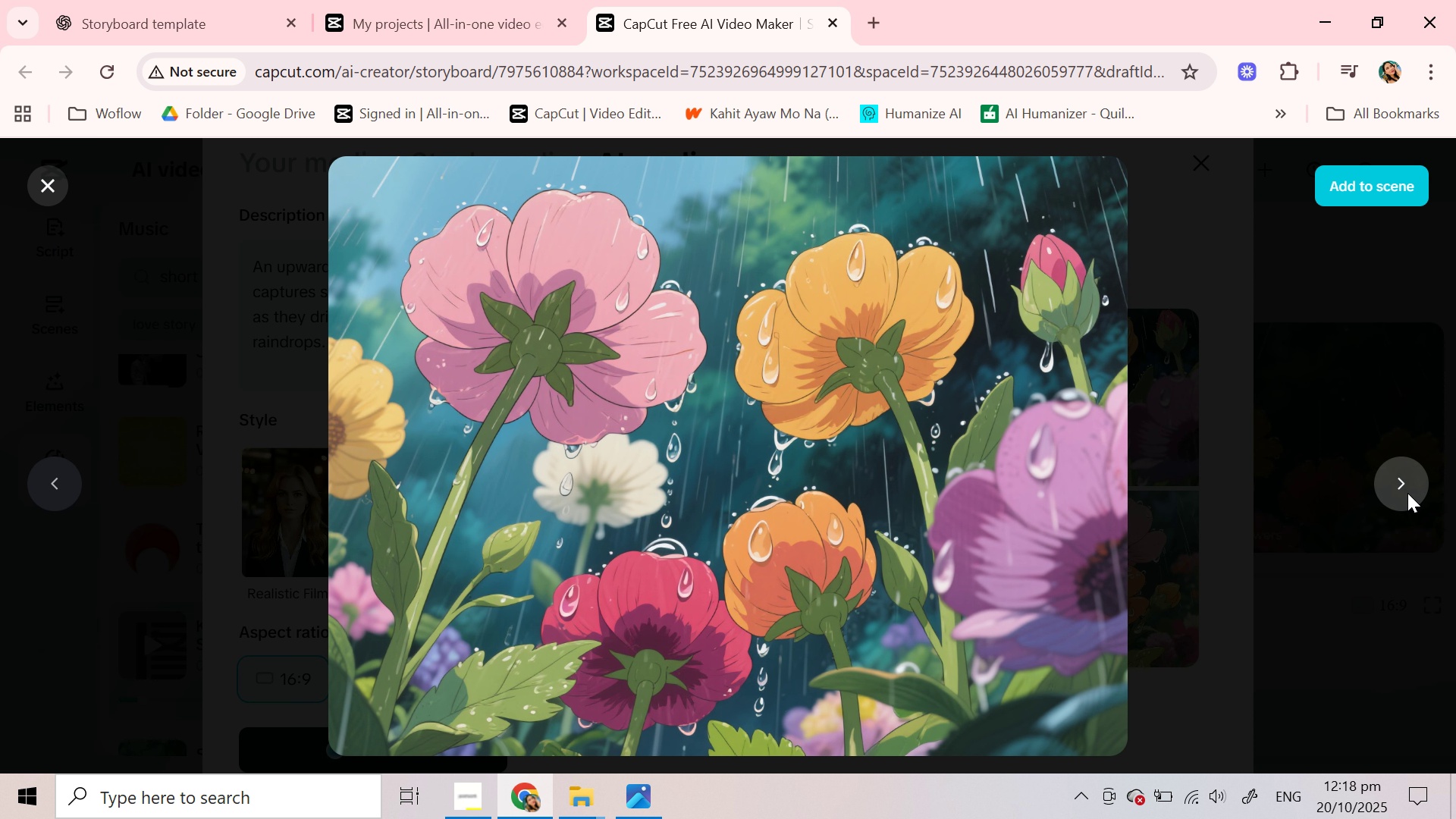 
left_click([1407, 493])
 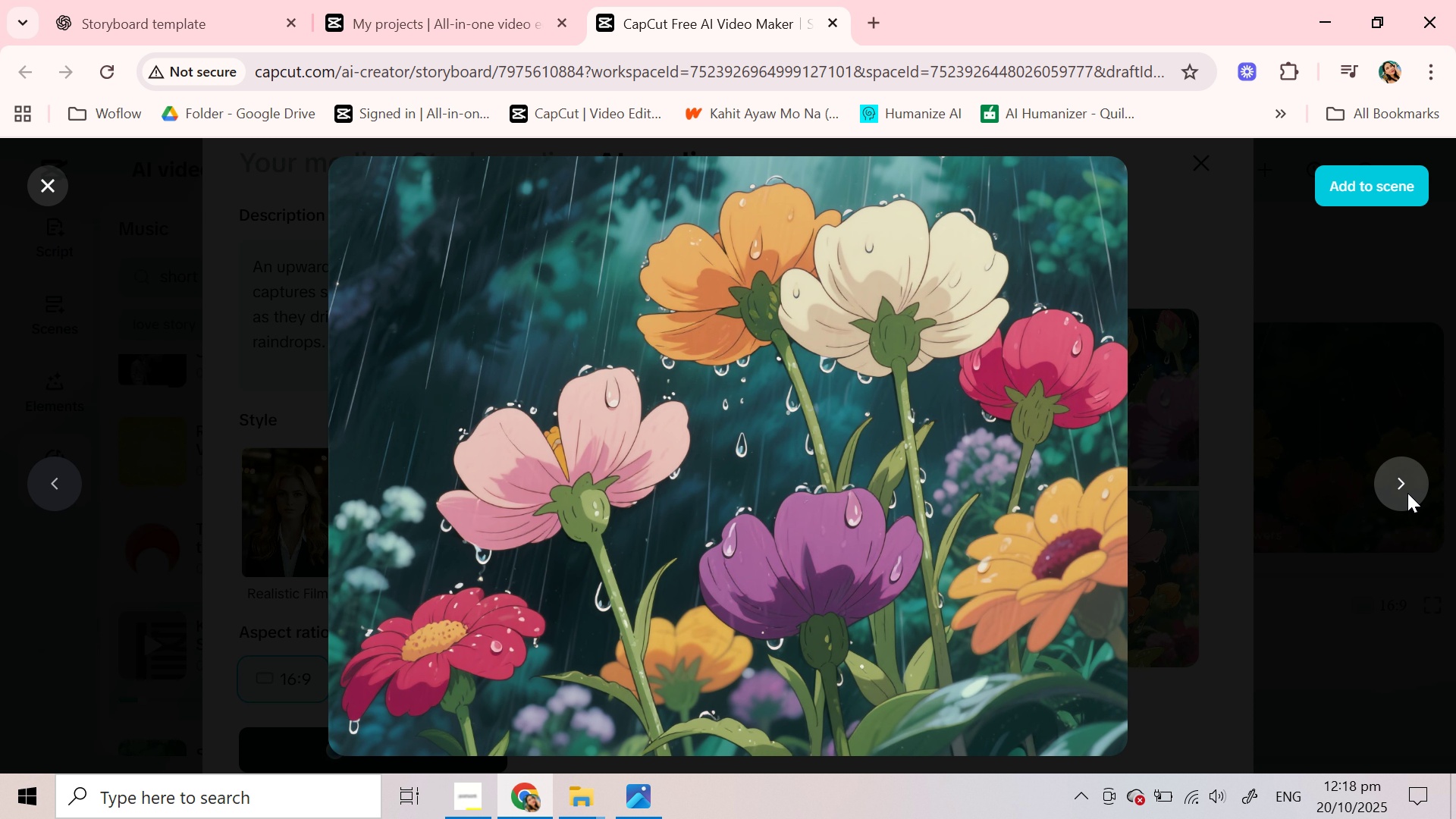 
left_click([1407, 493])
 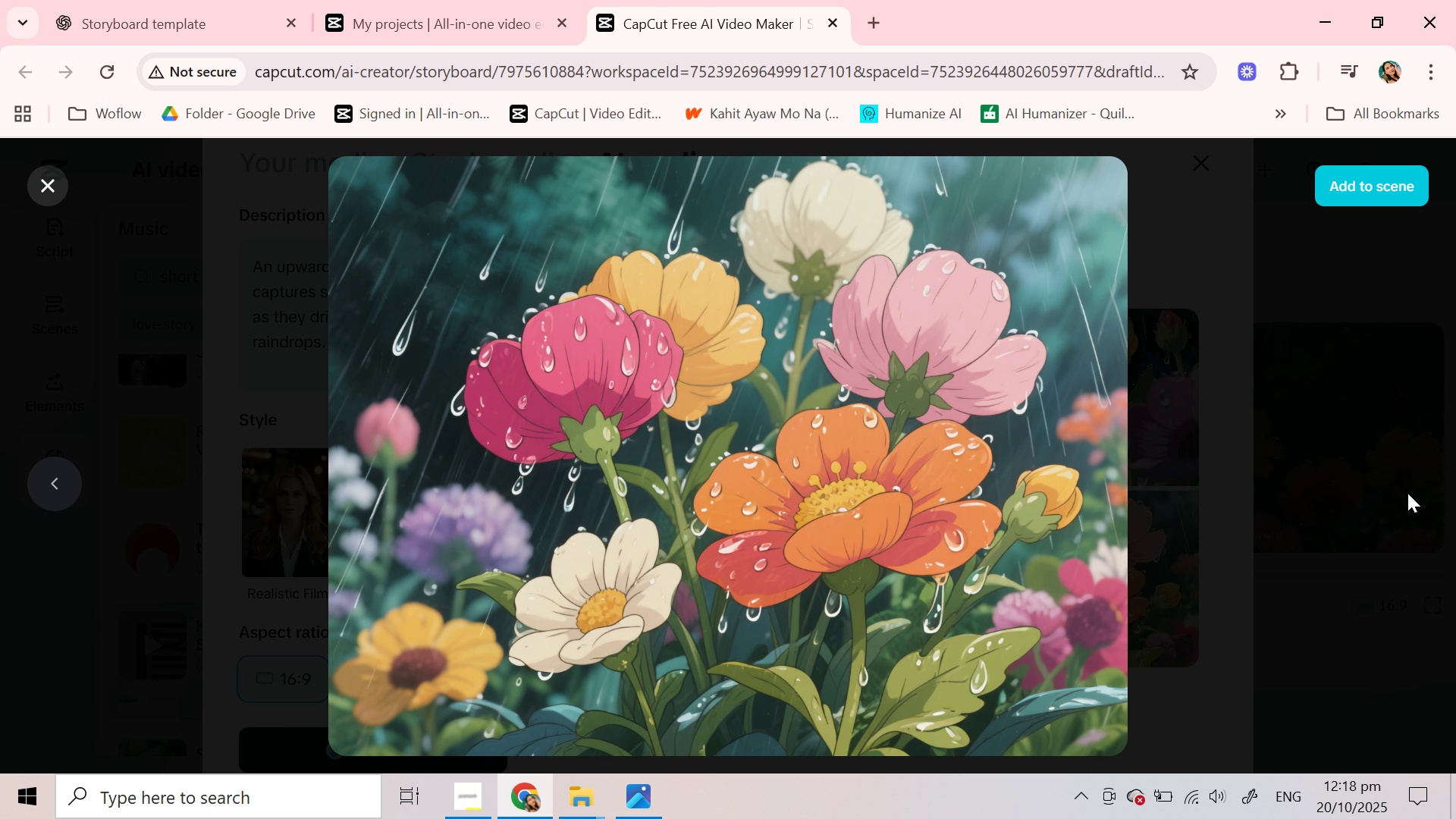 
left_click([1407, 493])
 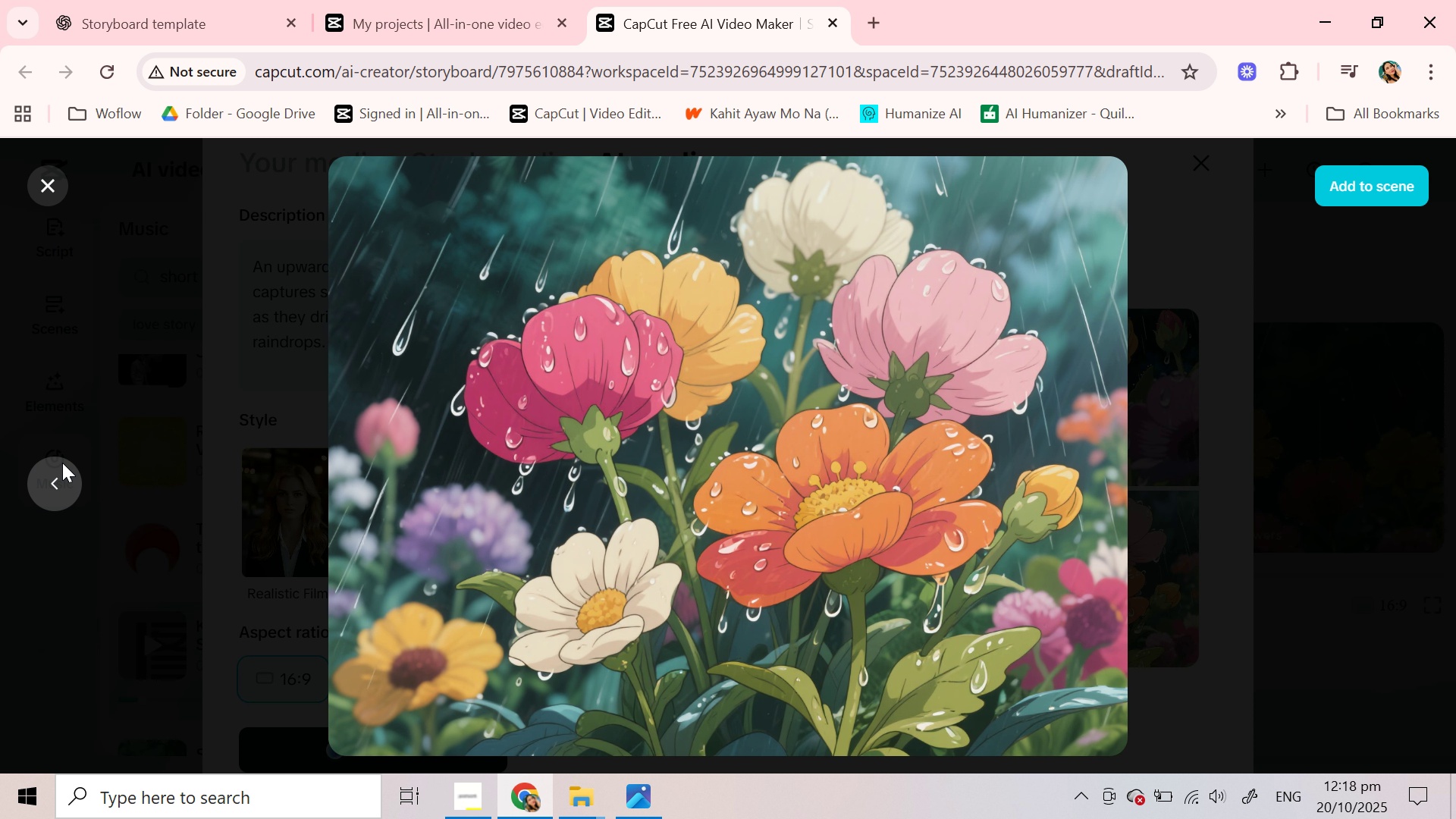 
left_click([62, 463])
 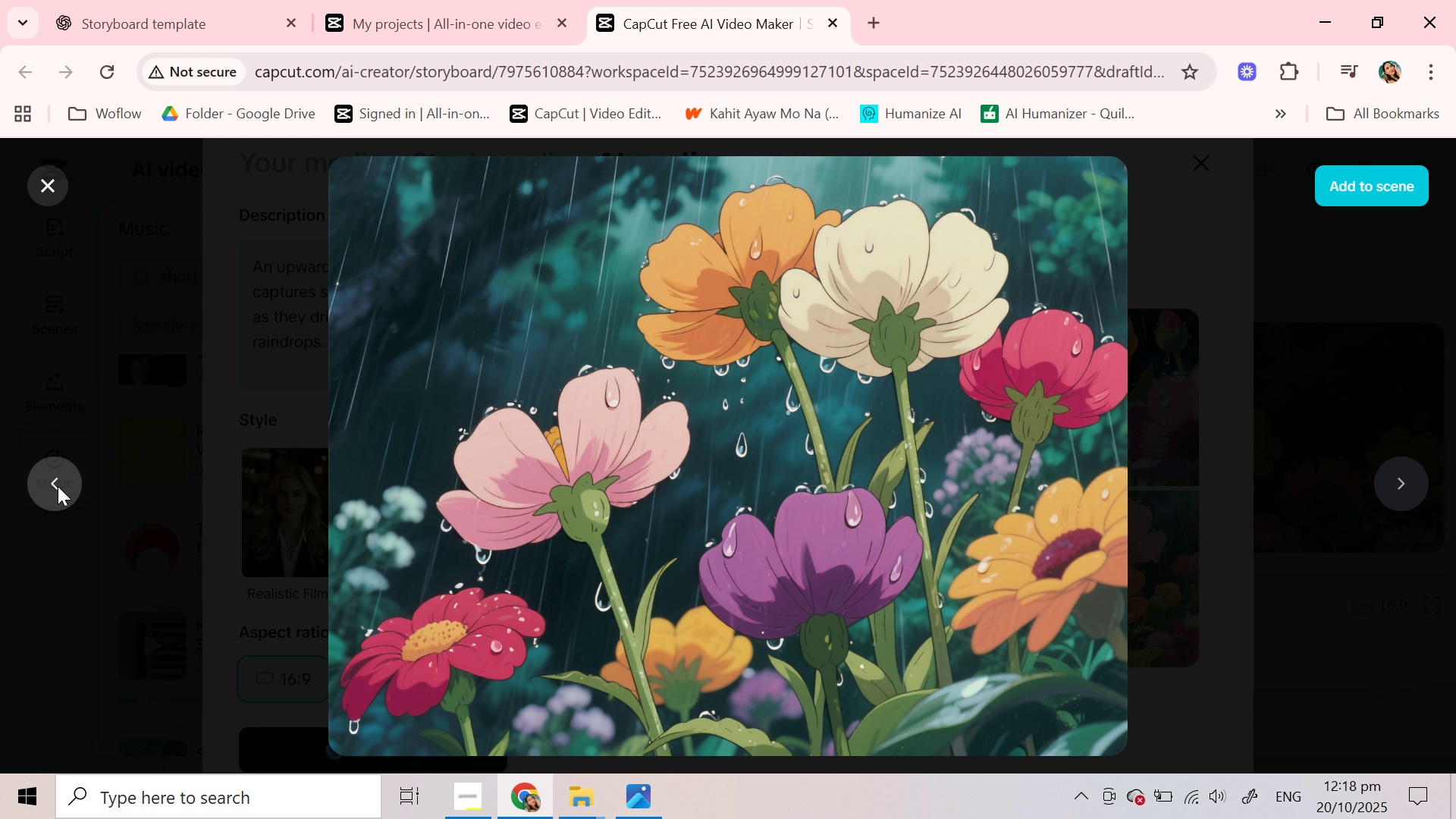 
double_click([58, 486])
 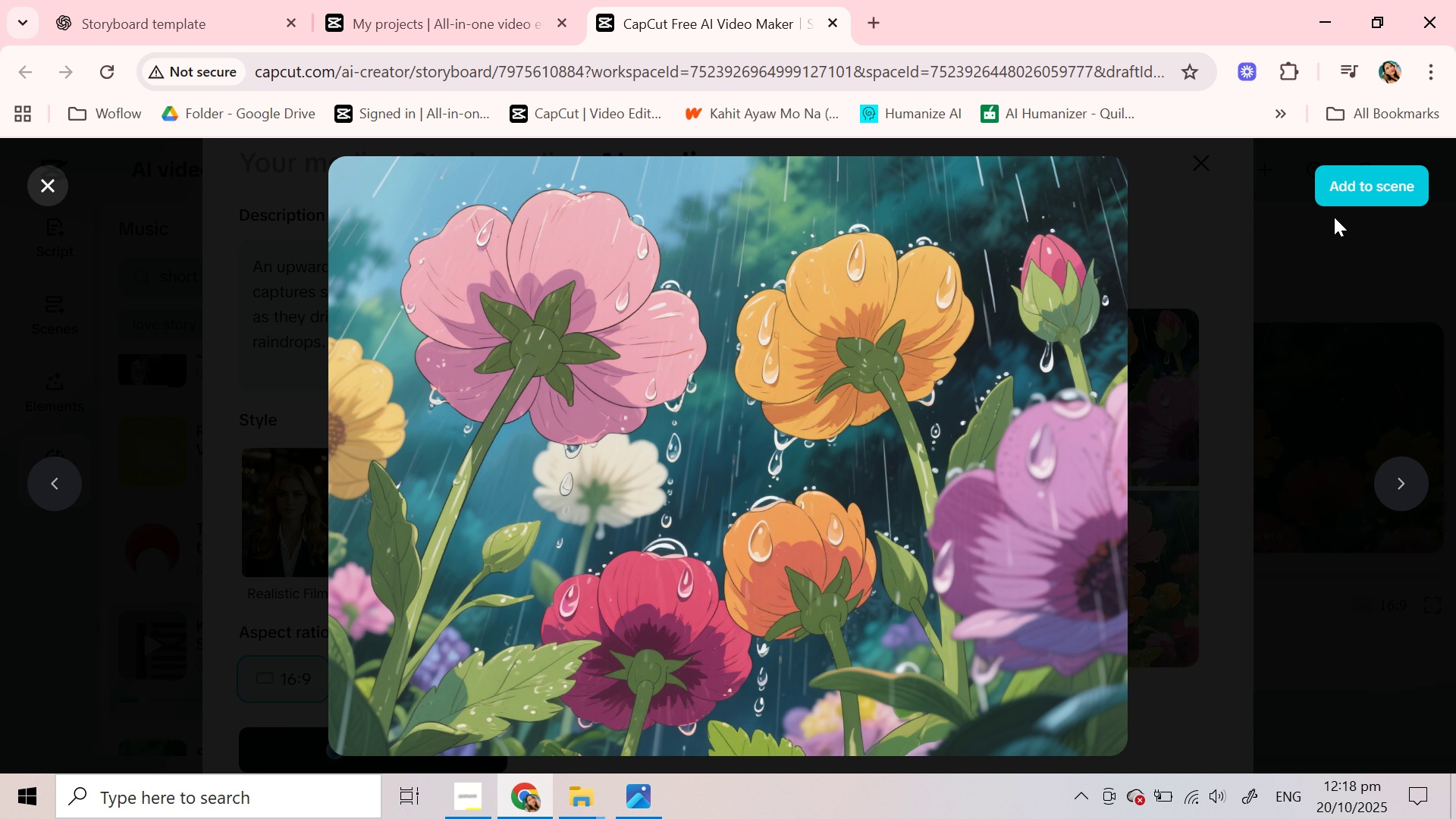 
left_click([1337, 190])
 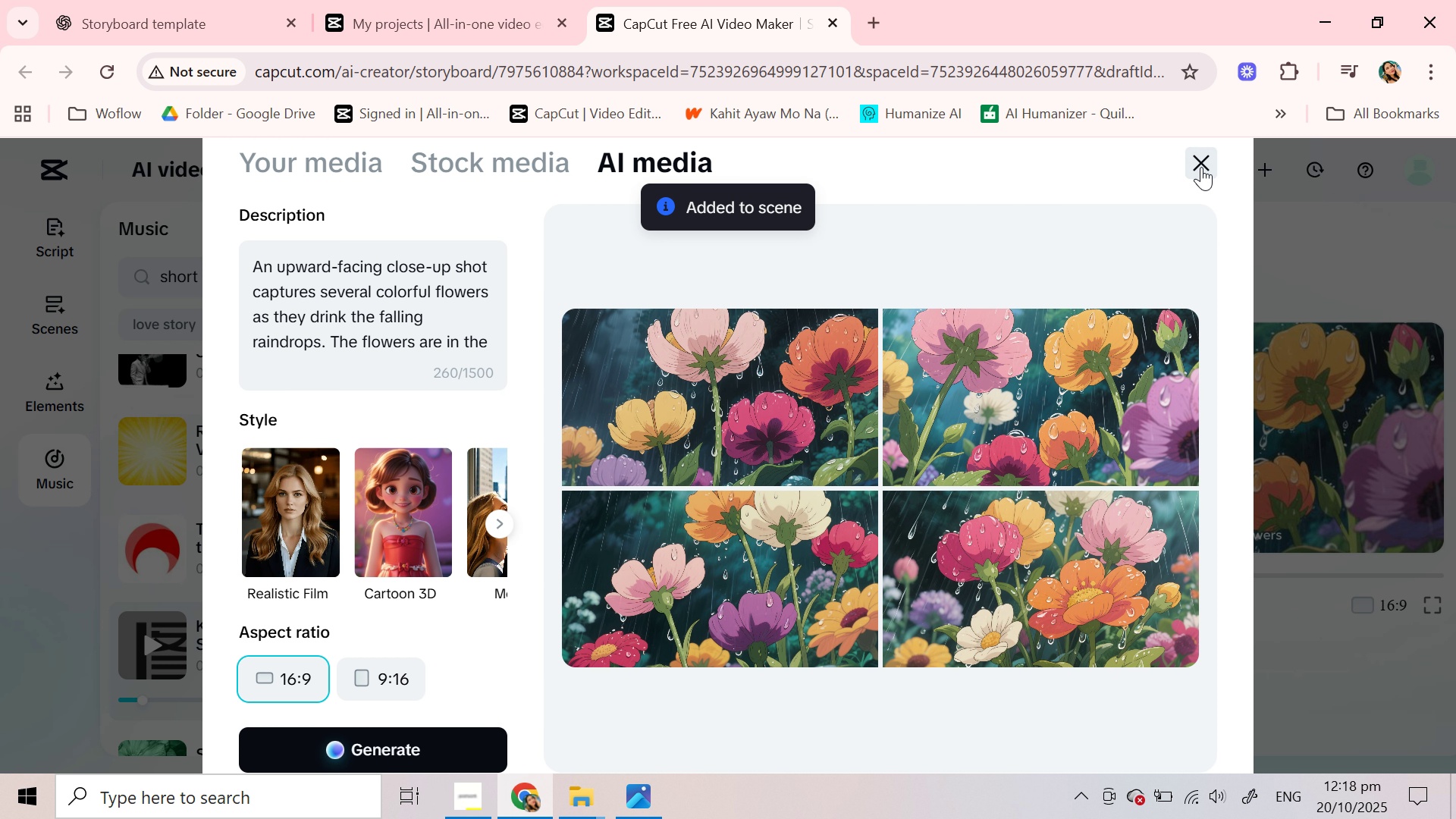 
left_click([1201, 167])
 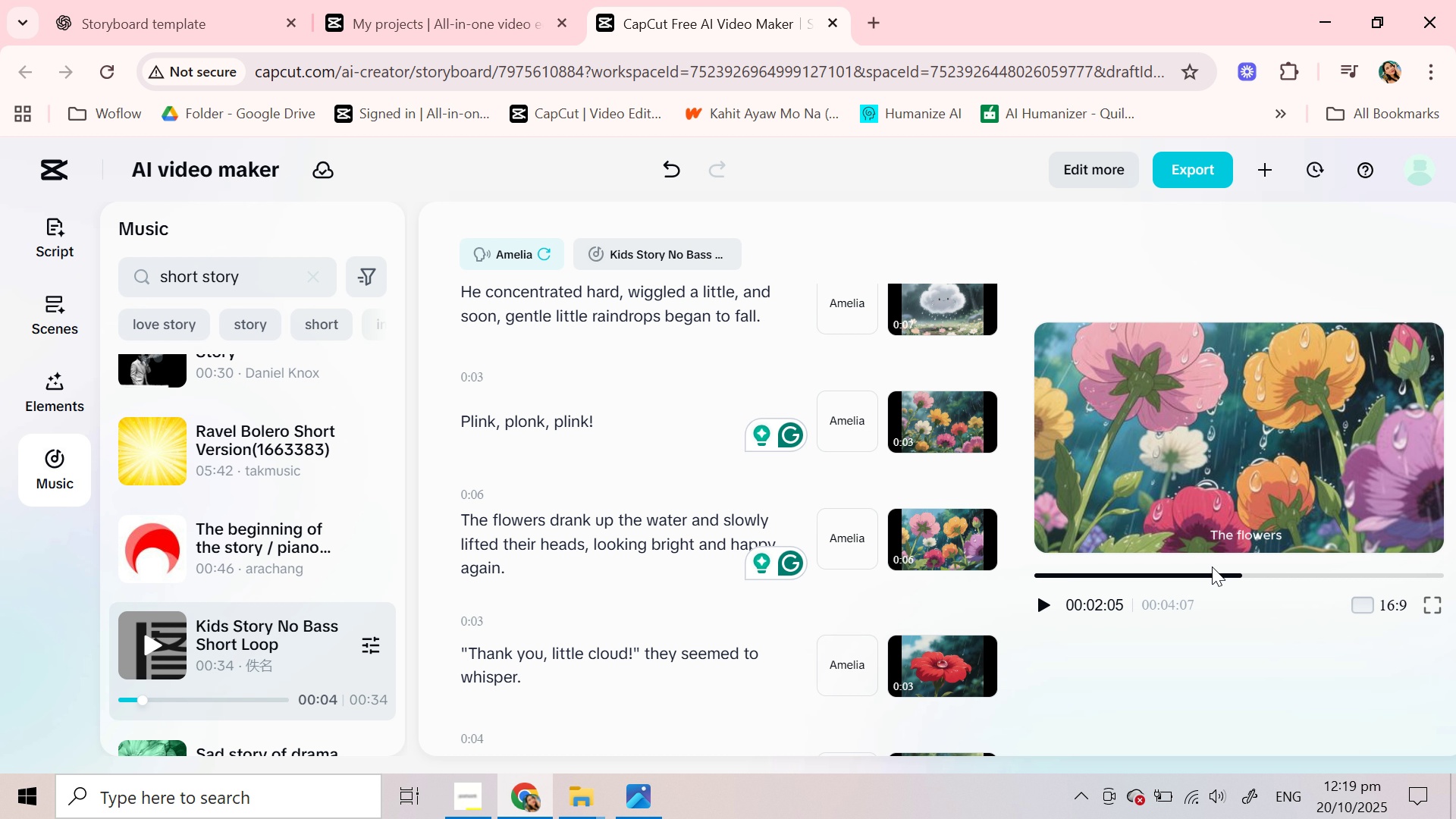 
wait(40.37)
 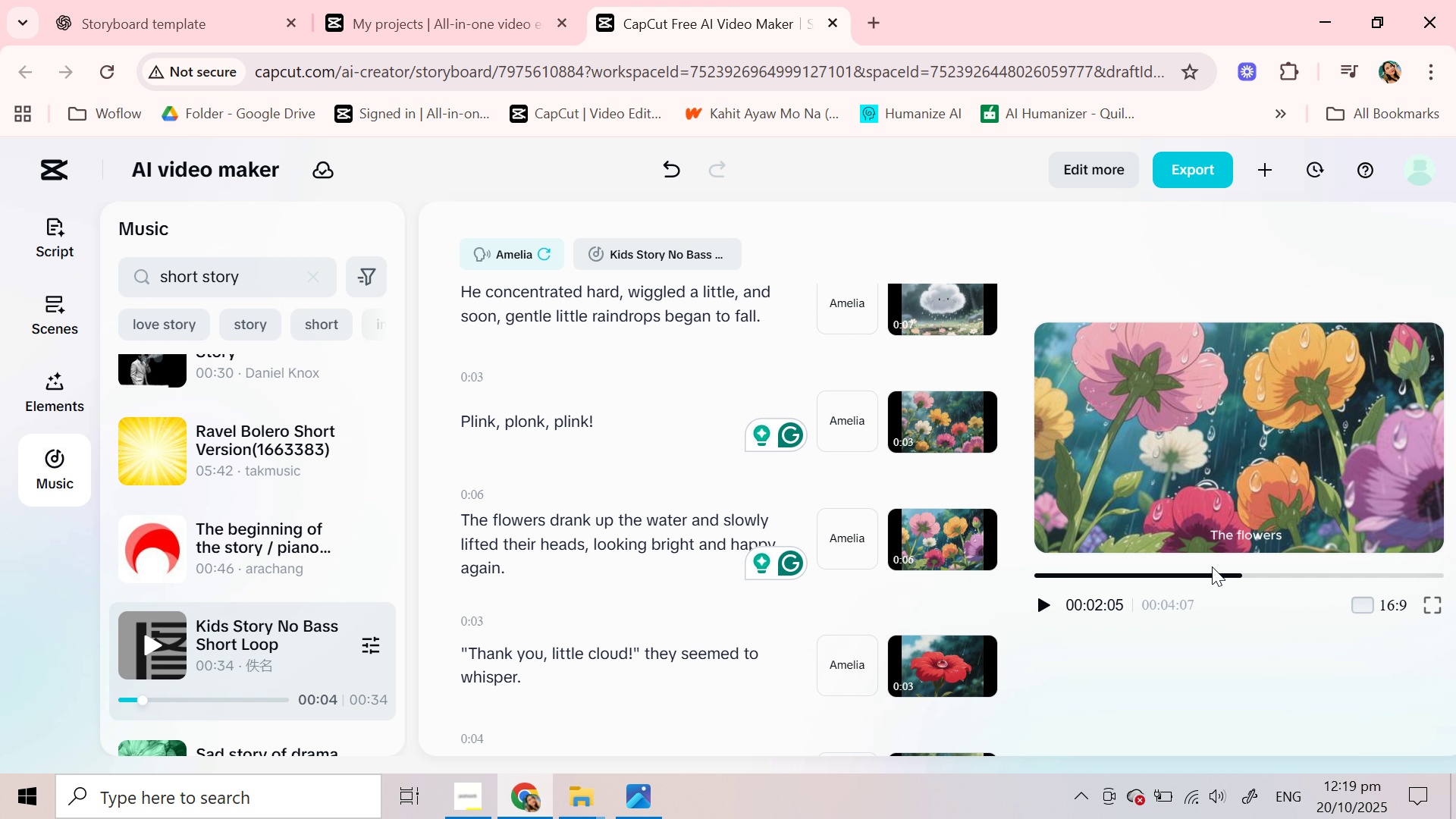 
left_click([679, 667])
 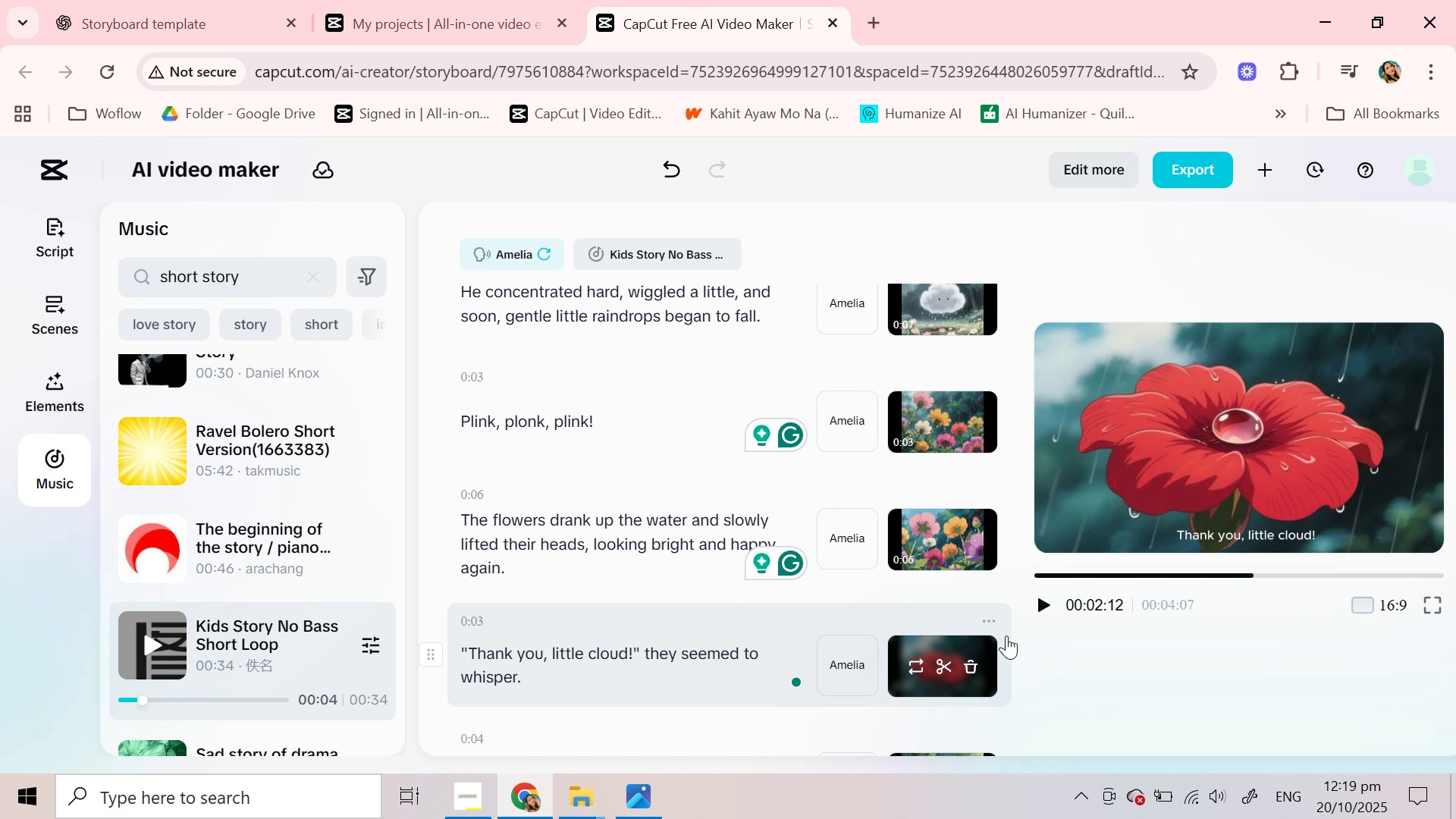 
left_click([1038, 608])
 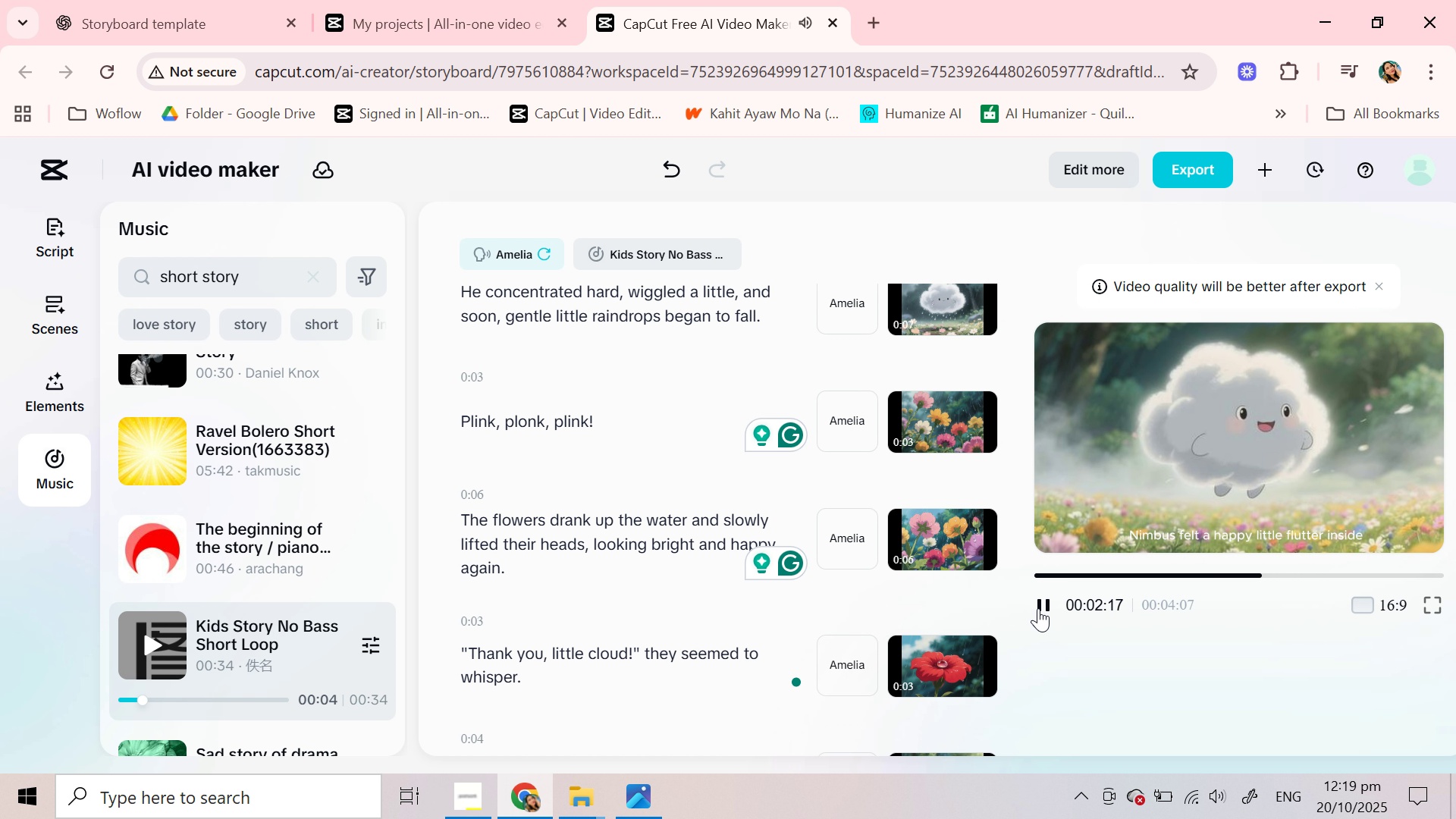 
wait(6.62)
 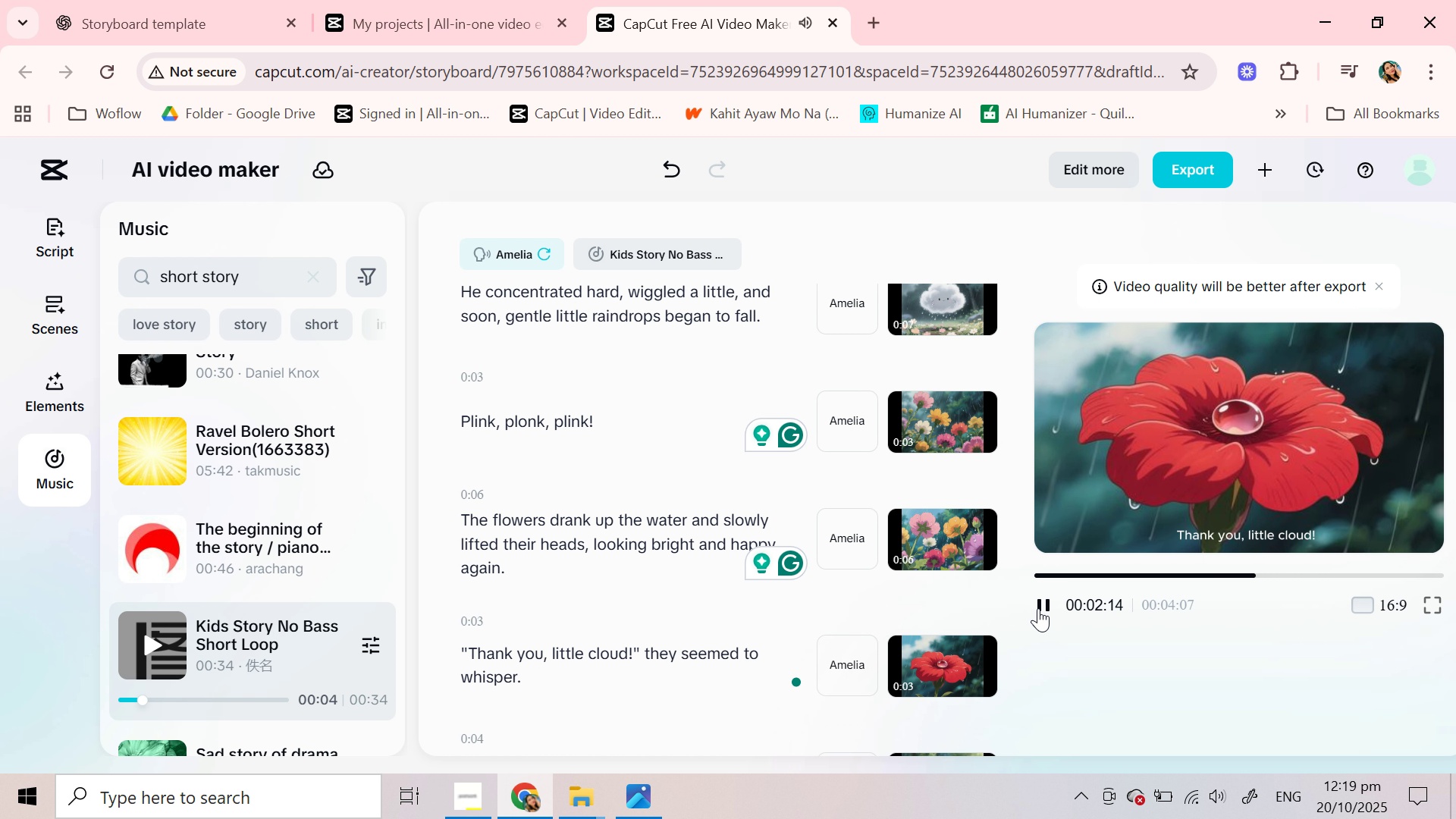 
left_click([1038, 608])
 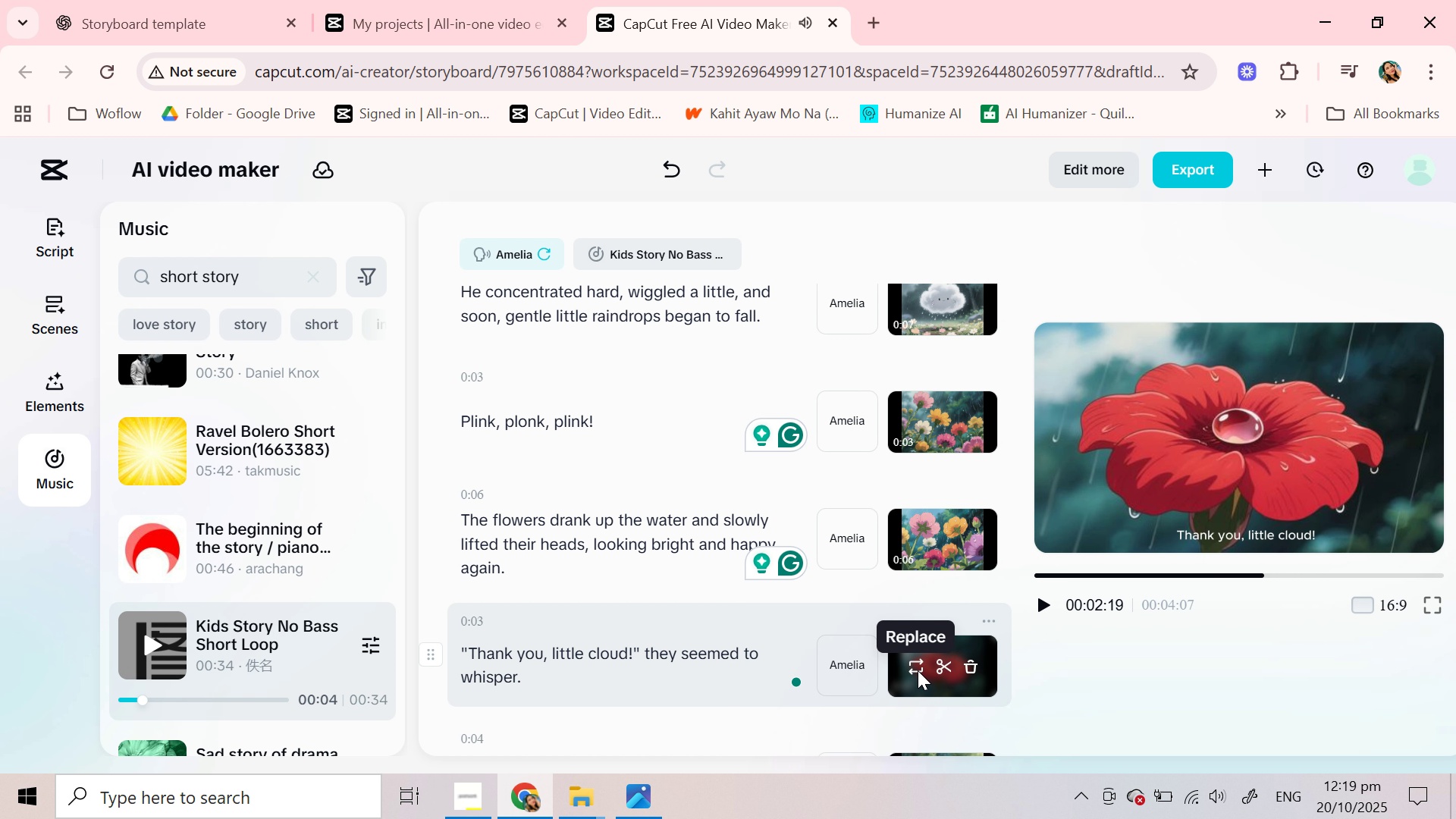 
left_click([918, 670])
 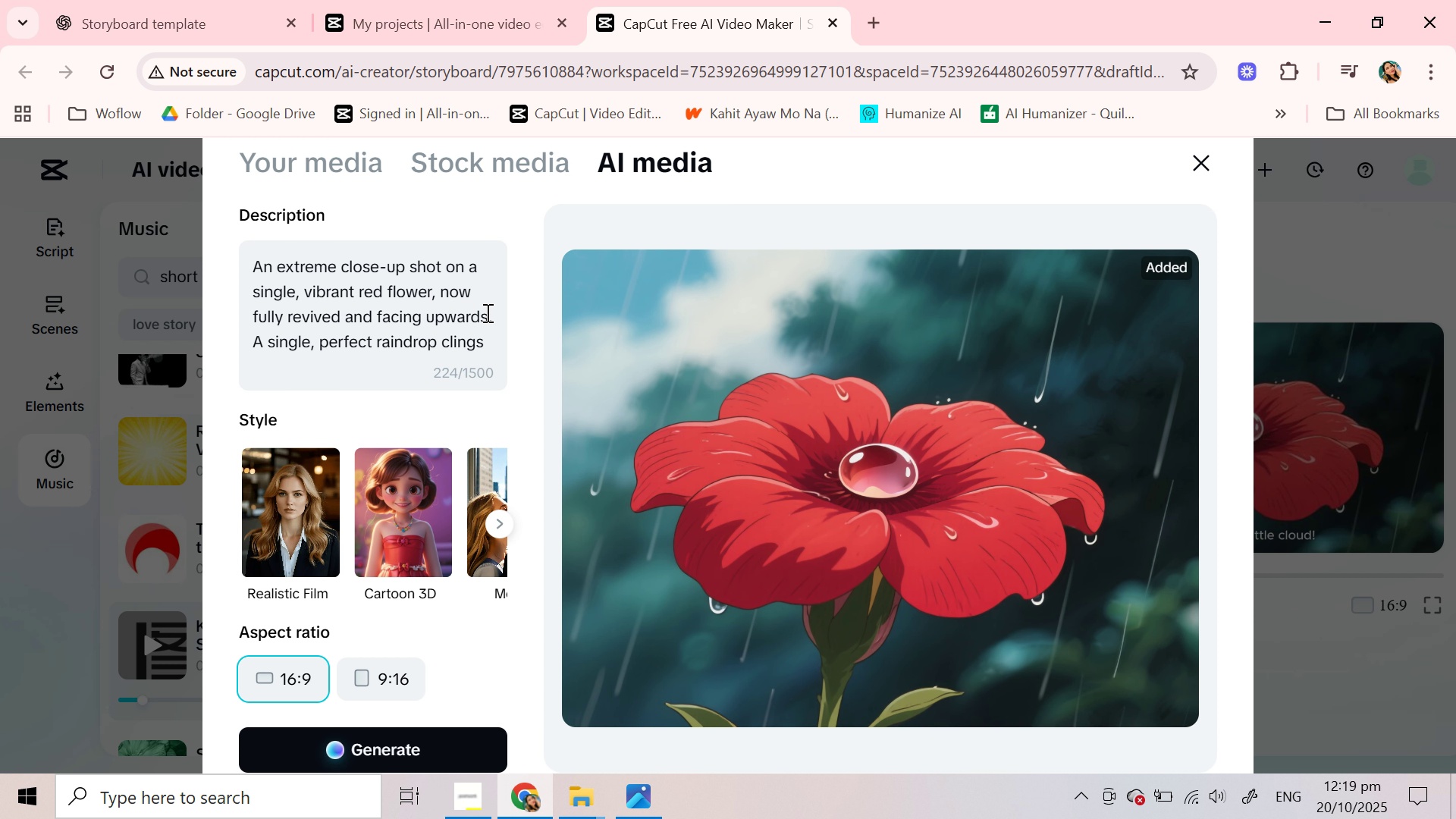 
left_click([485, 315])
 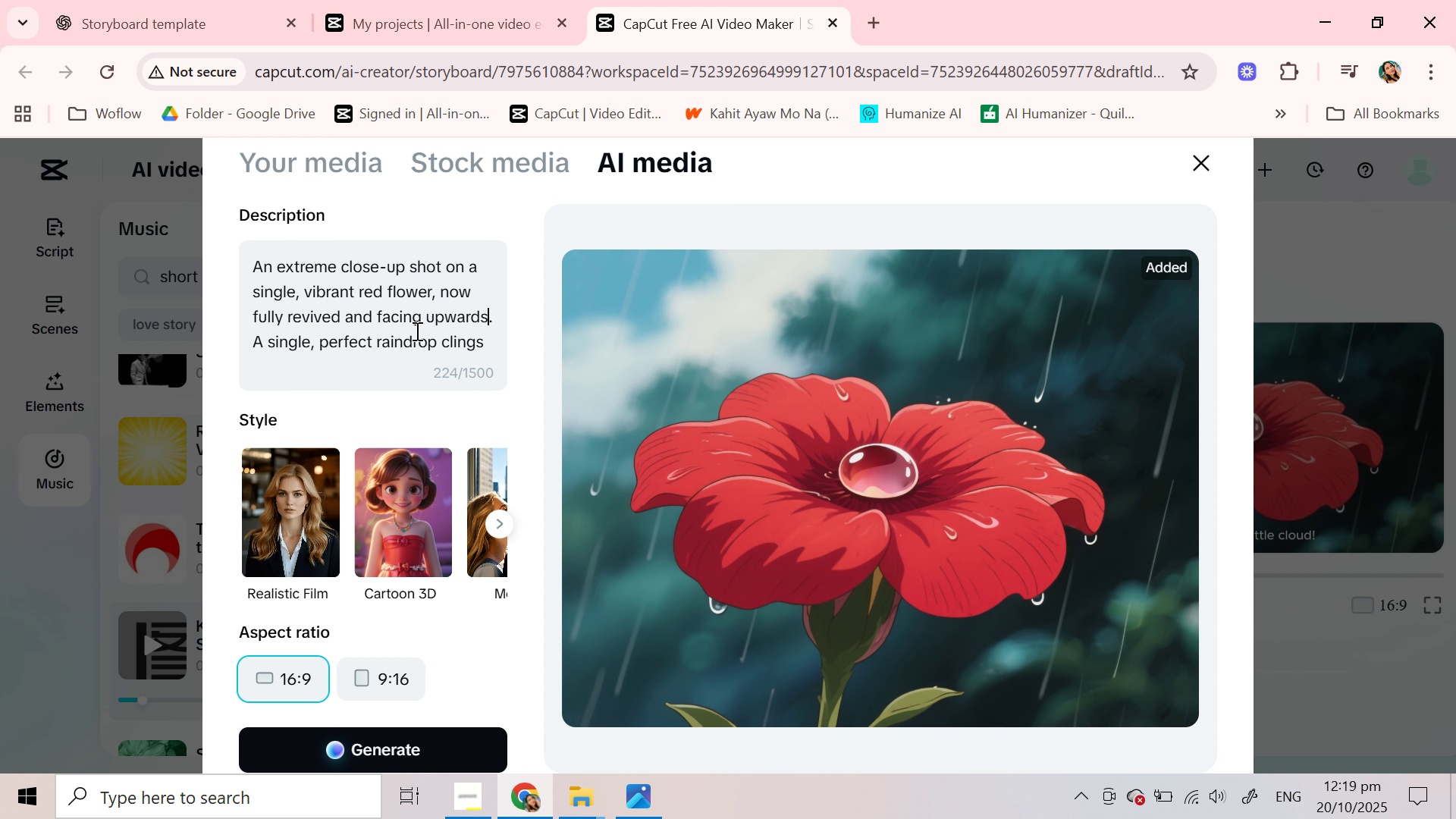 
type( with a happy face)
 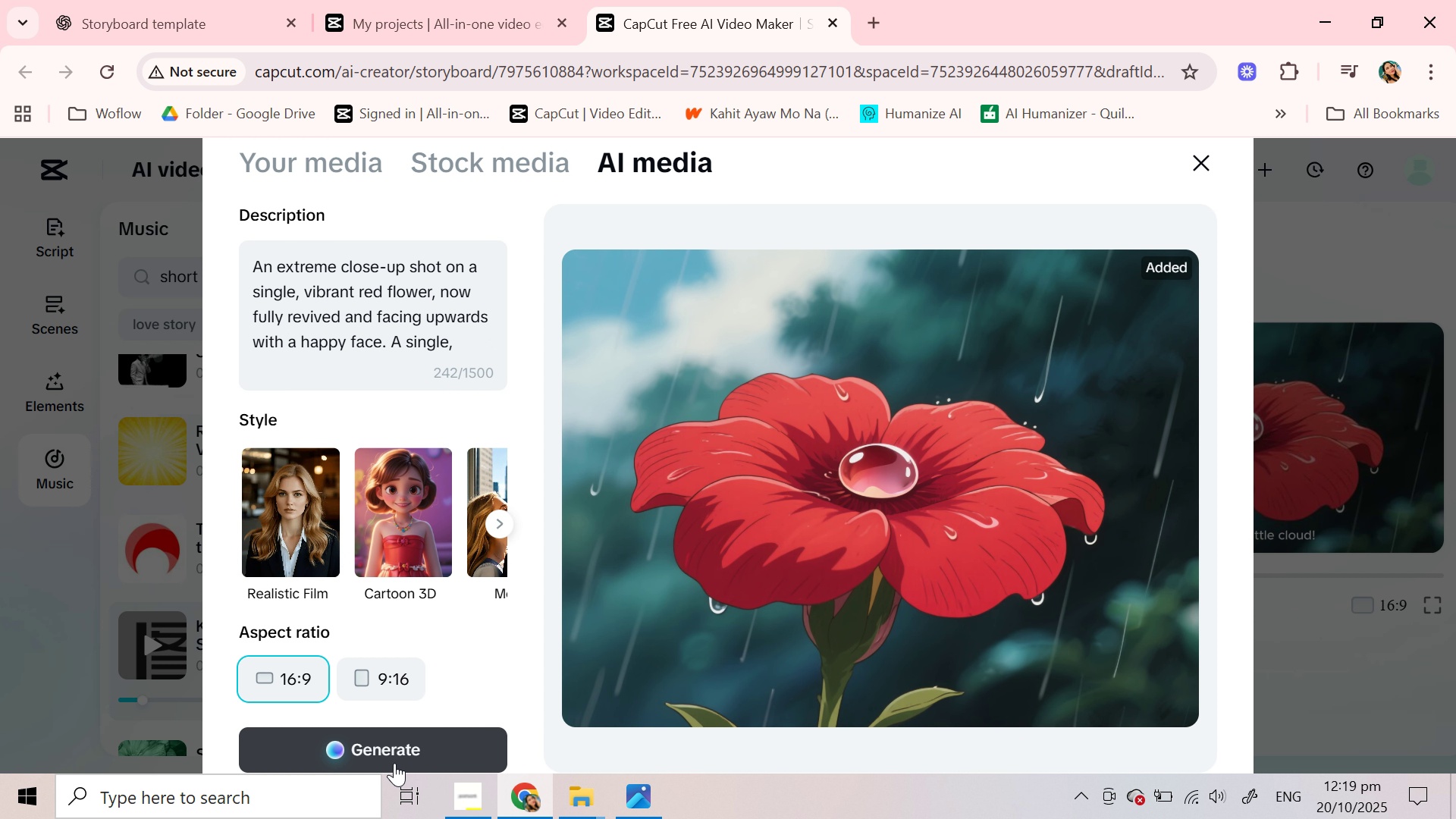 
left_click([394, 758])
 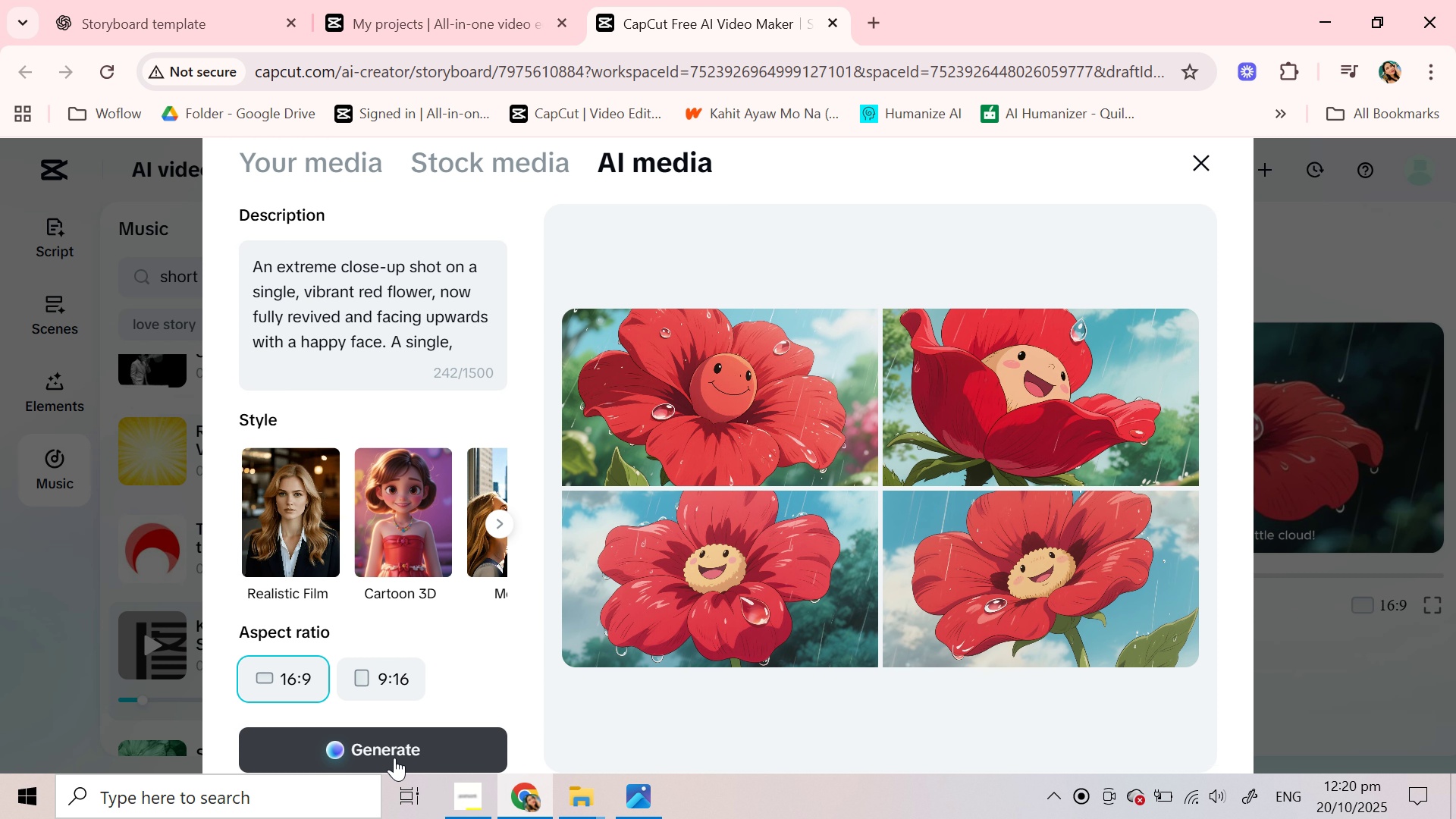 
wait(70.52)
 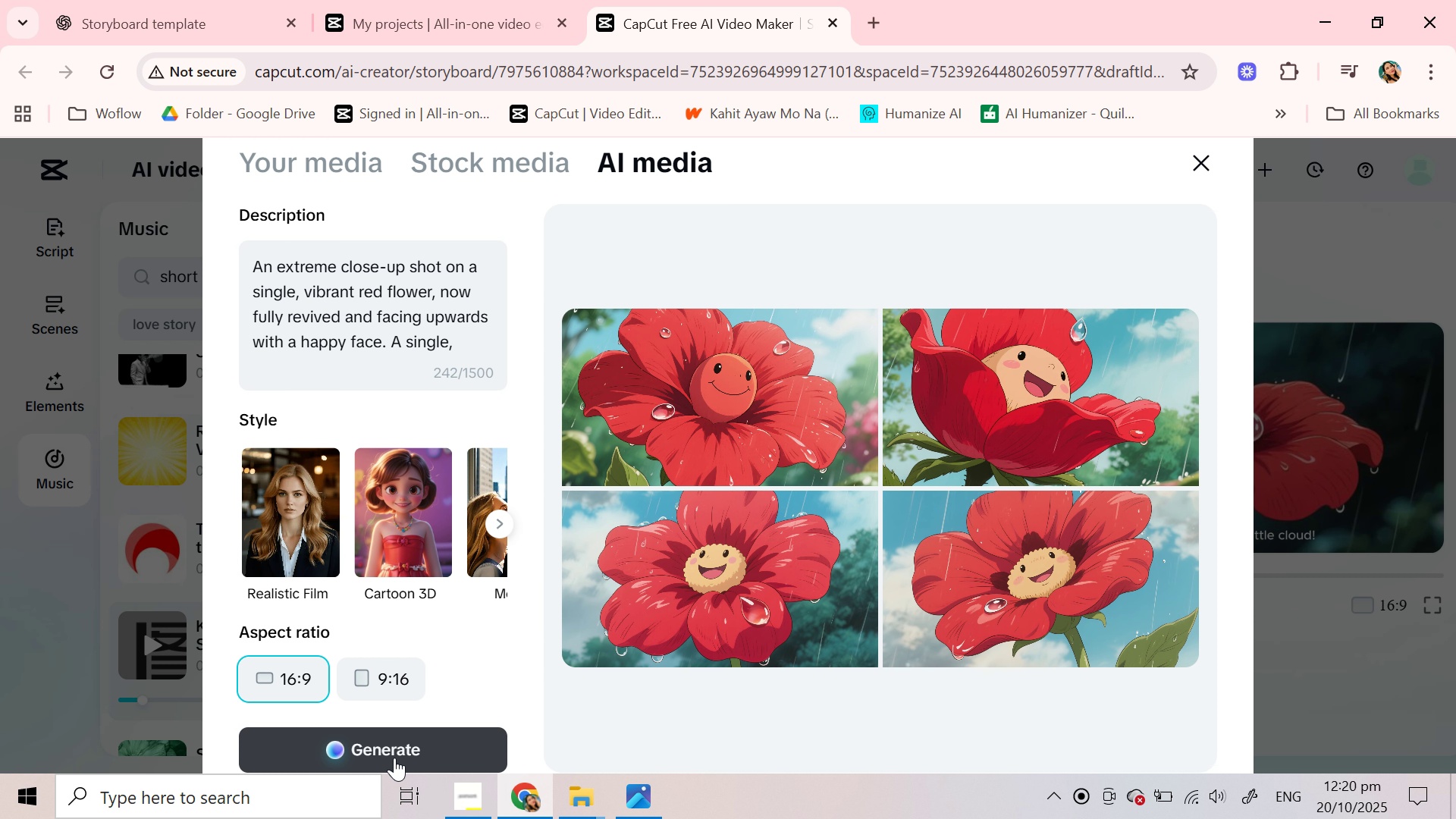 
left_click([1341, 178])
 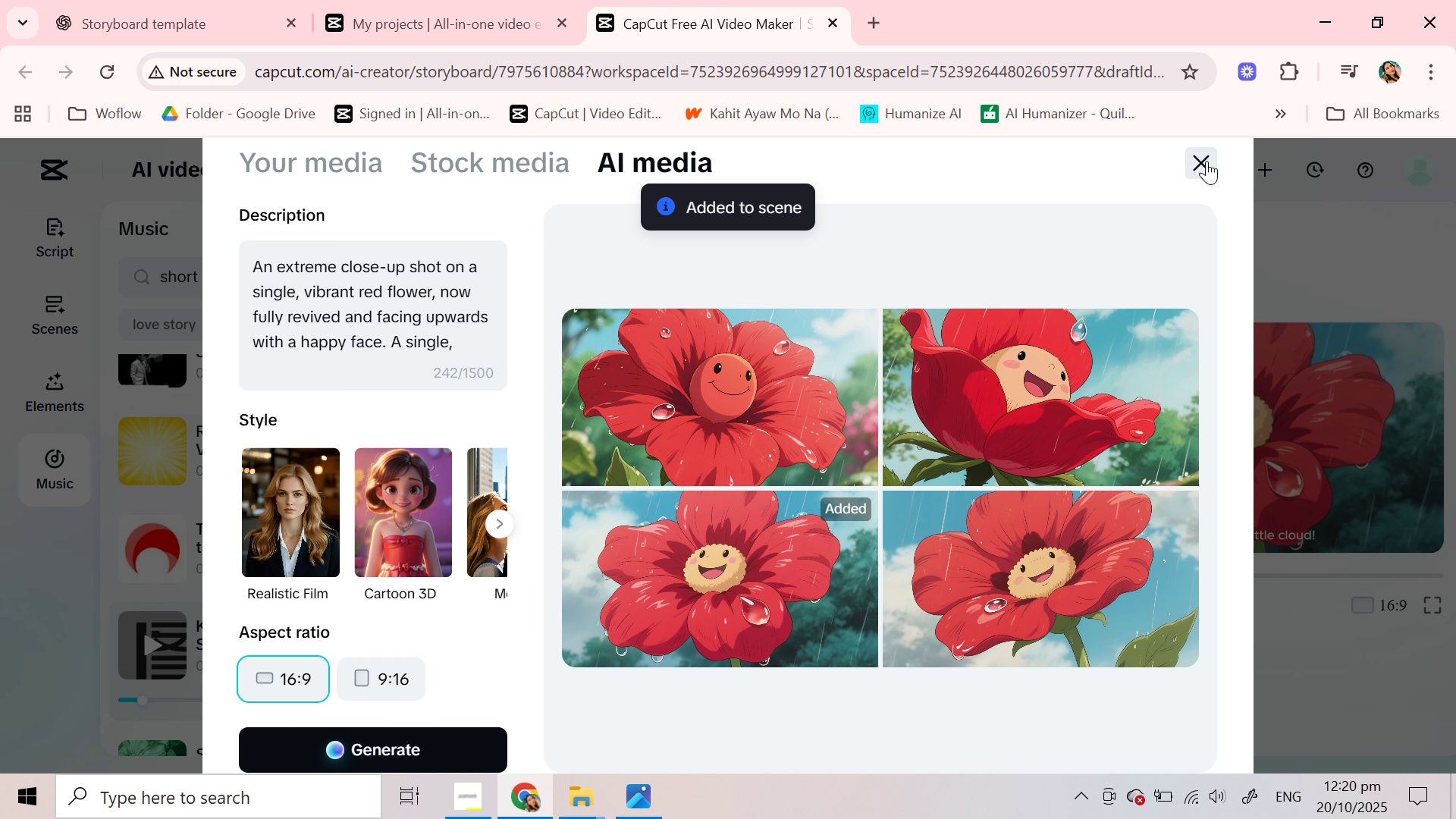 
left_click([1207, 161])
 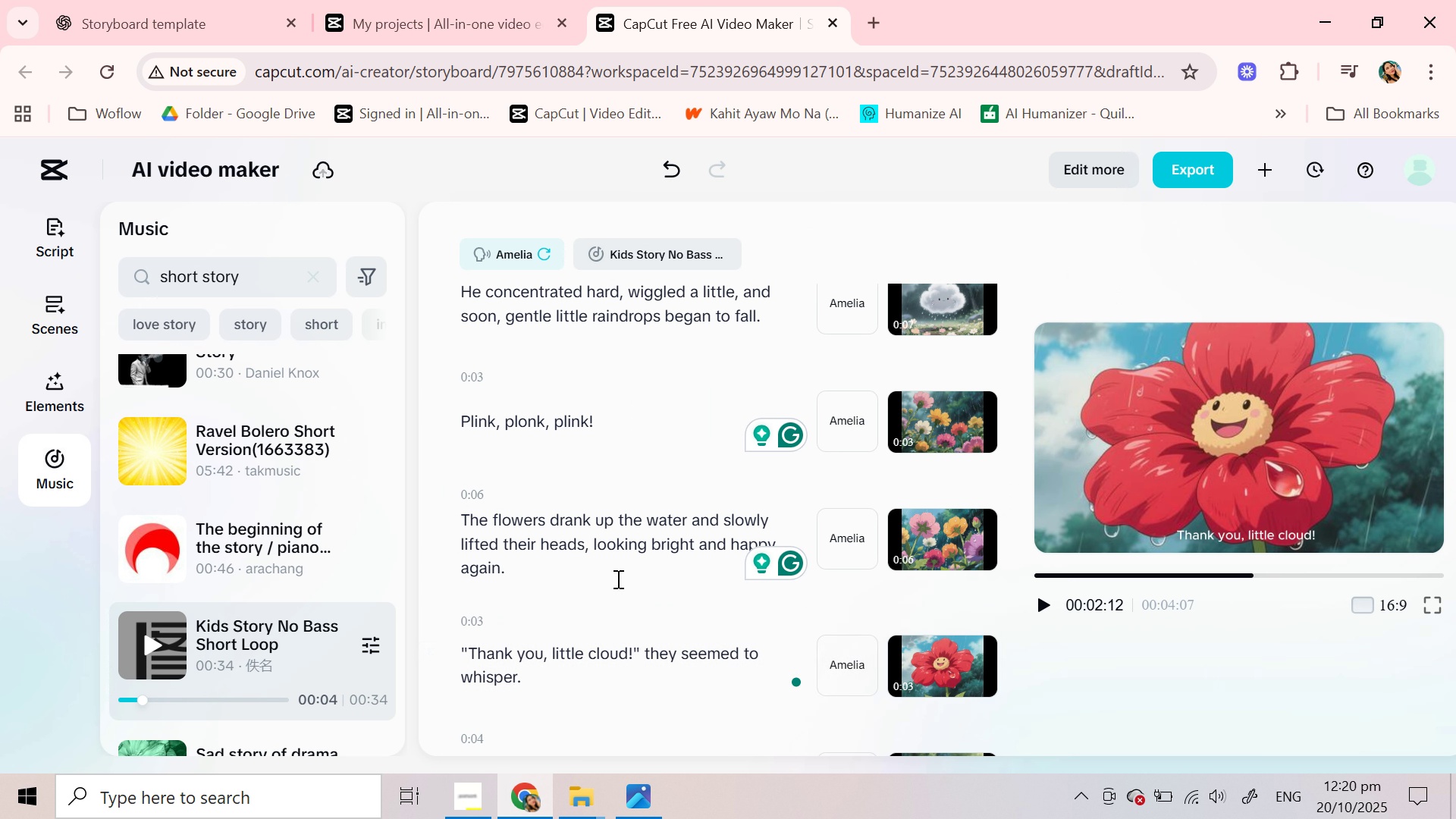 
scroll: coordinate [598, 562], scroll_direction: down, amount: 5.0
 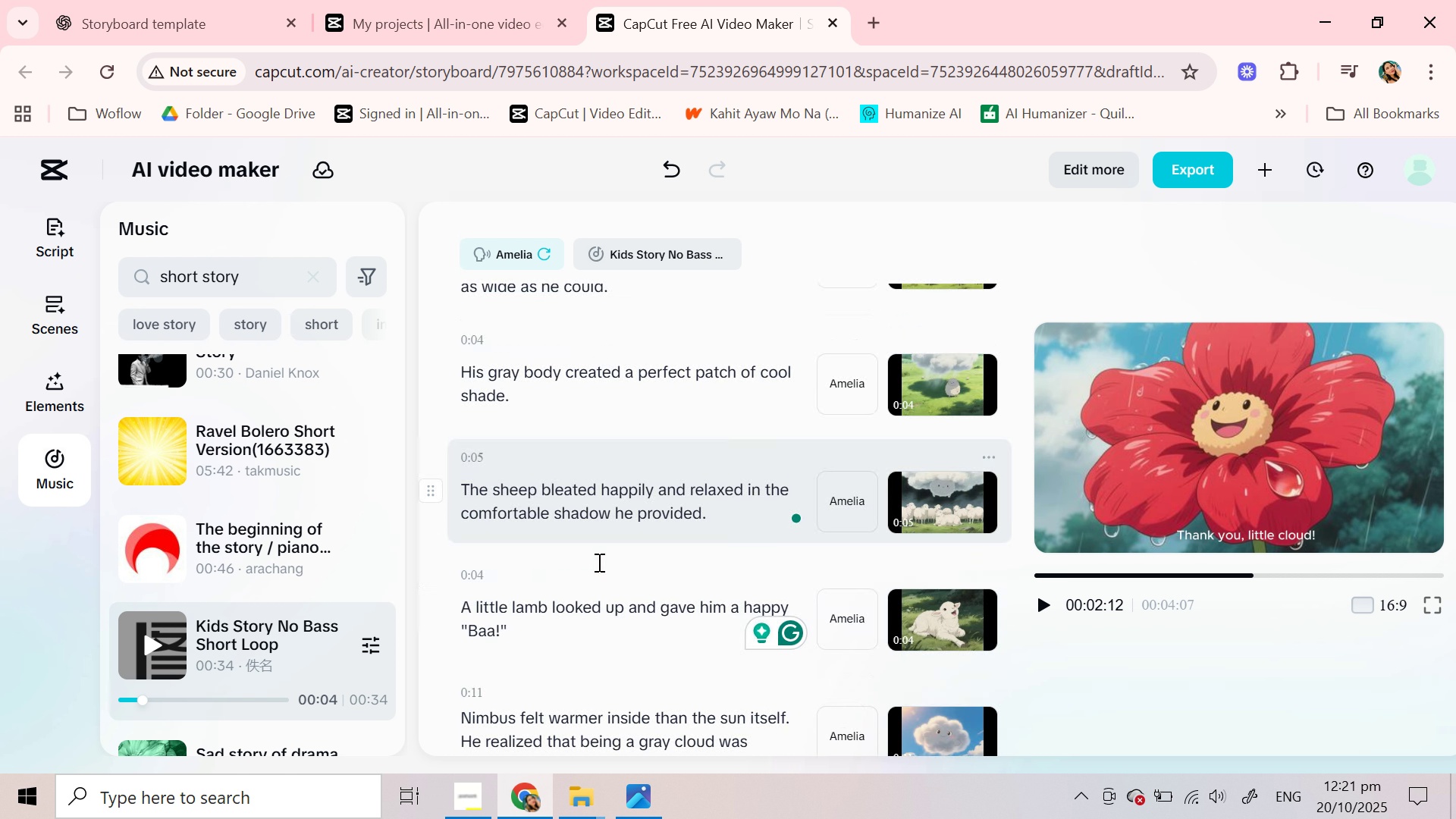 
scroll: coordinate [598, 562], scroll_direction: down, amount: 2.0
 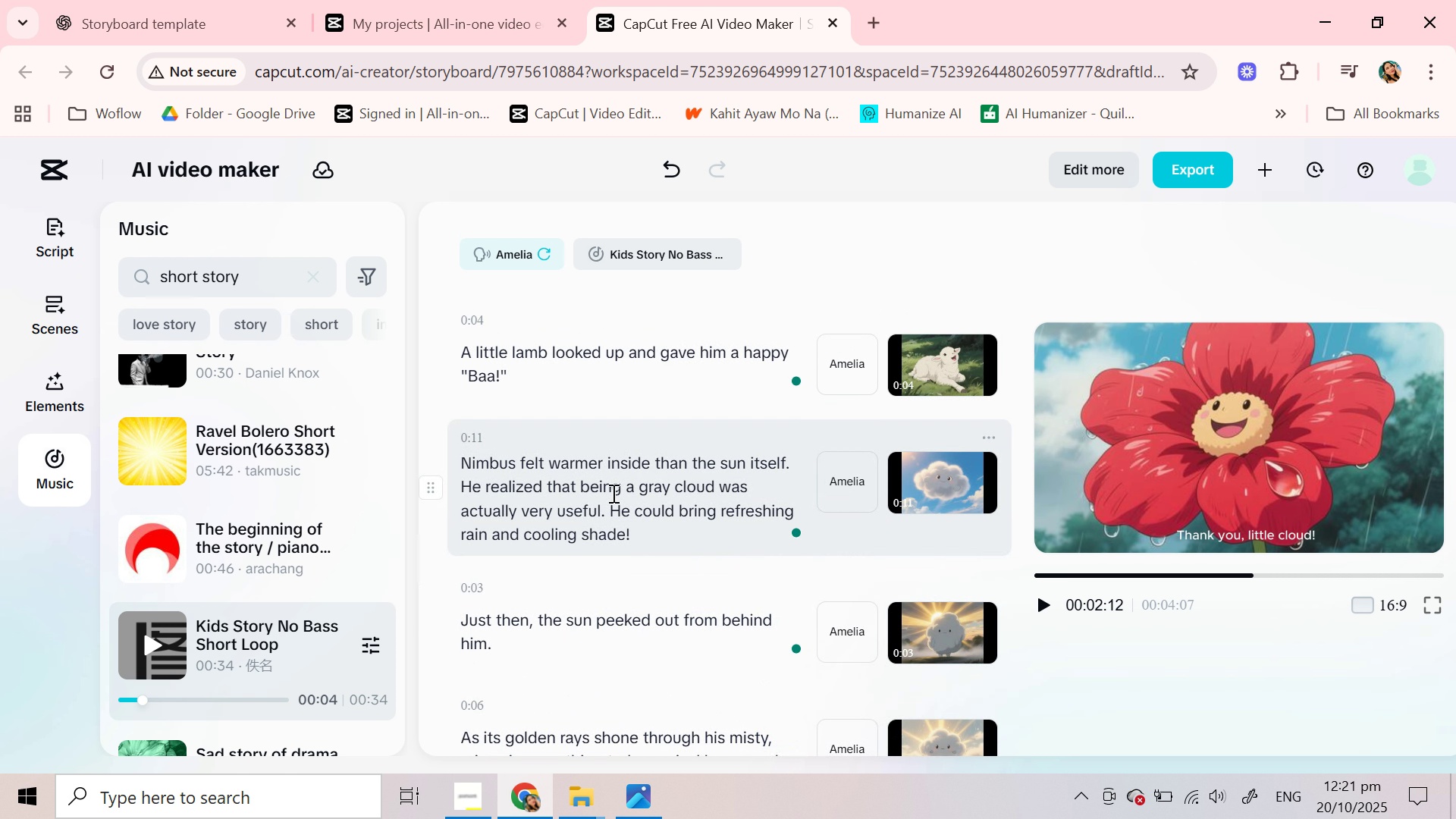 
left_click([612, 516])
 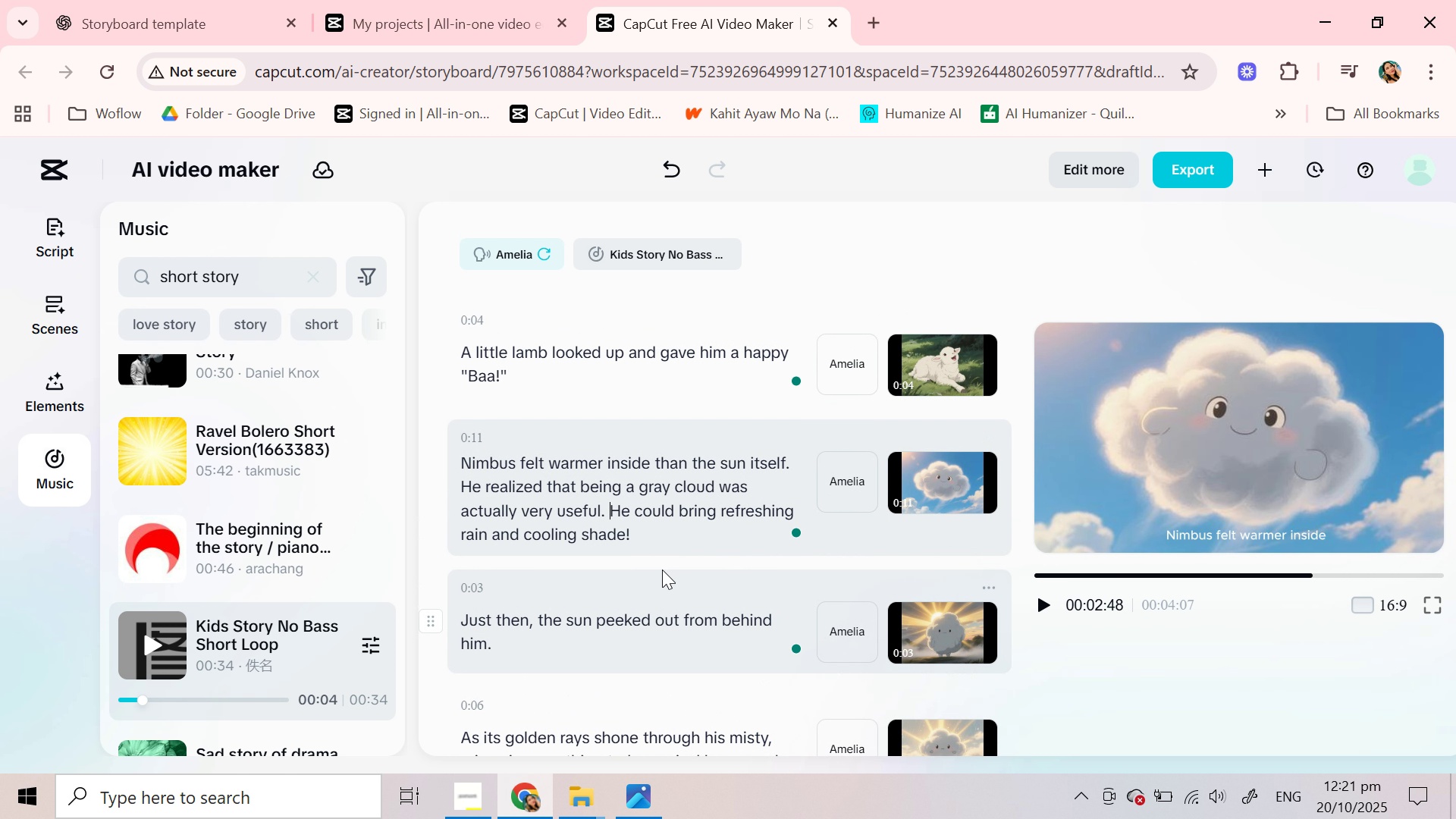 
key(Enter)
 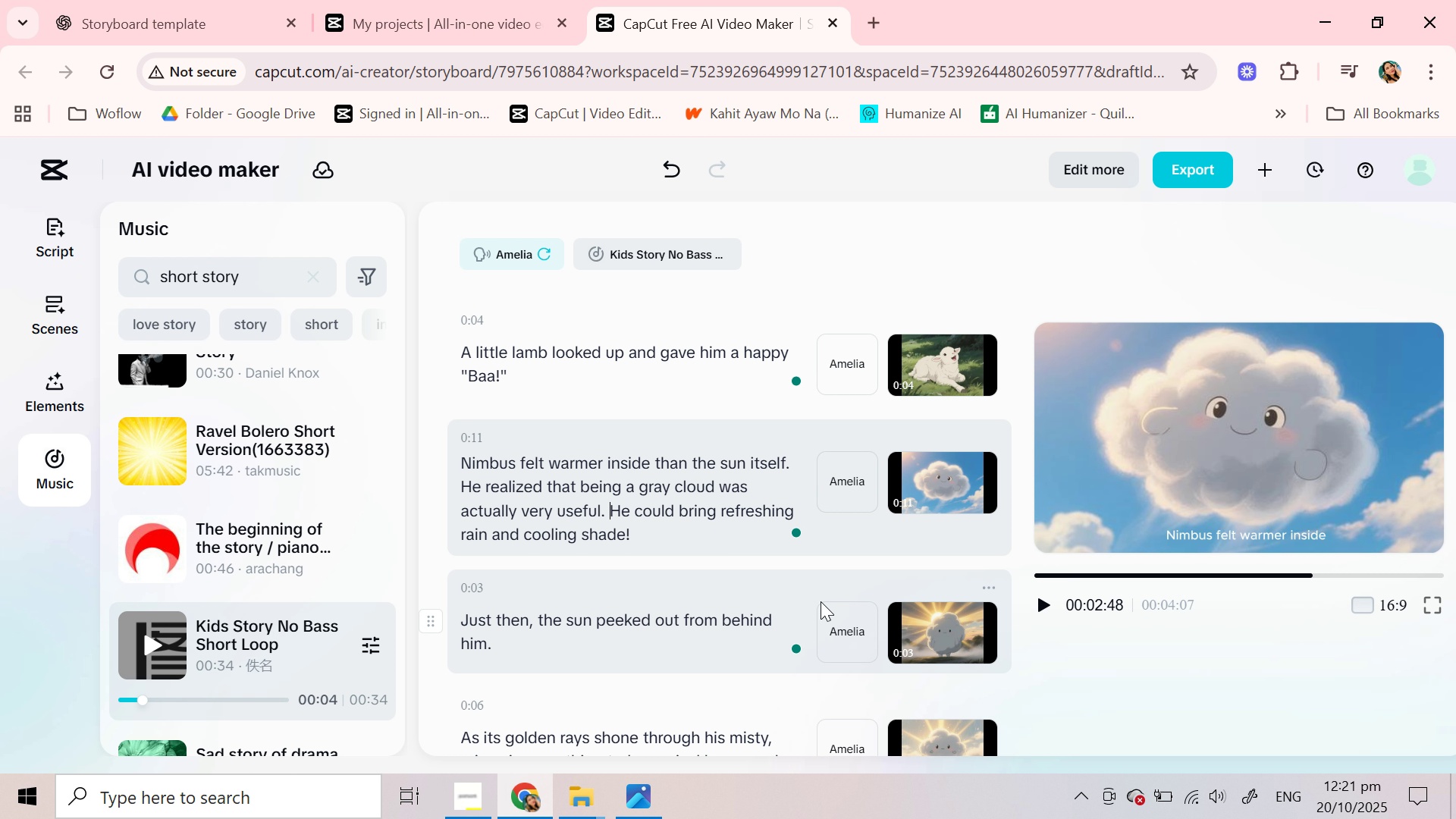 
mouse_move([788, 581])
 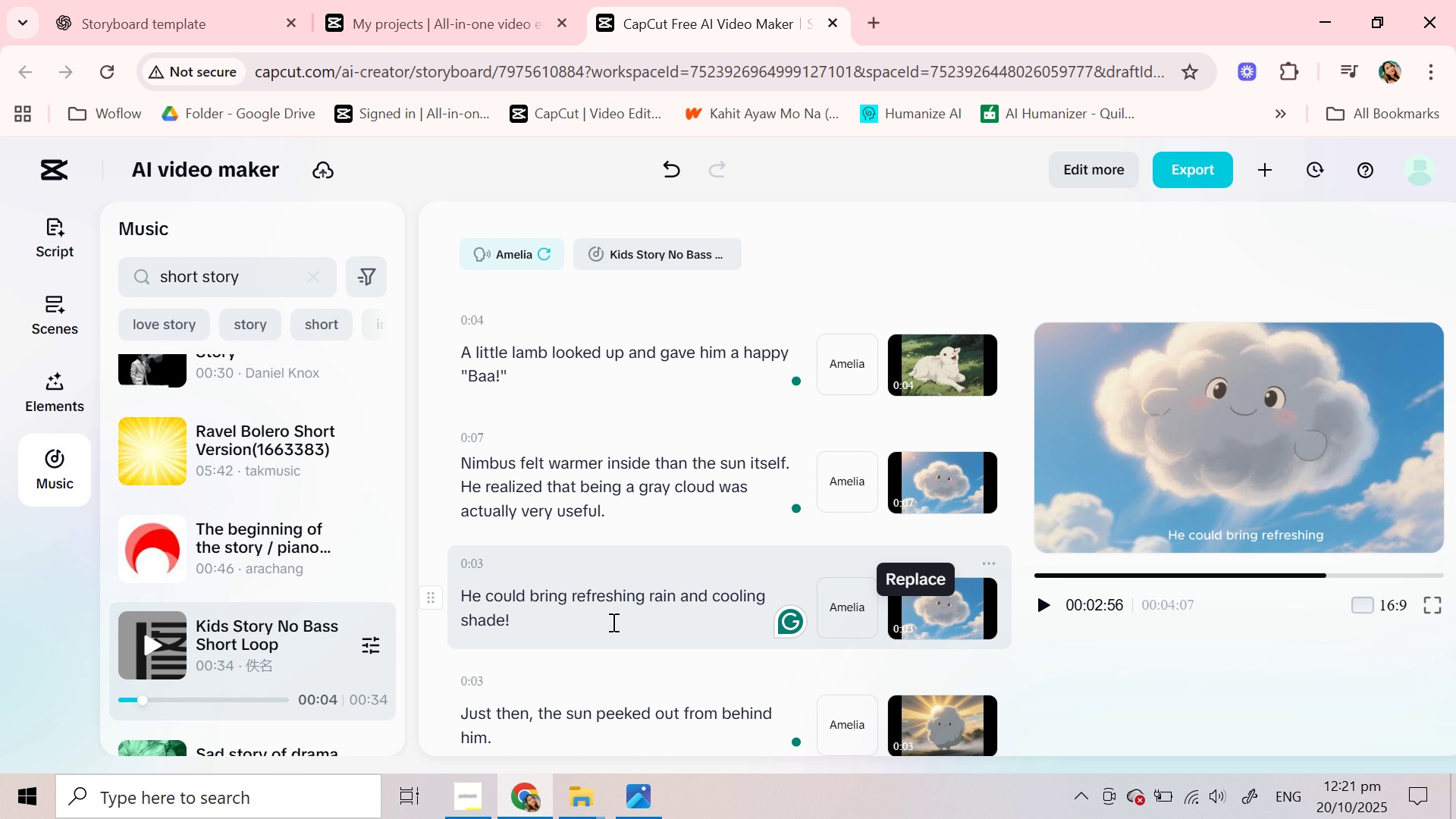 
left_click_drag(start_coordinate=[568, 622], to_coordinate=[465, 594])
 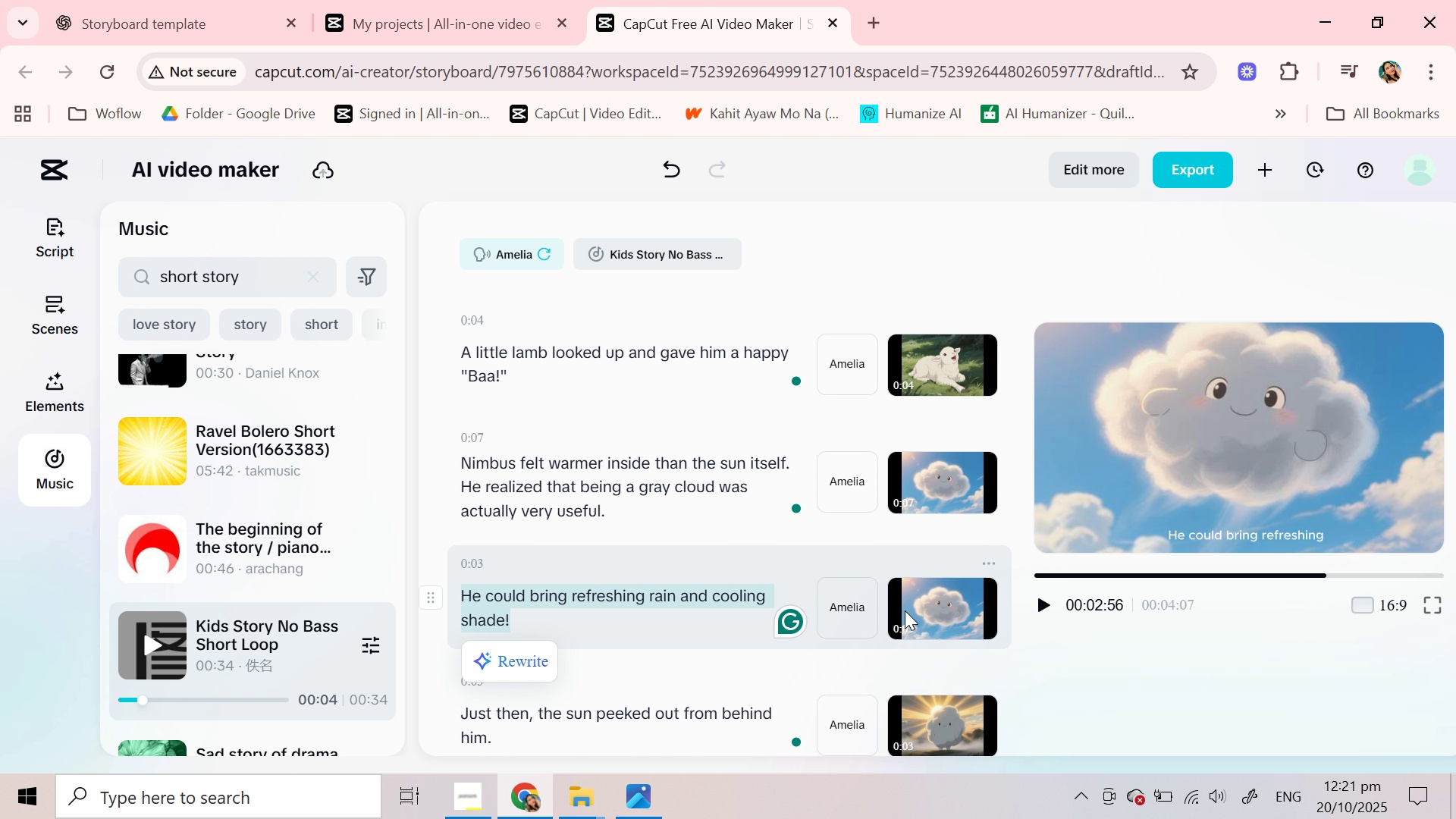 
key(Control+C)
 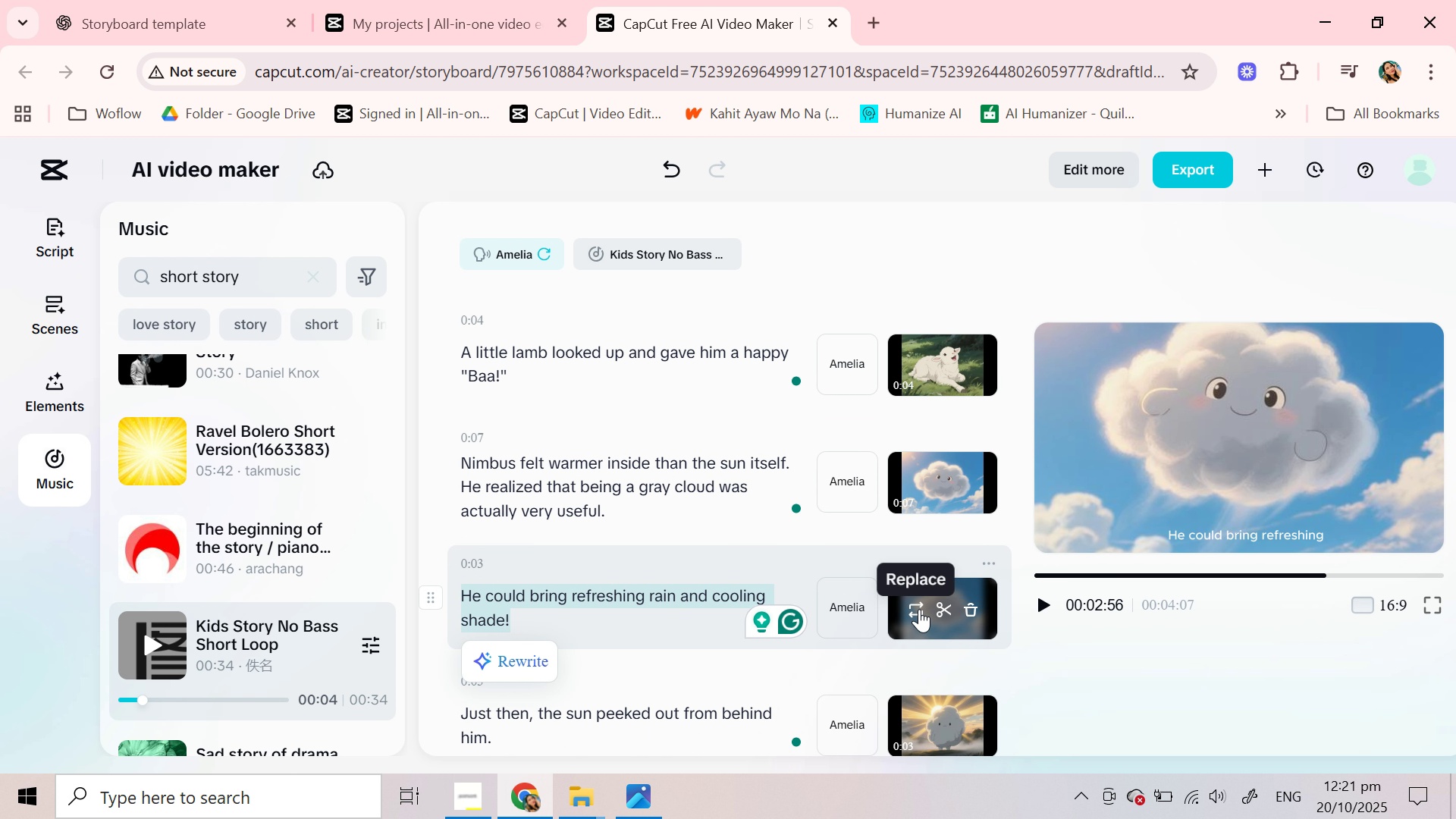 
left_click([919, 609])
 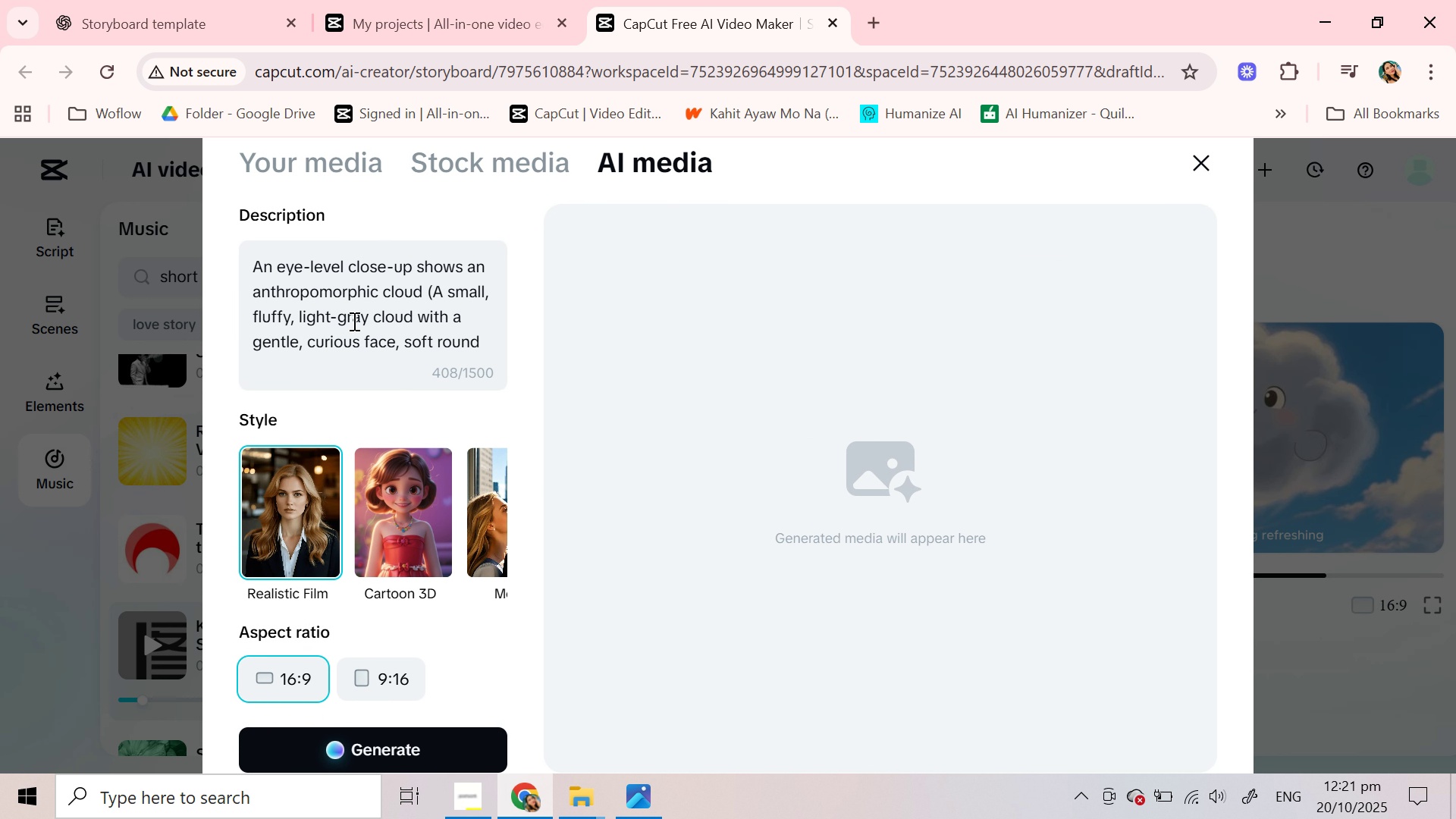 
scroll: coordinate [356, 320], scroll_direction: down, amount: 2.0
 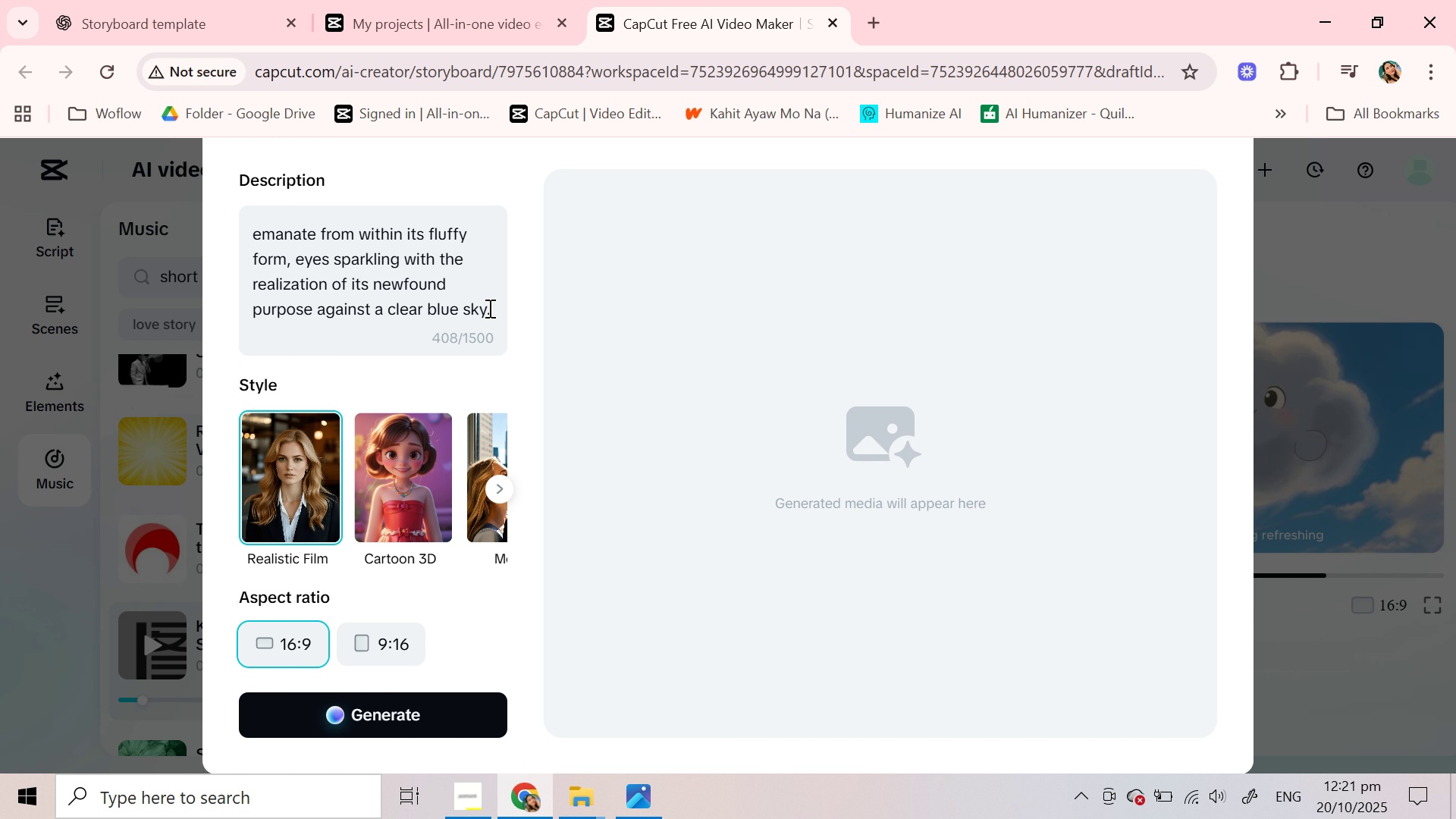 
left_click([488, 308])
 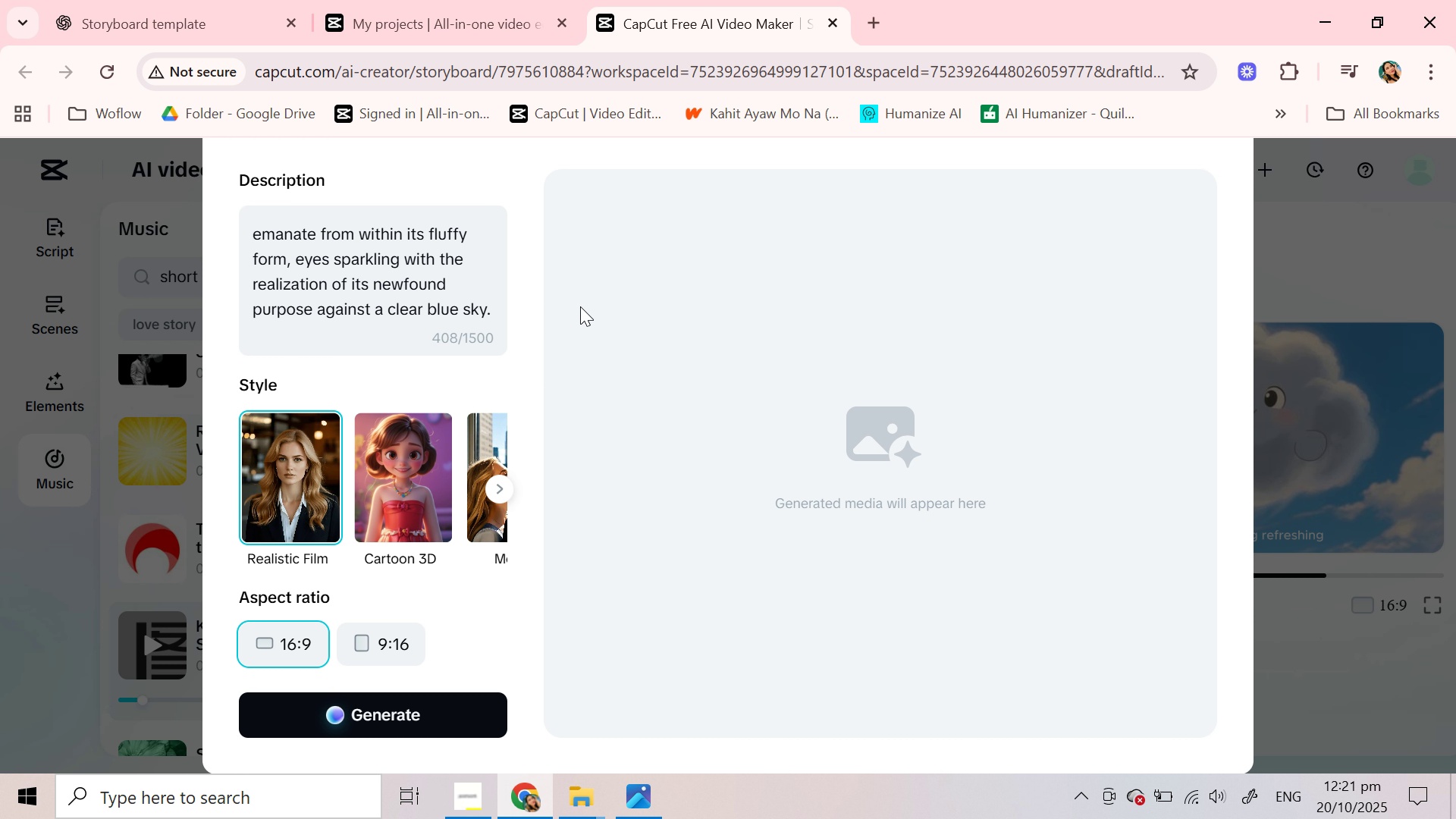 
type( as )
 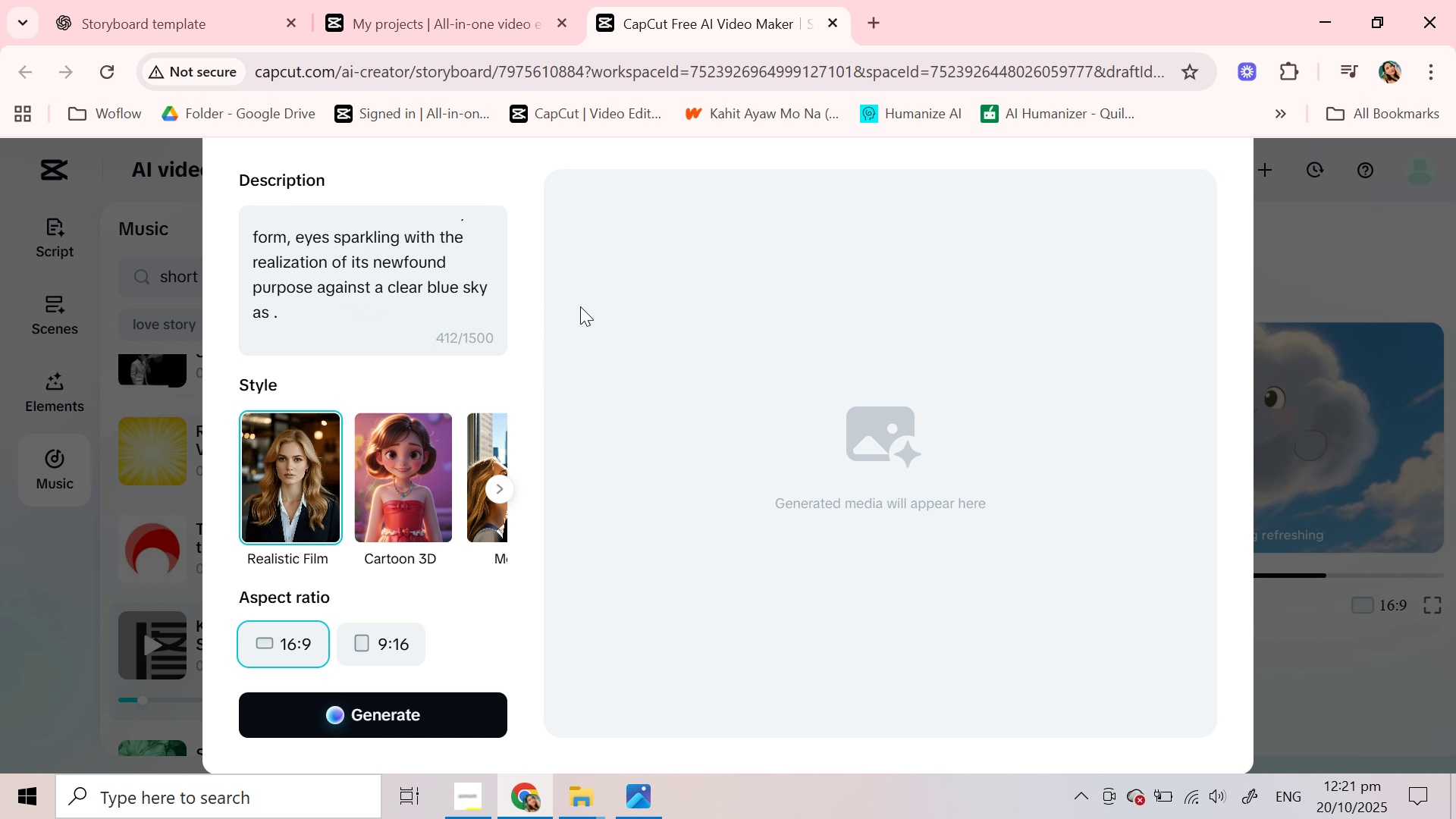 
key(Control+V)
 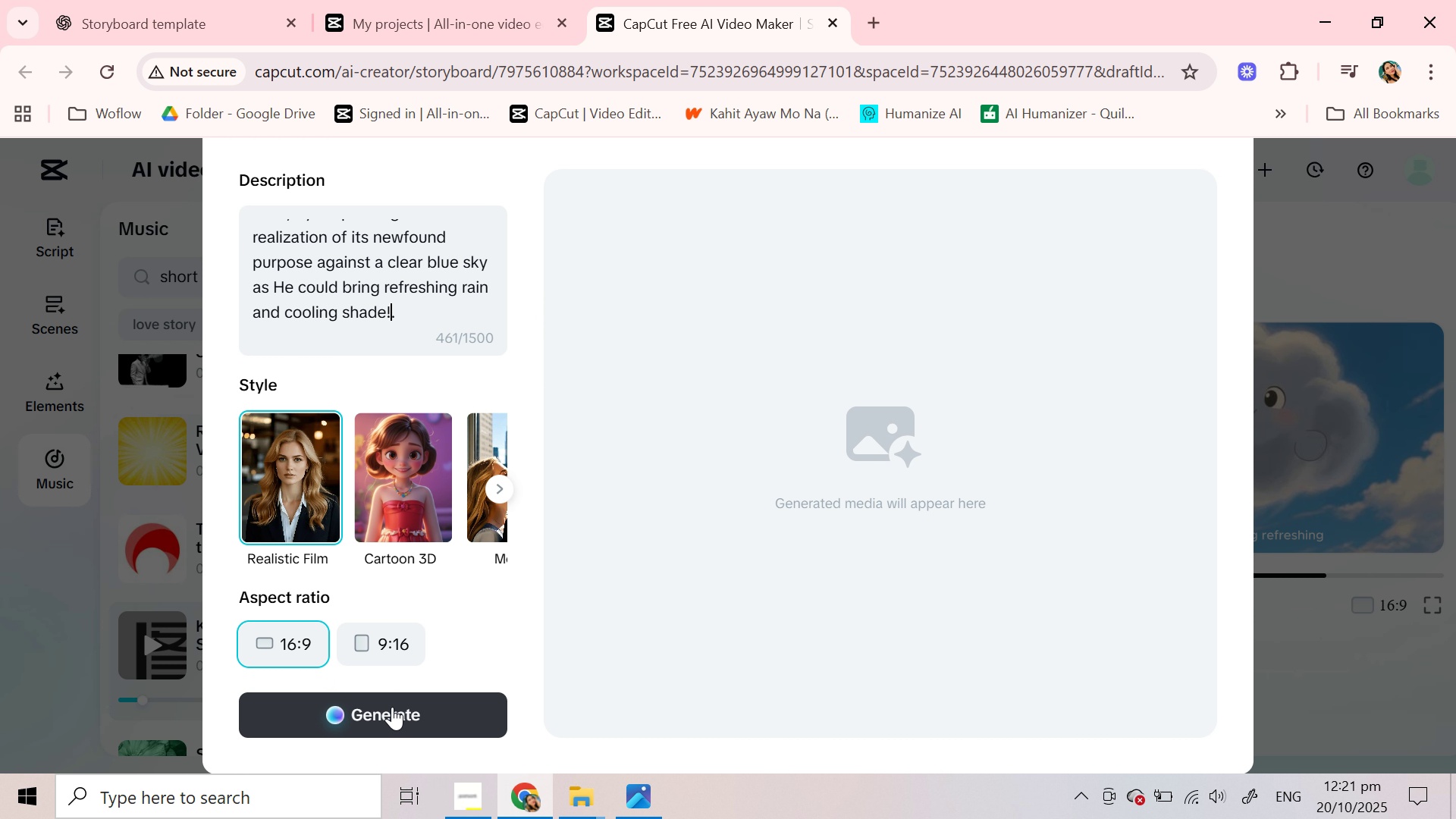 
left_click([392, 707])
 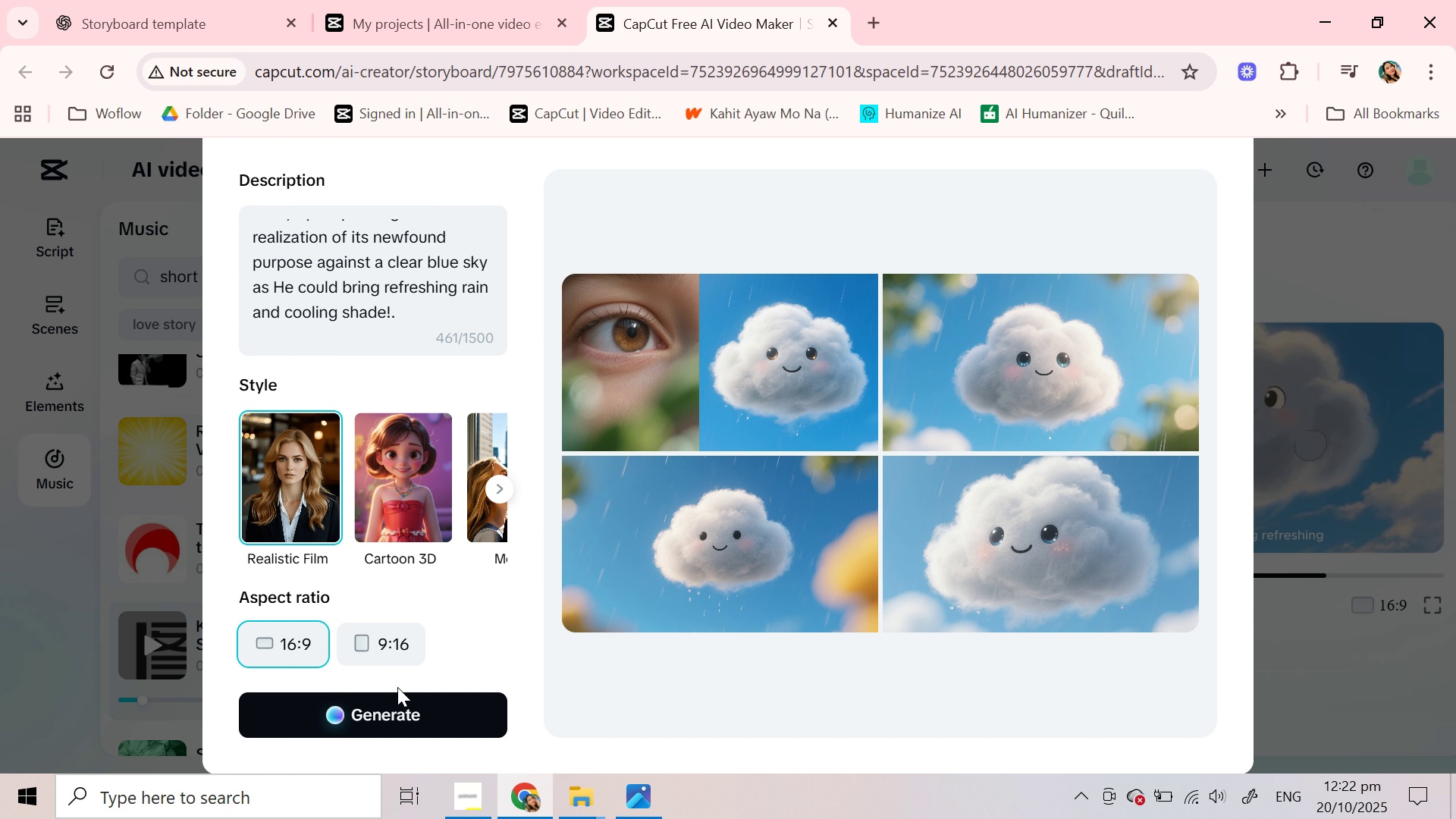 
wait(77.81)
 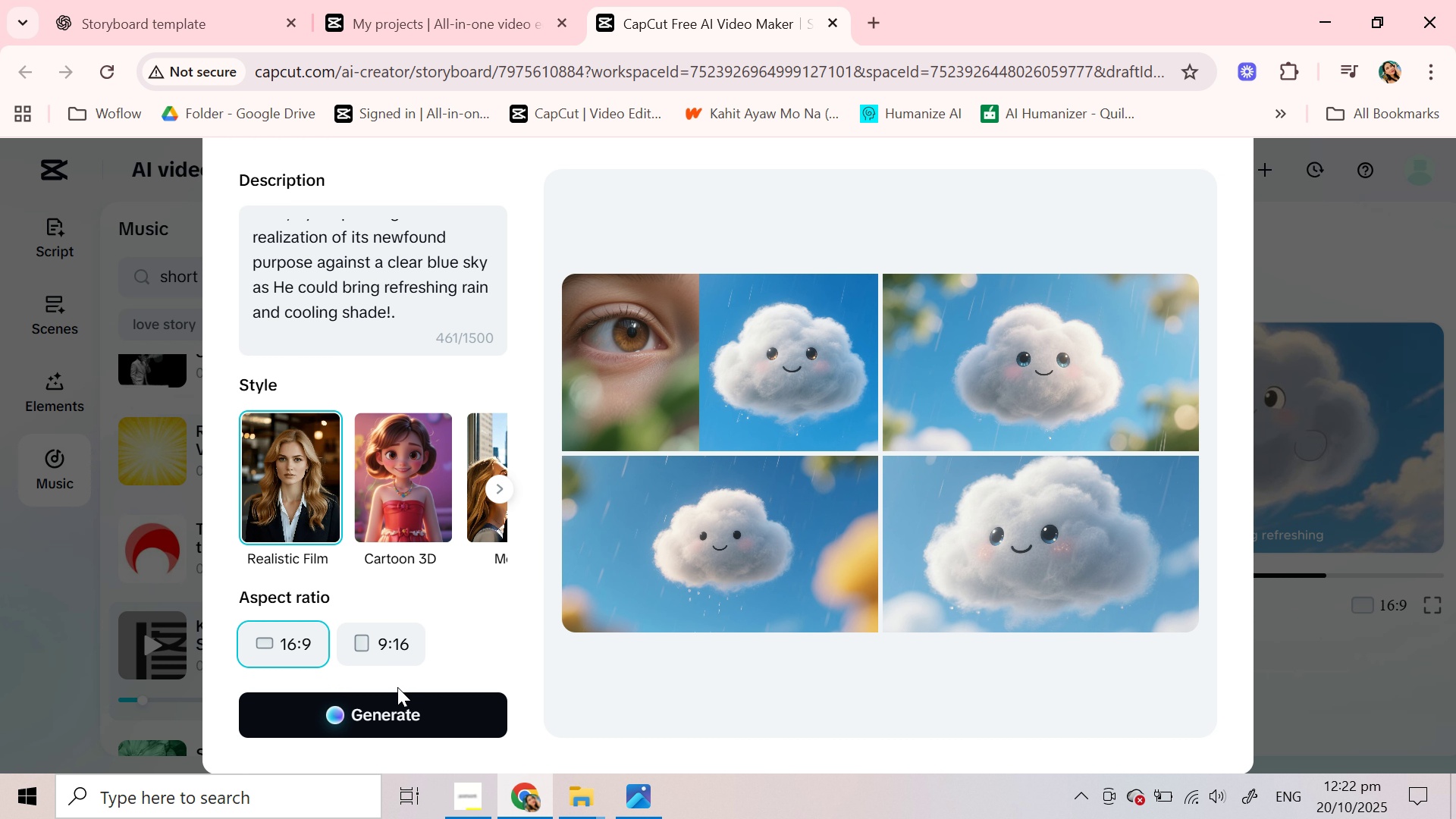 
left_click([1097, 522])
 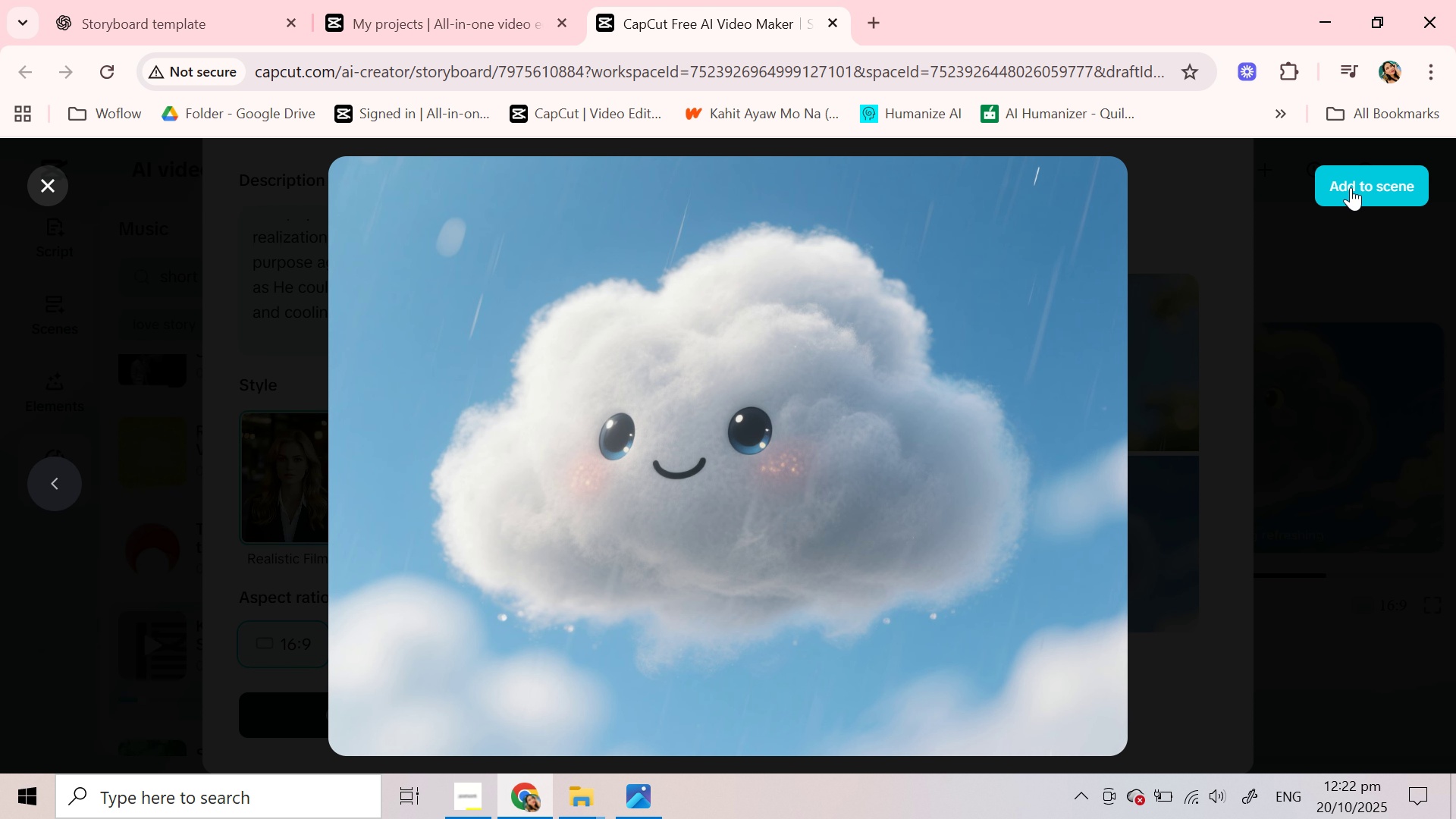 
left_click([1351, 187])
 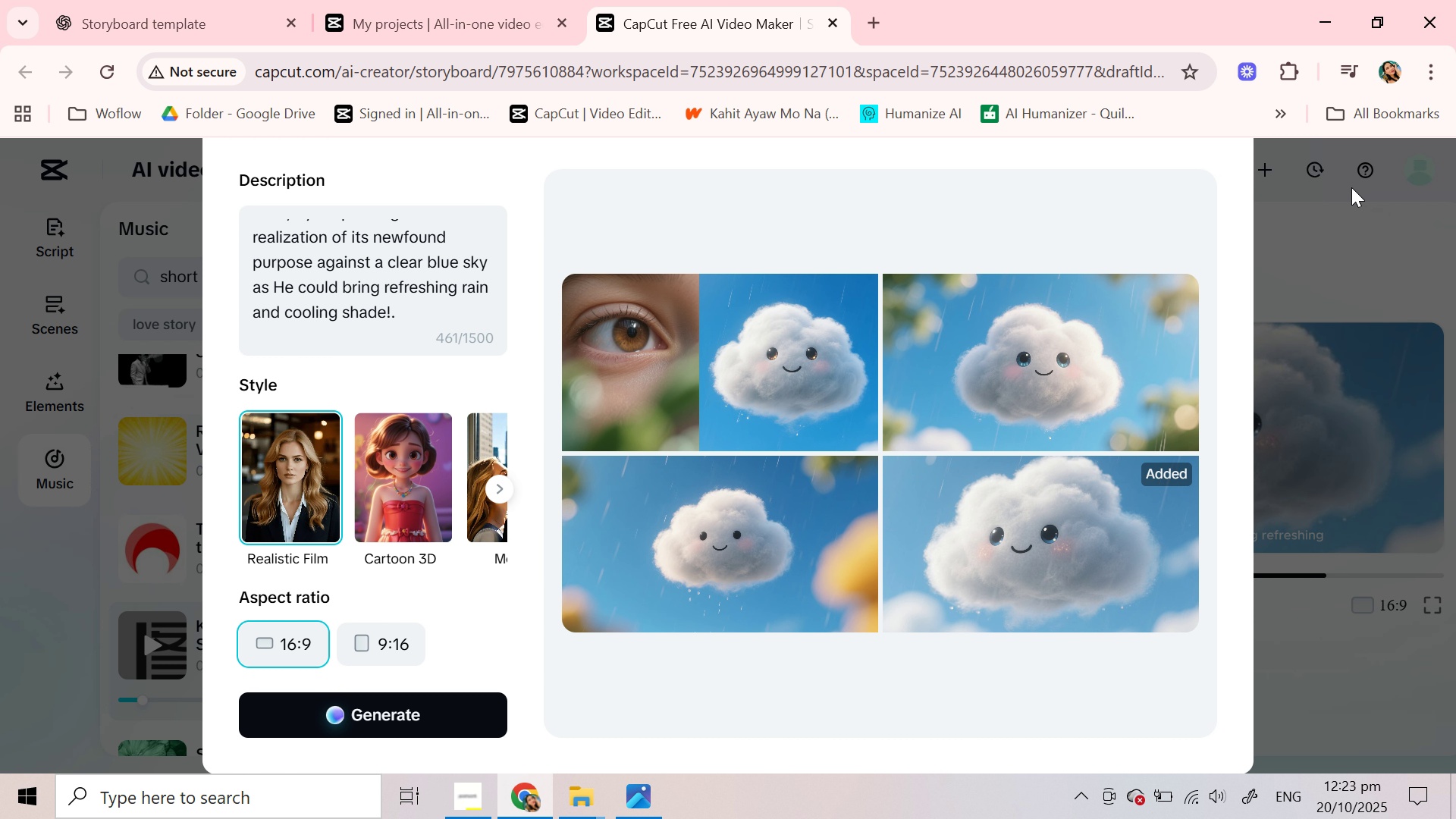 
wait(17.49)
 